 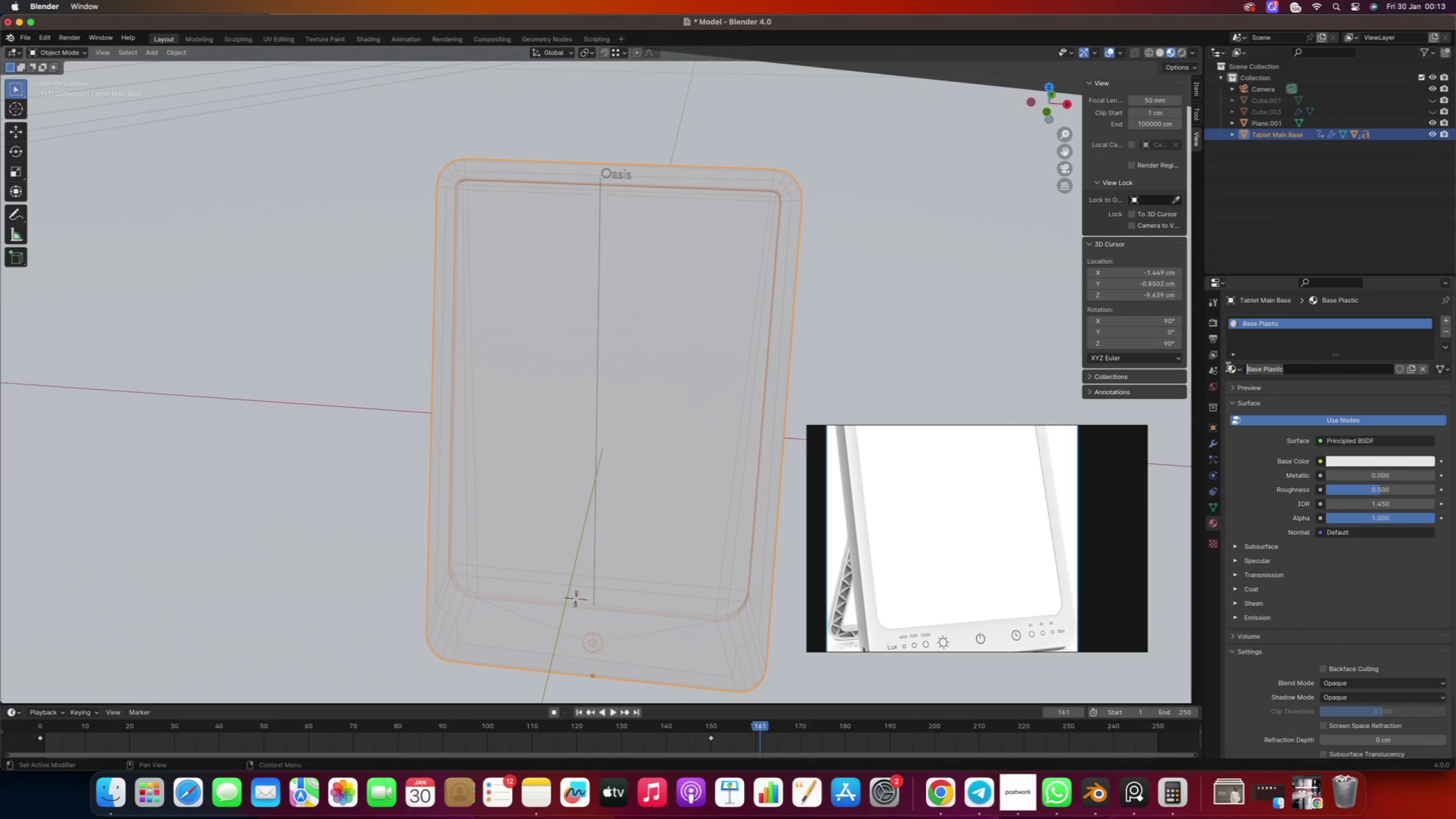 
type(Metallic Finish)
 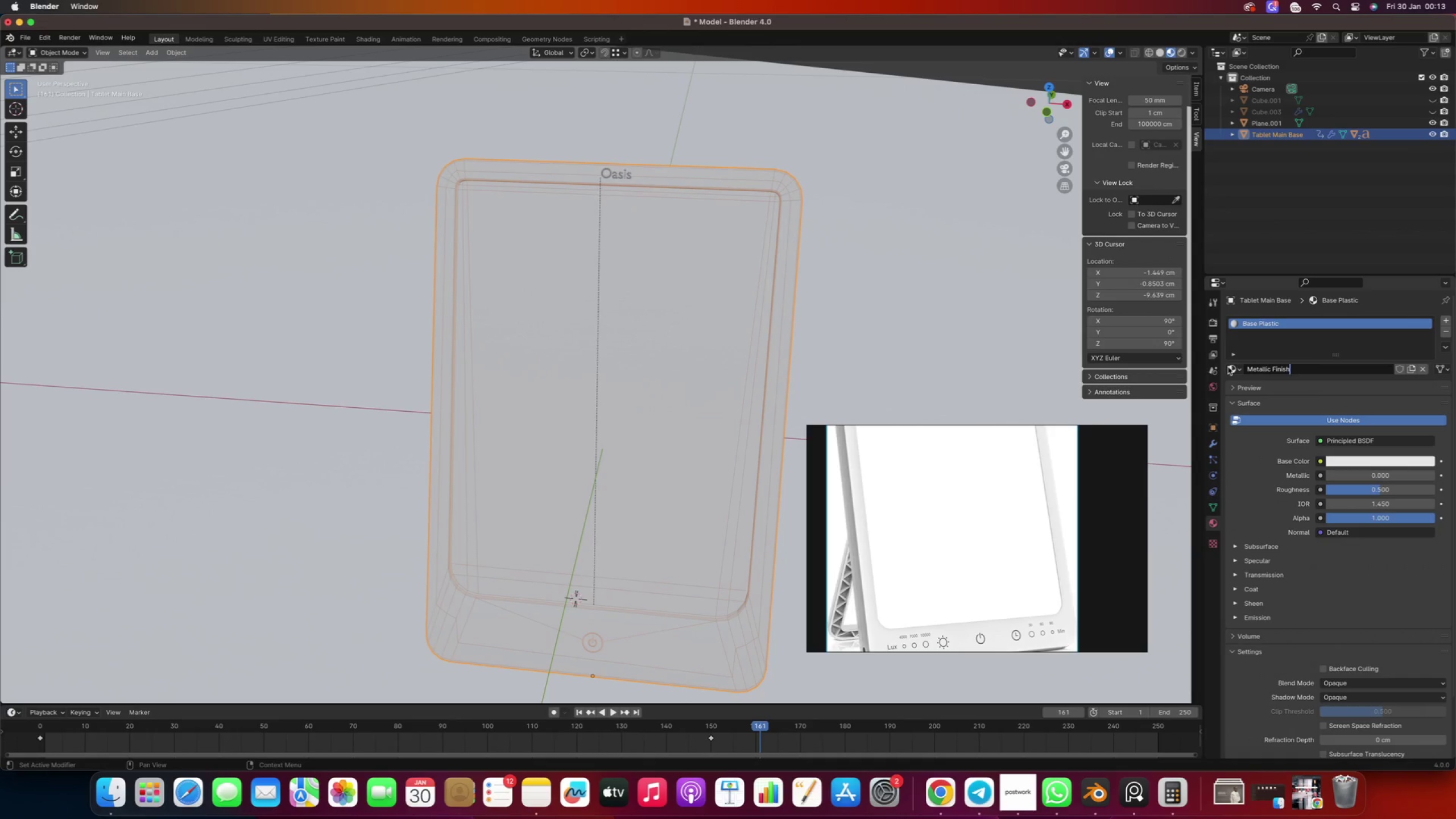 
key(Enter)
 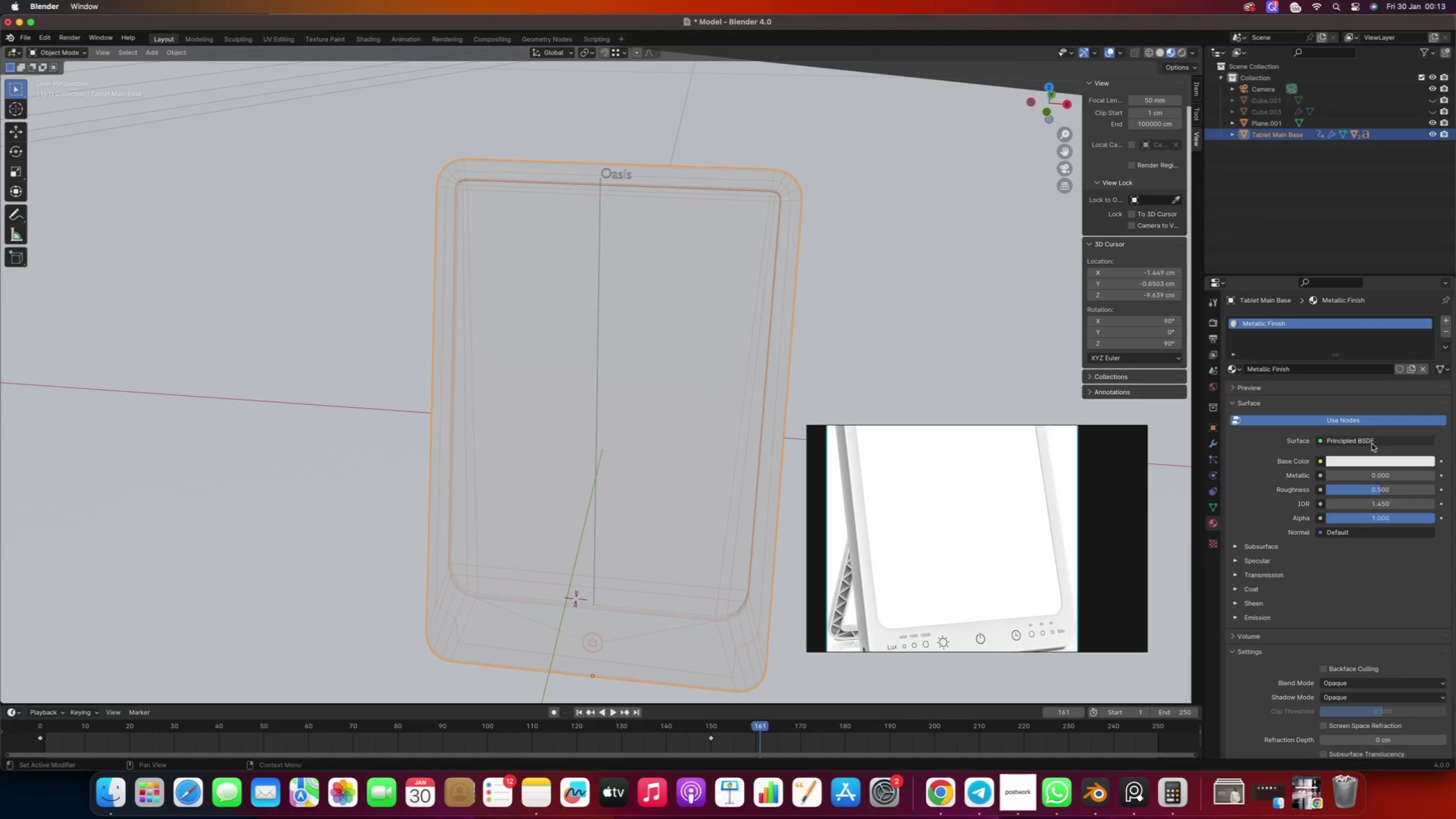 
left_click([1371, 443])
 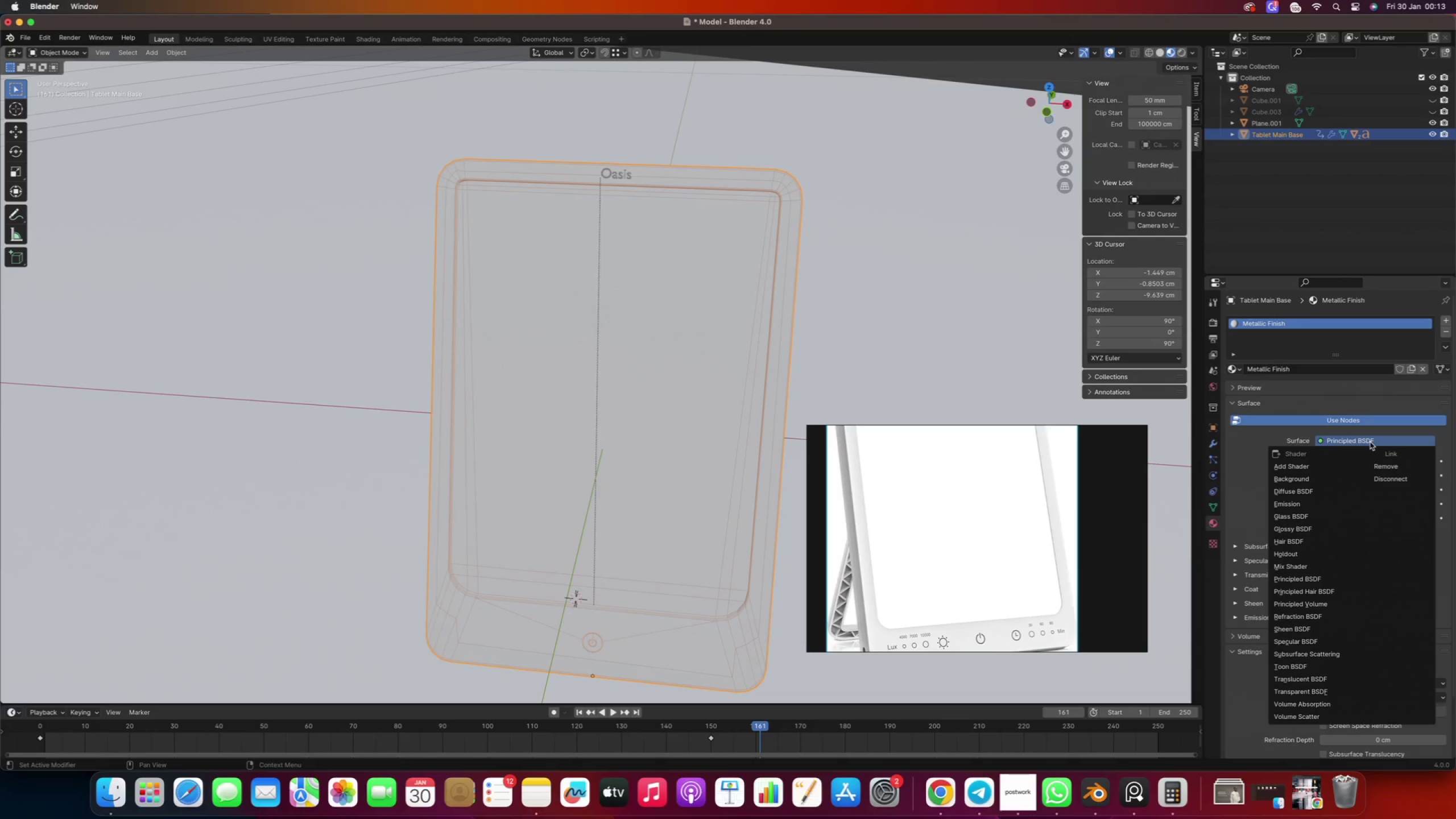 
left_click([1370, 442])
 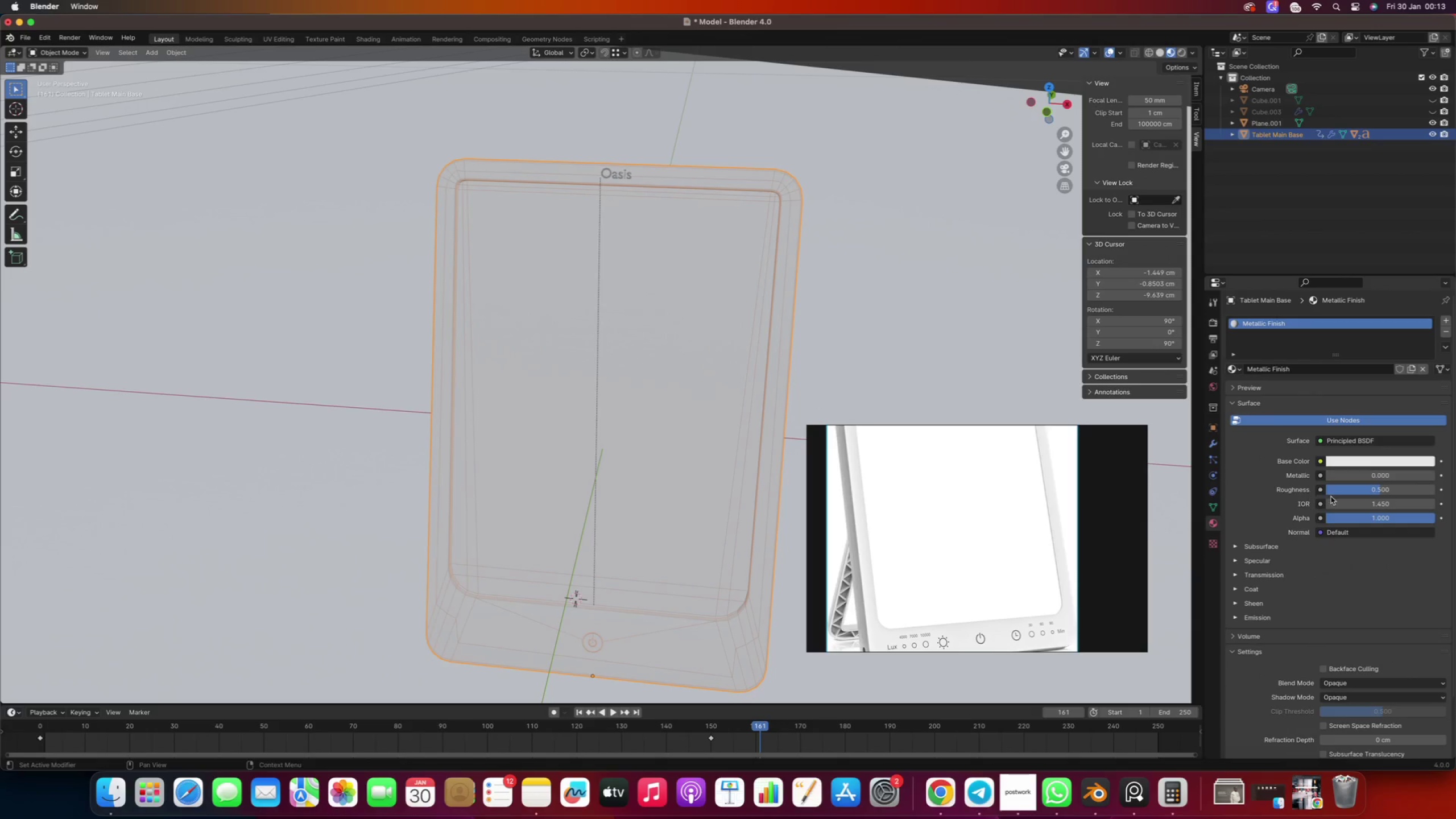 
left_click_drag(start_coordinate=[1338, 478], to_coordinate=[1402, 460])
 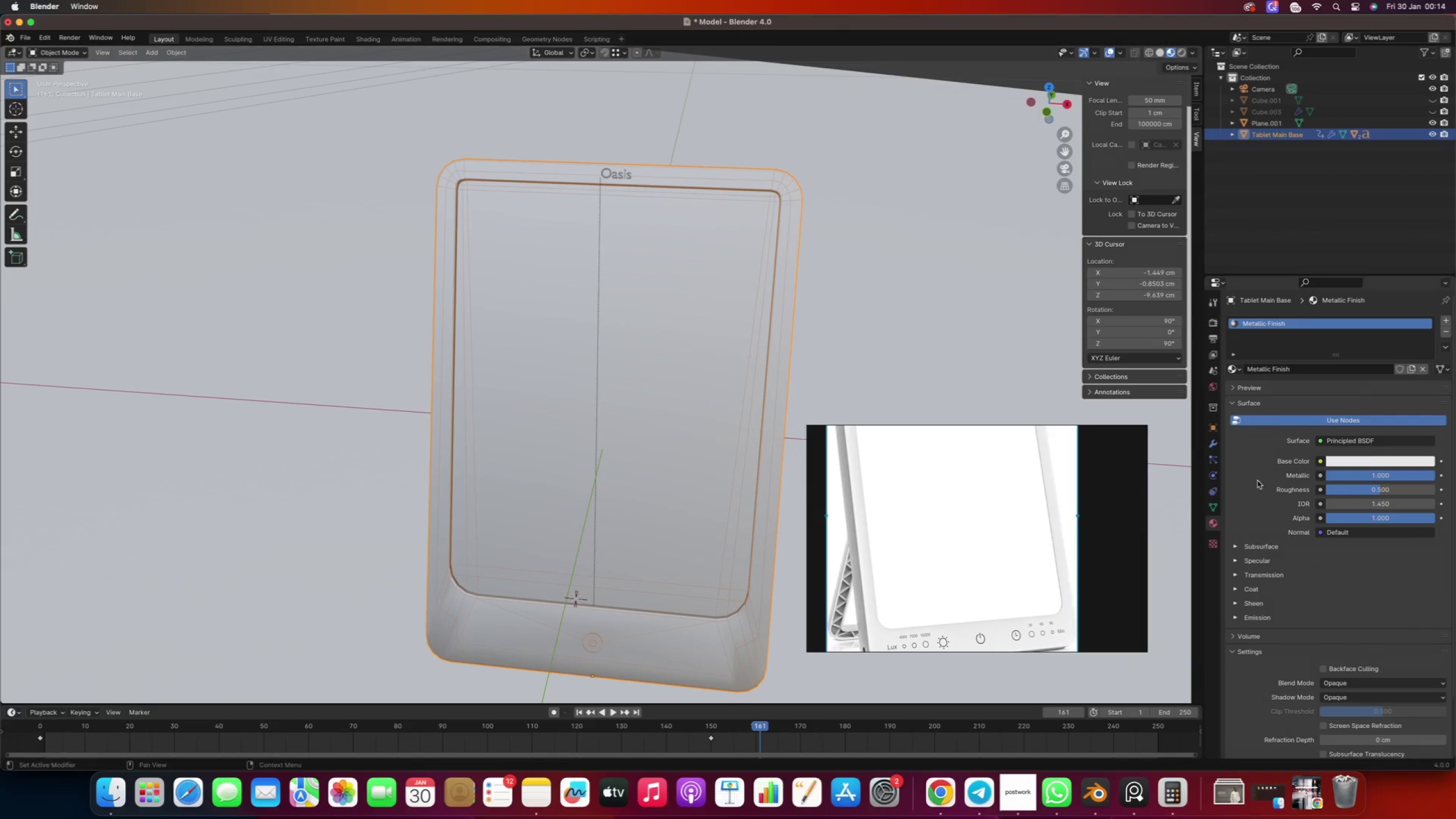 
left_click_drag(start_coordinate=[1361, 492], to_coordinate=[1339, 495])
 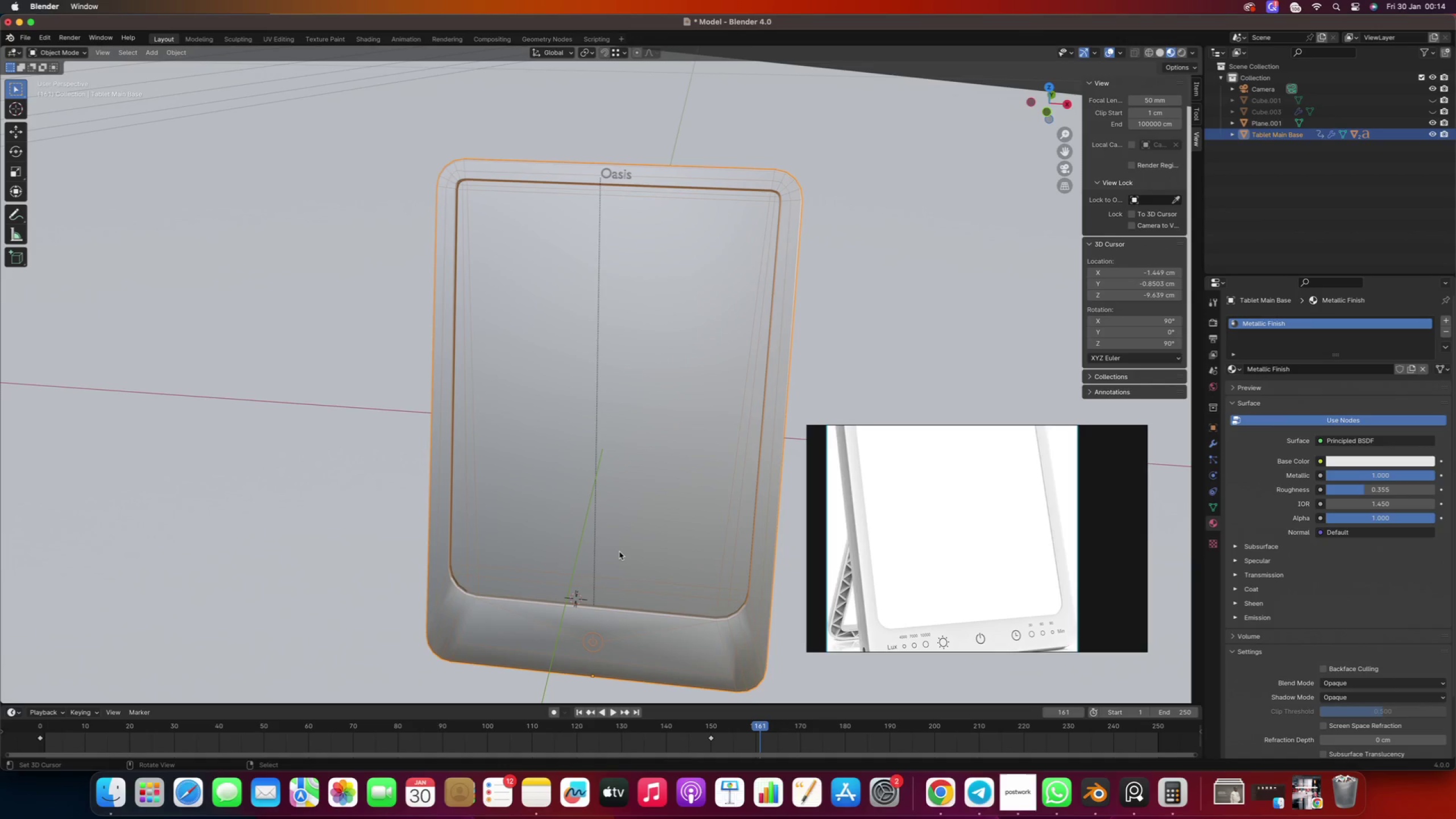 
key(Control+2)
 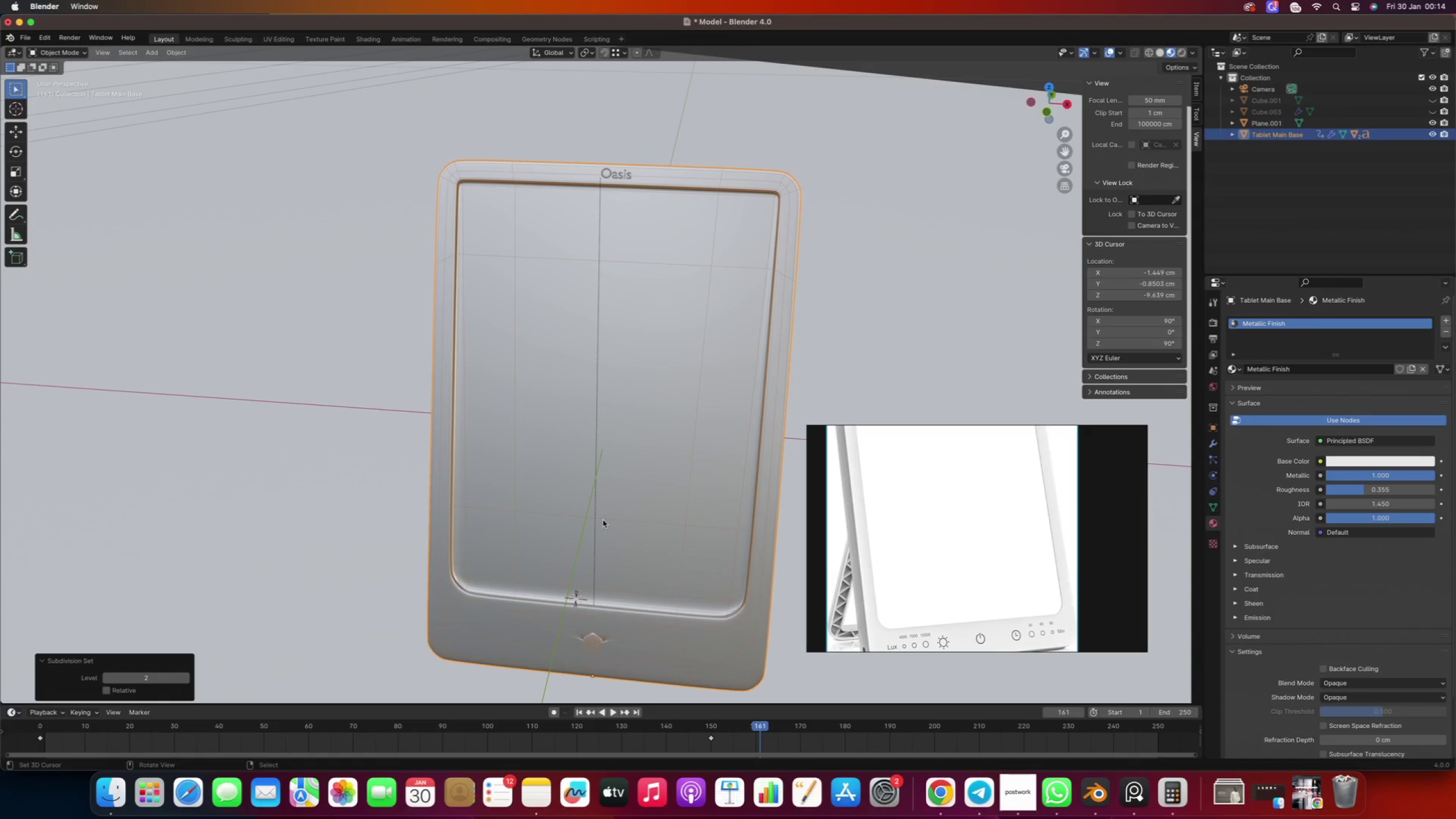 
scroll: coordinate [675, 564], scroll_direction: down, amount: 1.0
 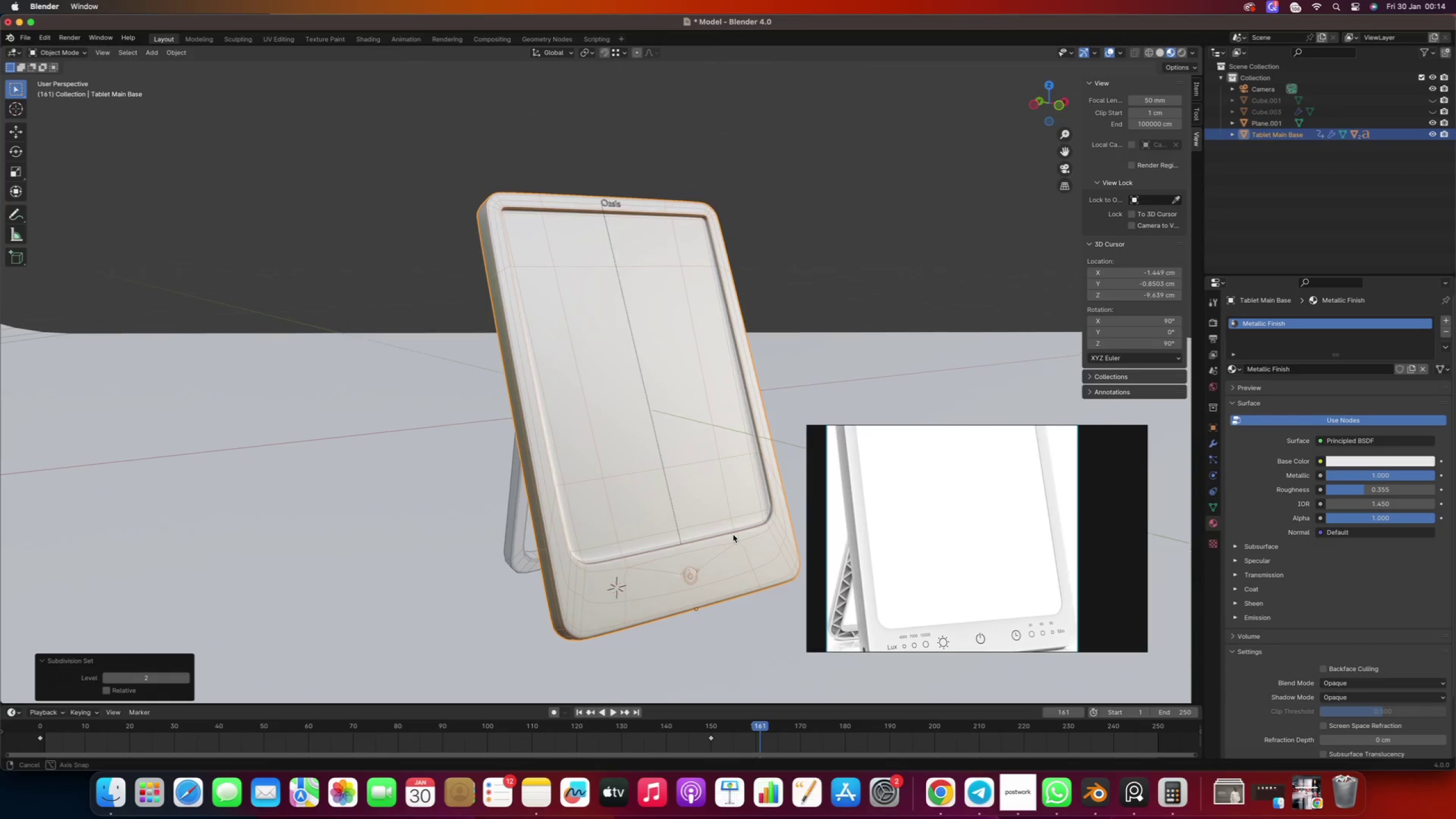 
scroll: coordinate [681, 612], scroll_direction: up, amount: 2.0
 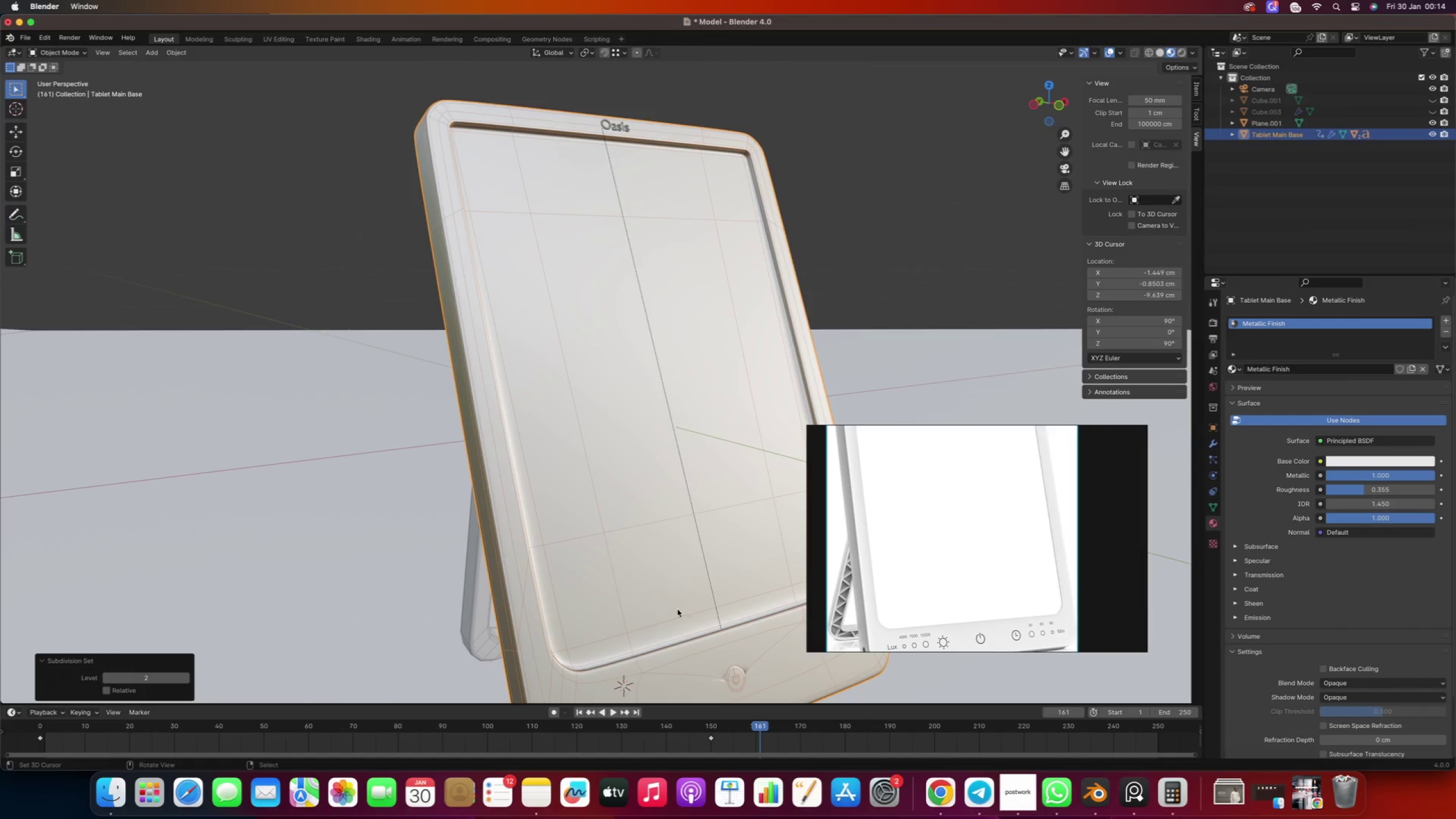 
hold_key(key=ShiftRight, duration=1.03)
 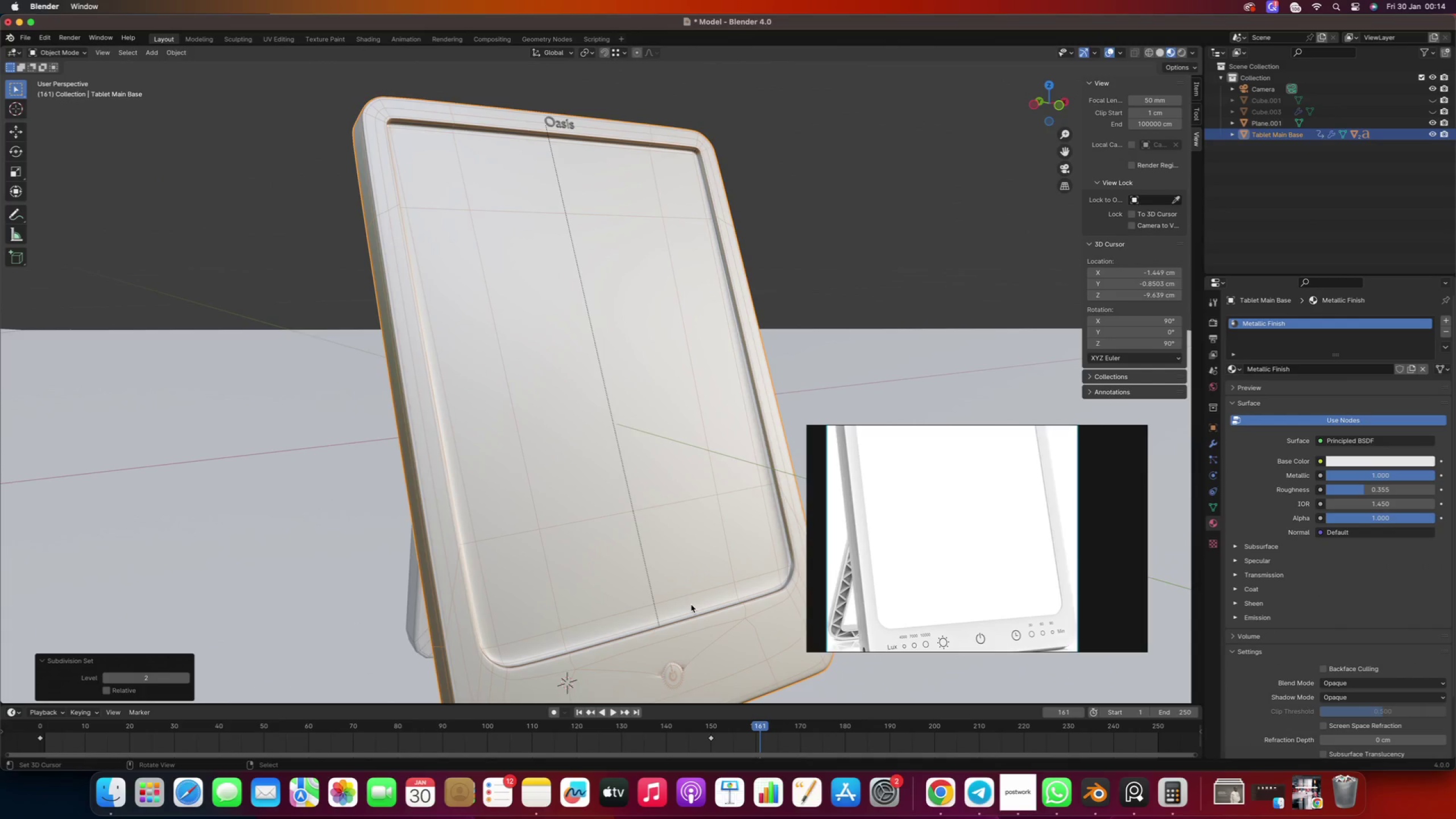 
key(Tab)
 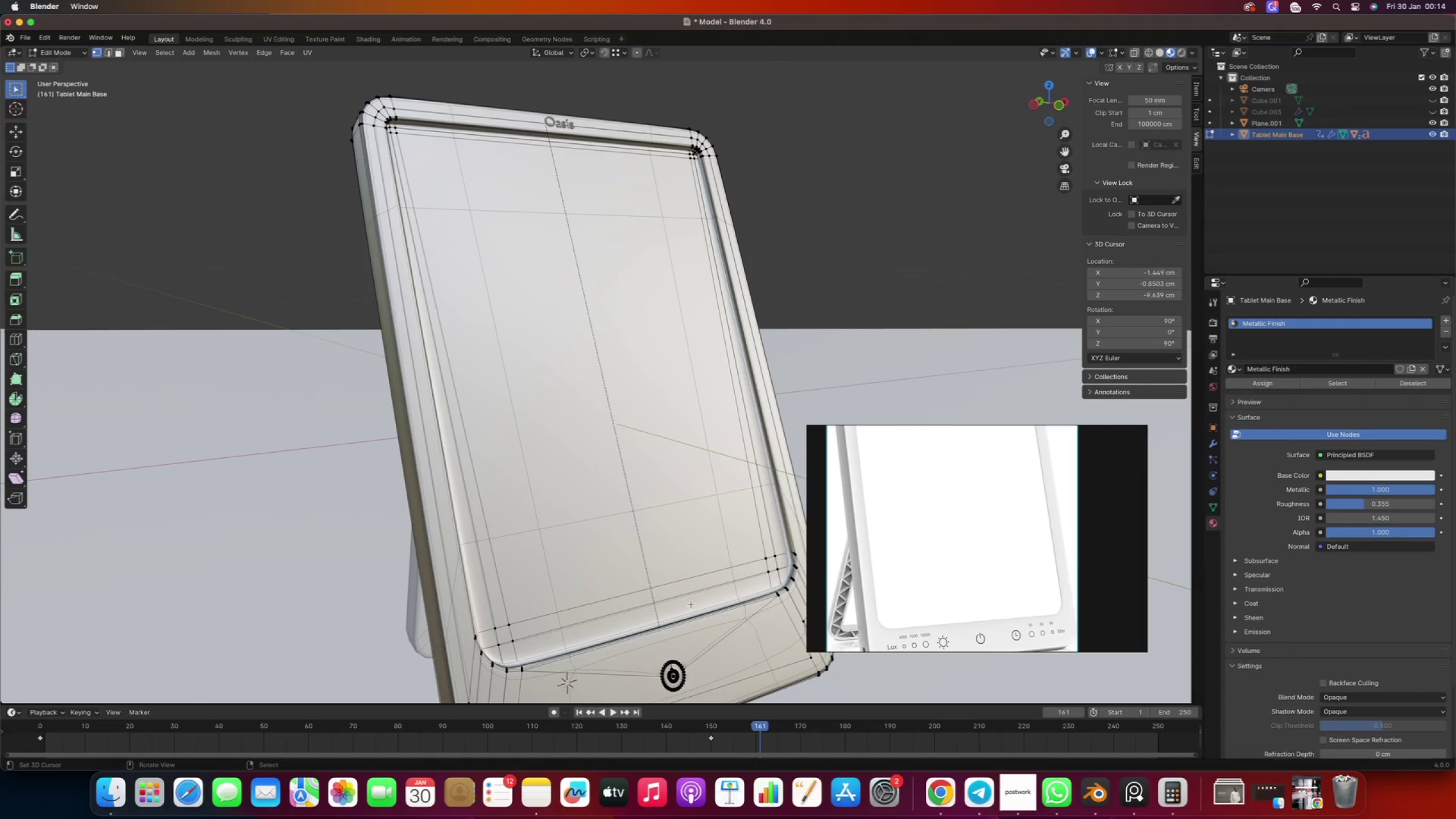 
hold_key(key=ShiftRight, duration=0.51)
 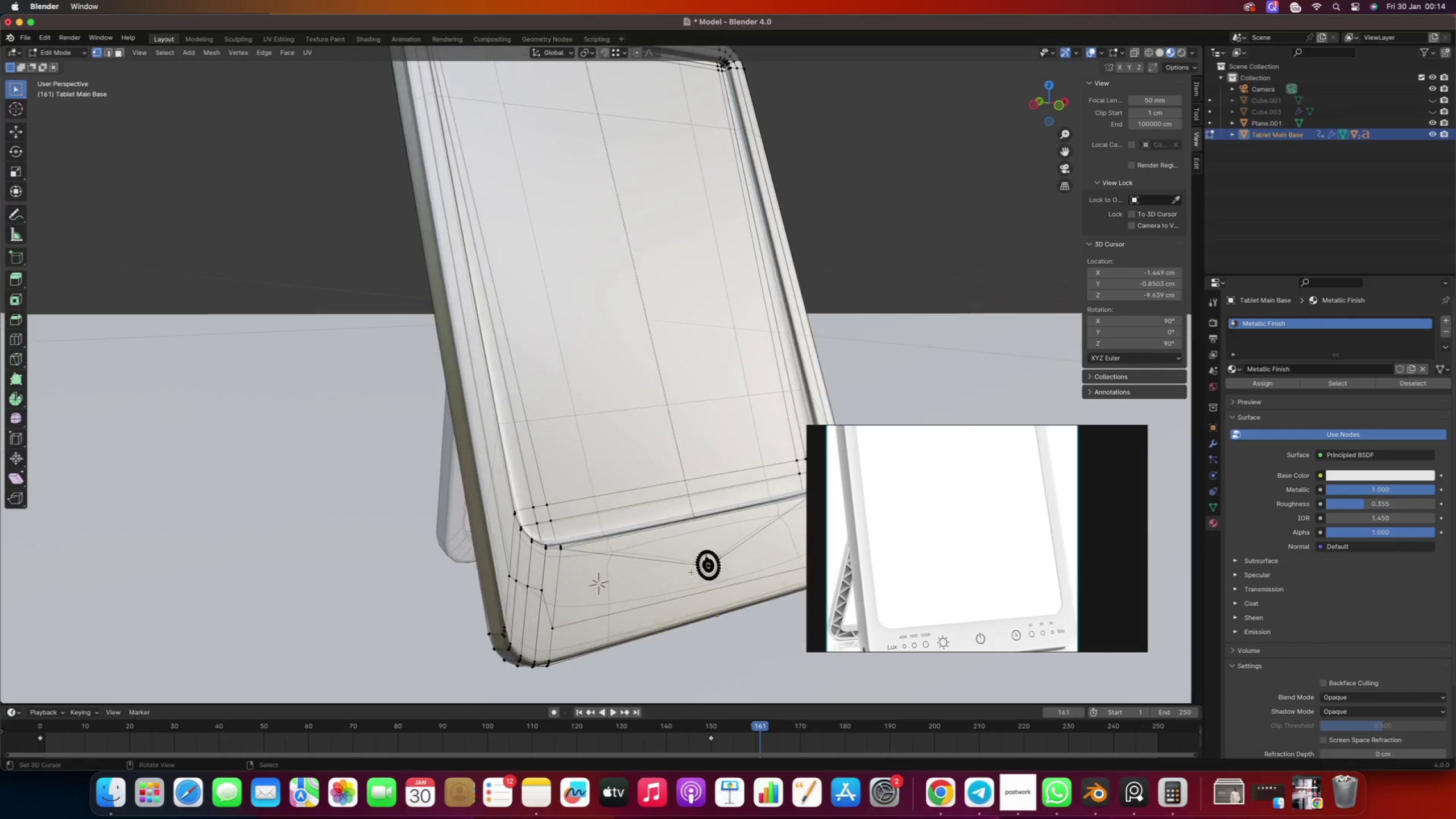 
hold_key(key=ShiftRight, duration=0.41)
 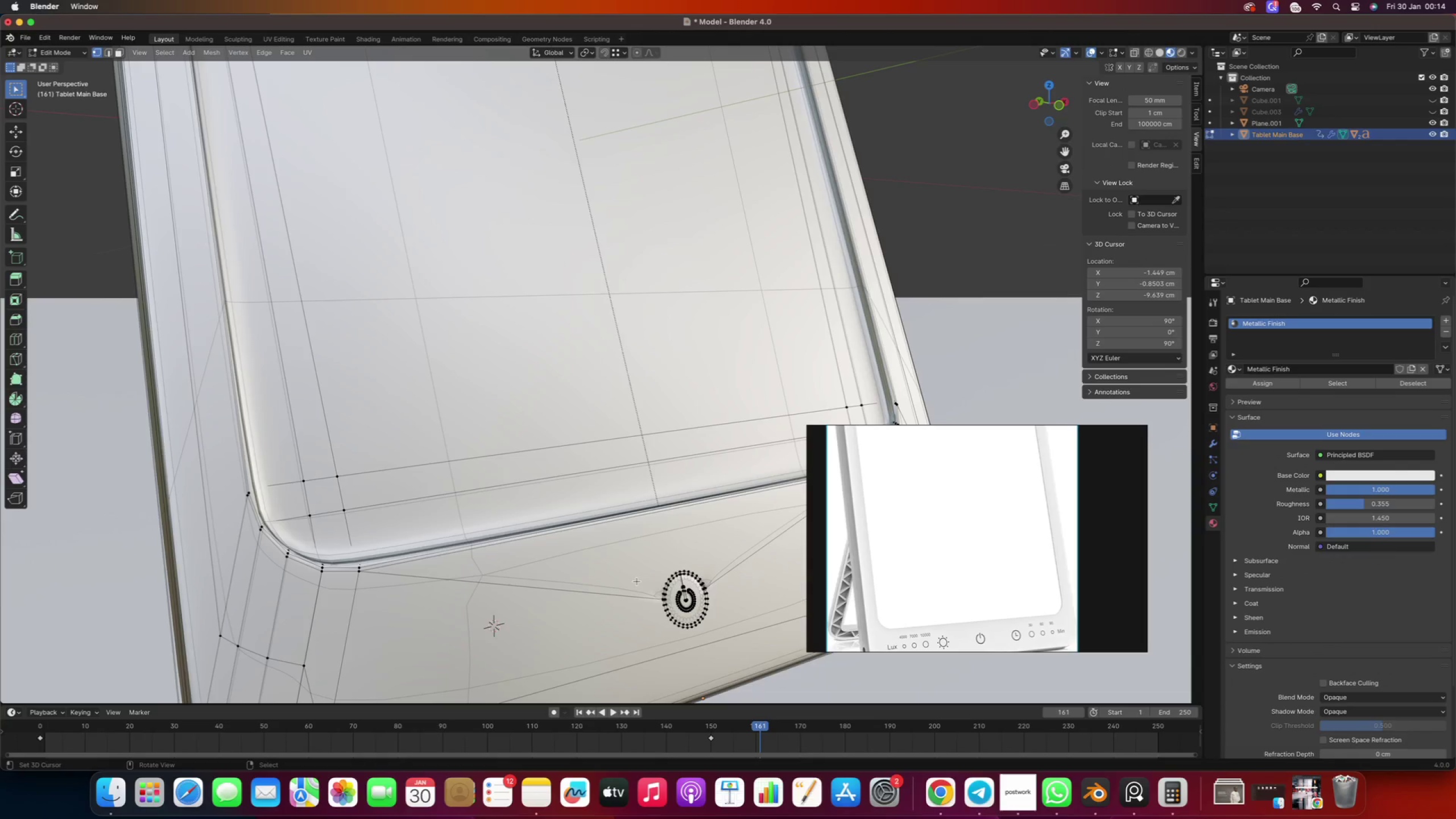 
scroll: coordinate [693, 576], scroll_direction: up, amount: 4.0
 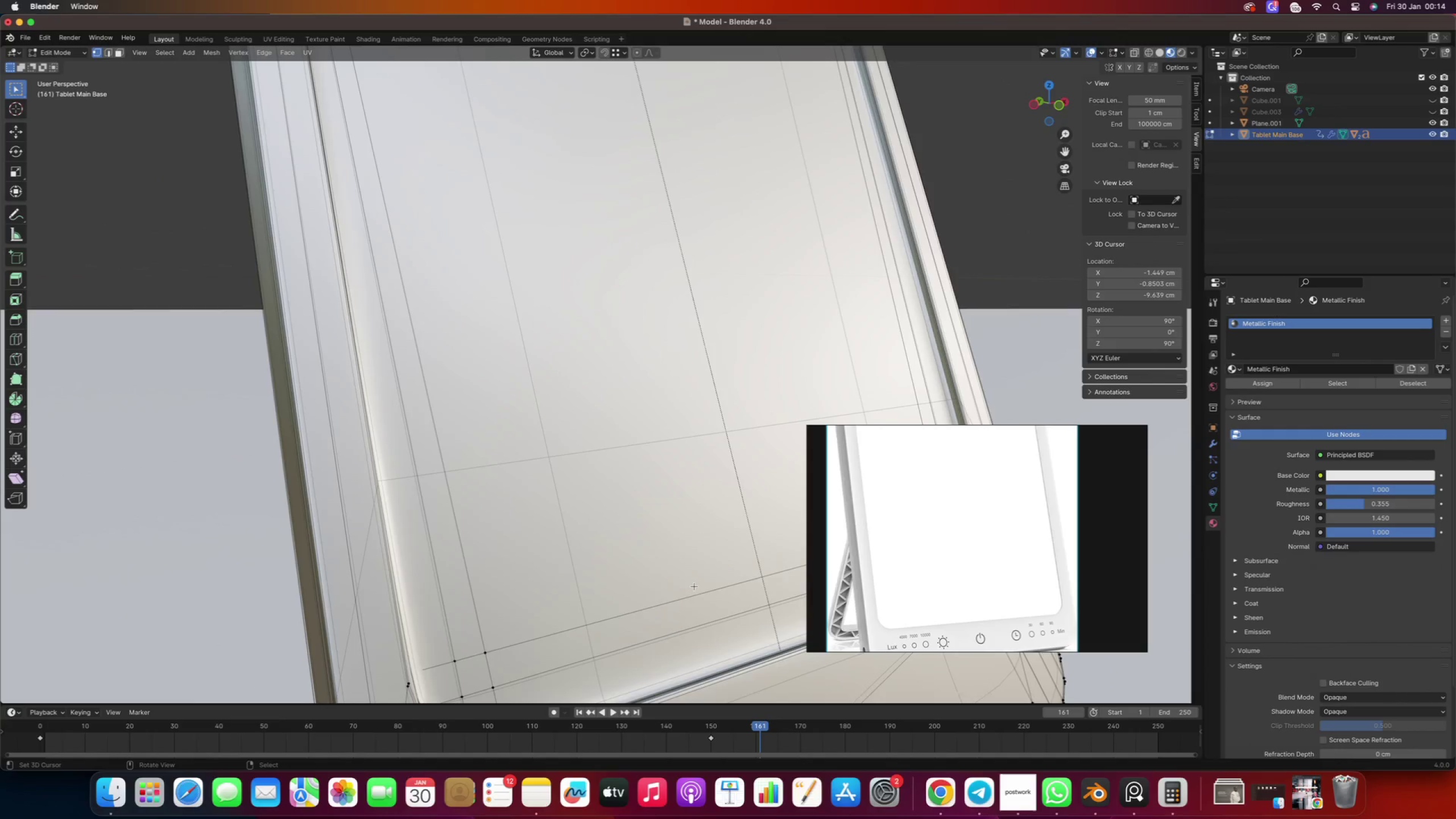 
key(Slash)
 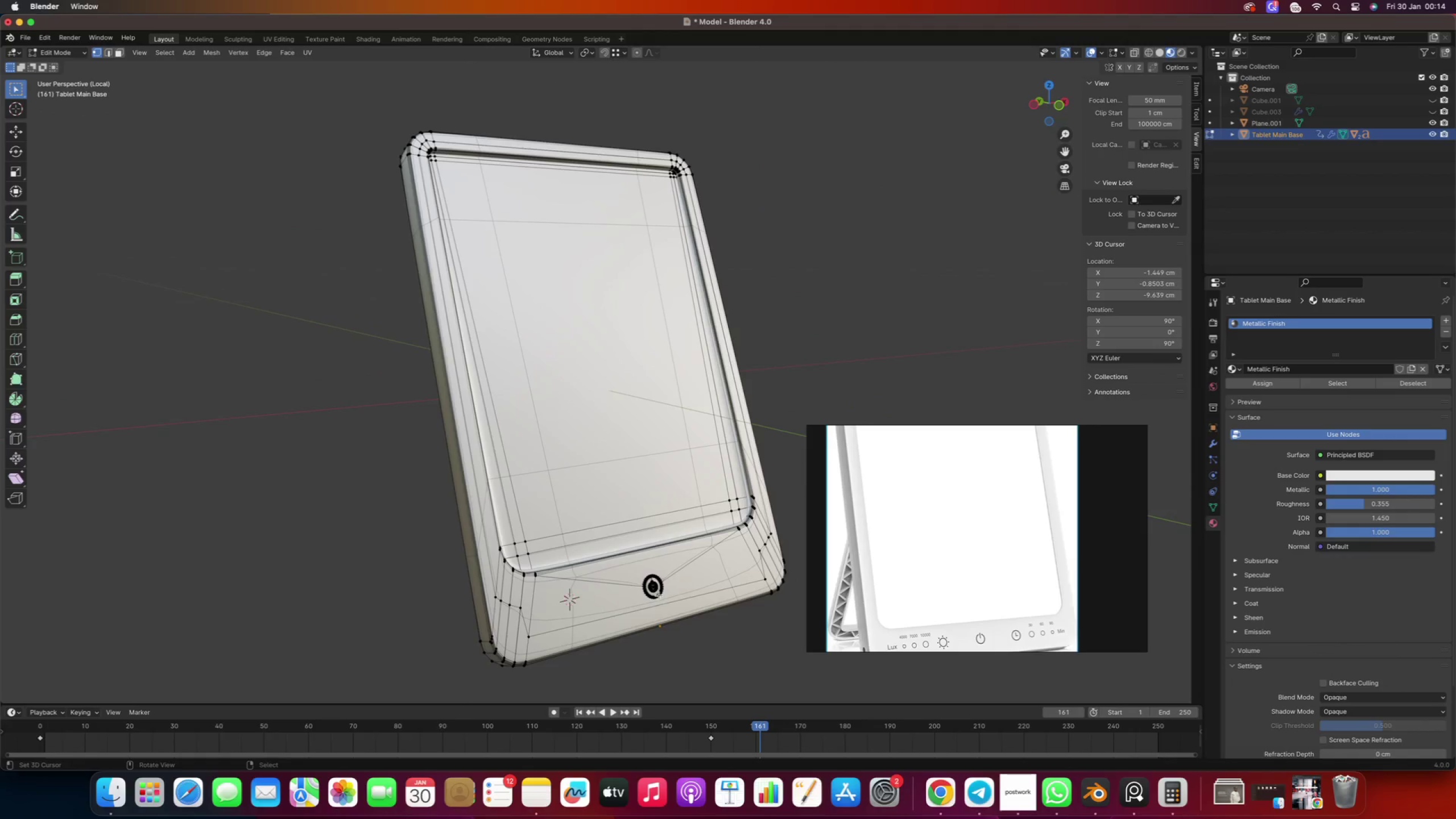 
hold_key(key=ShiftRight, duration=0.34)
 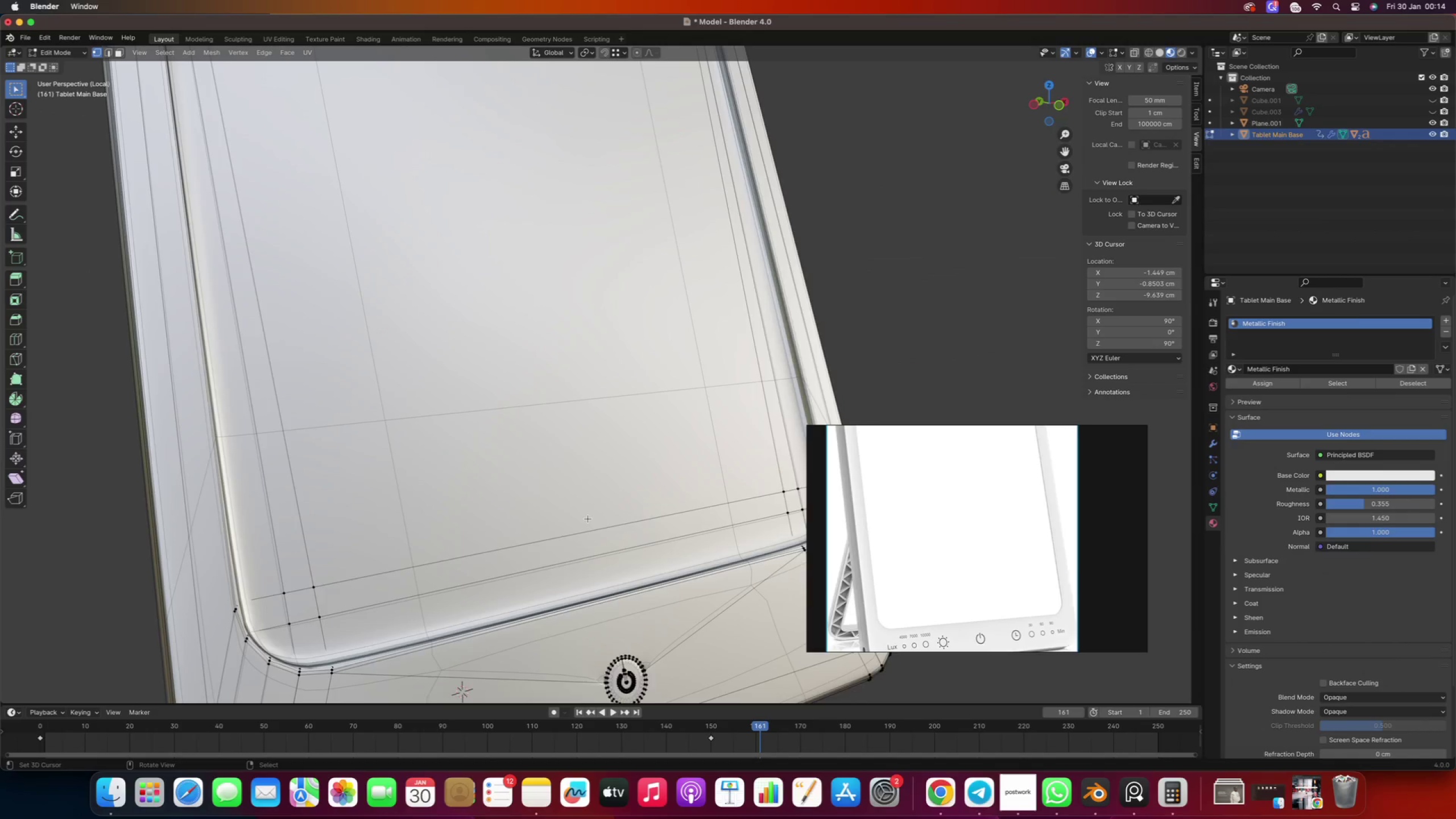 
scroll: coordinate [653, 602], scroll_direction: up, amount: 9.0
 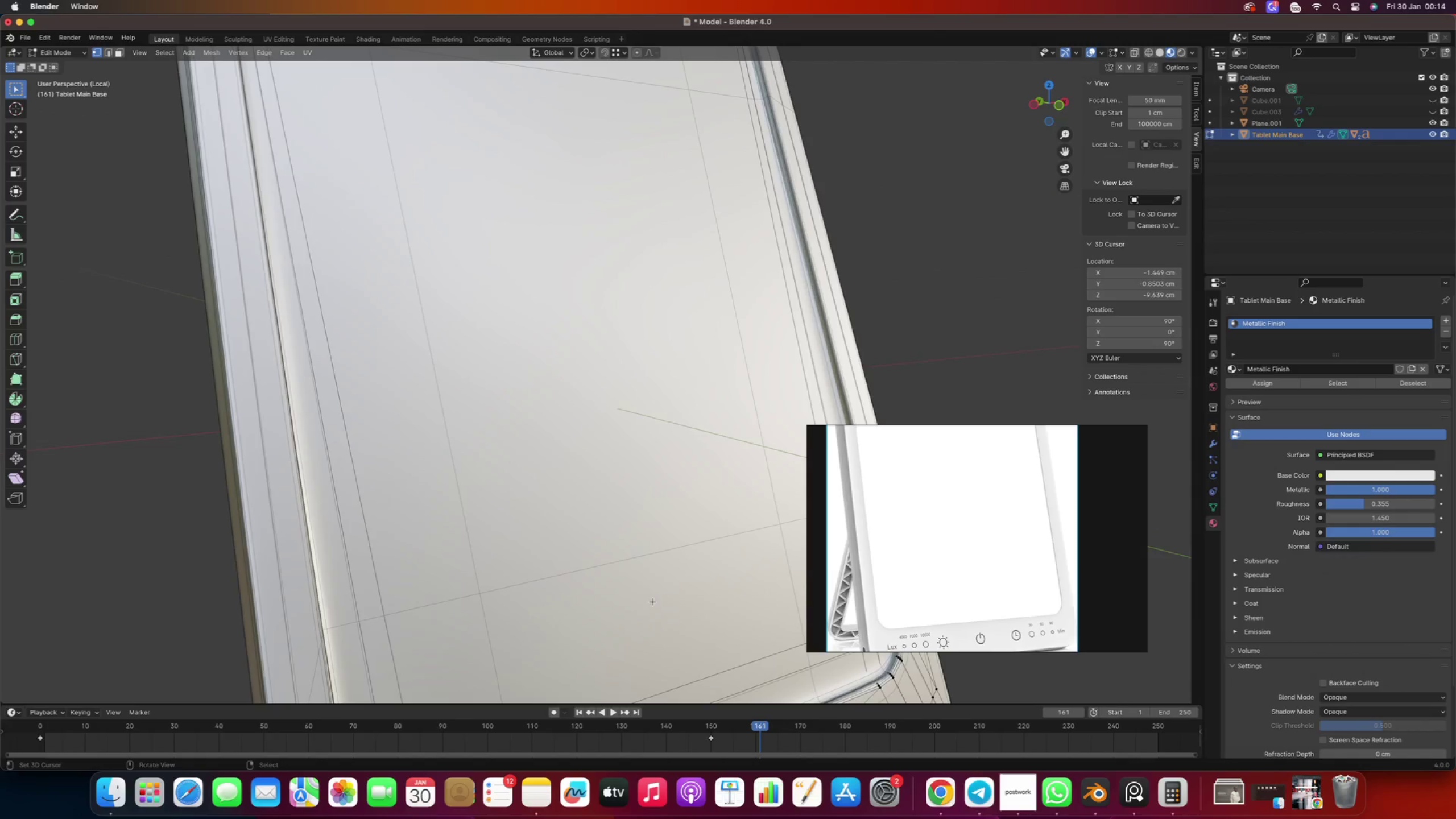 
key(2)
 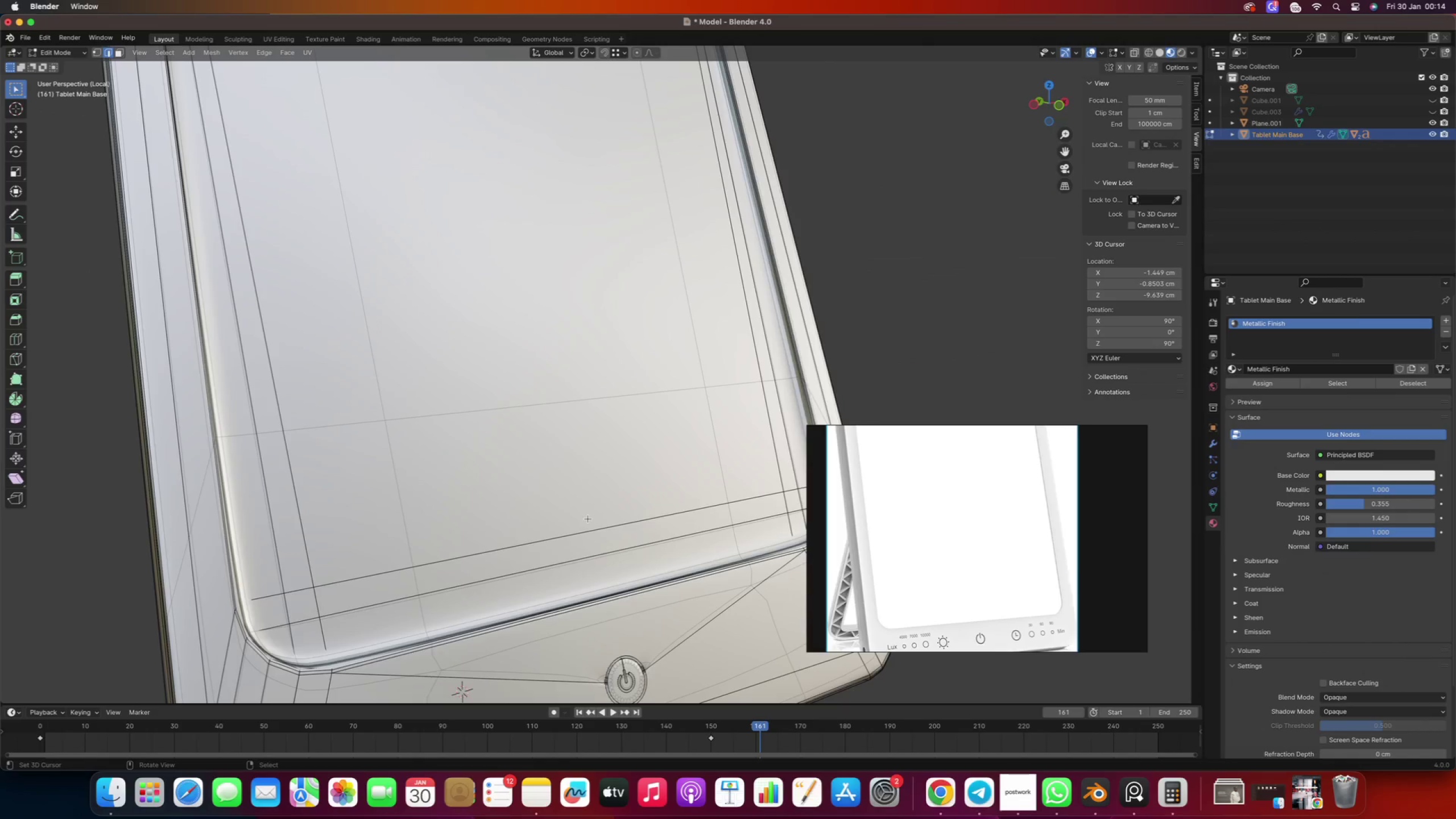 
hold_key(key=ShiftRight, duration=0.31)
 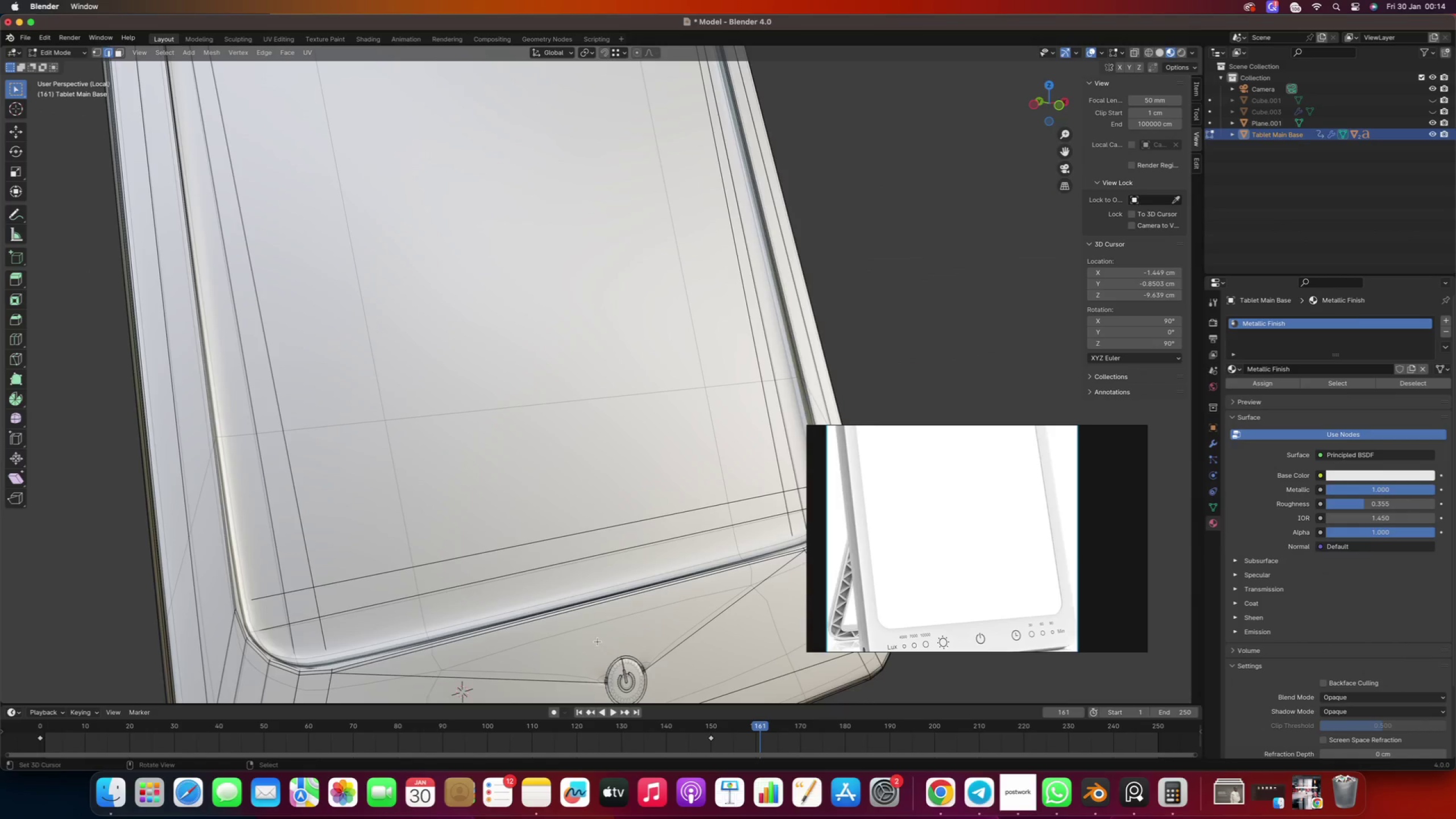 
hold_key(key=ShiftRight, duration=0.34)
 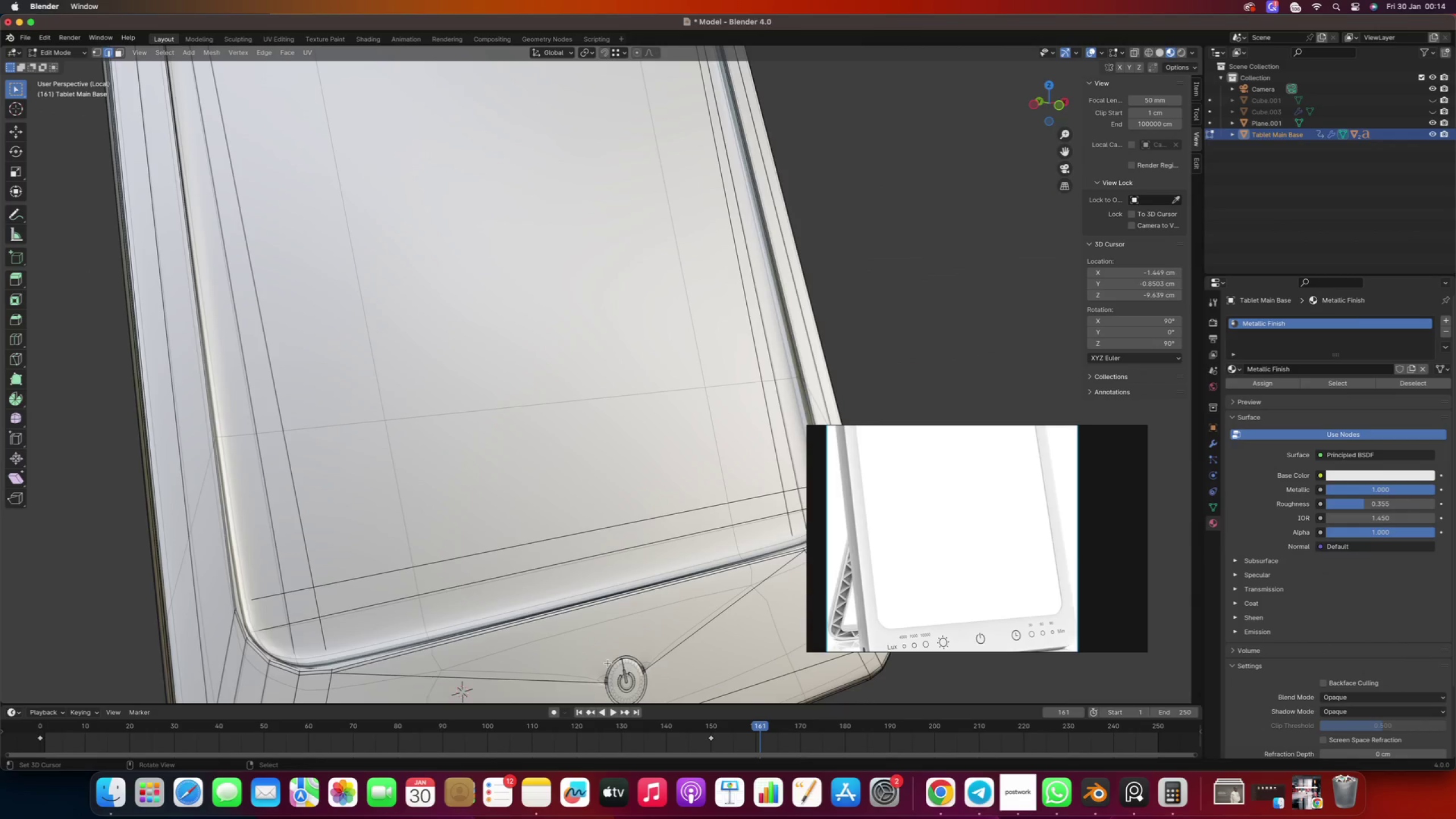 
right_click([608, 663])
 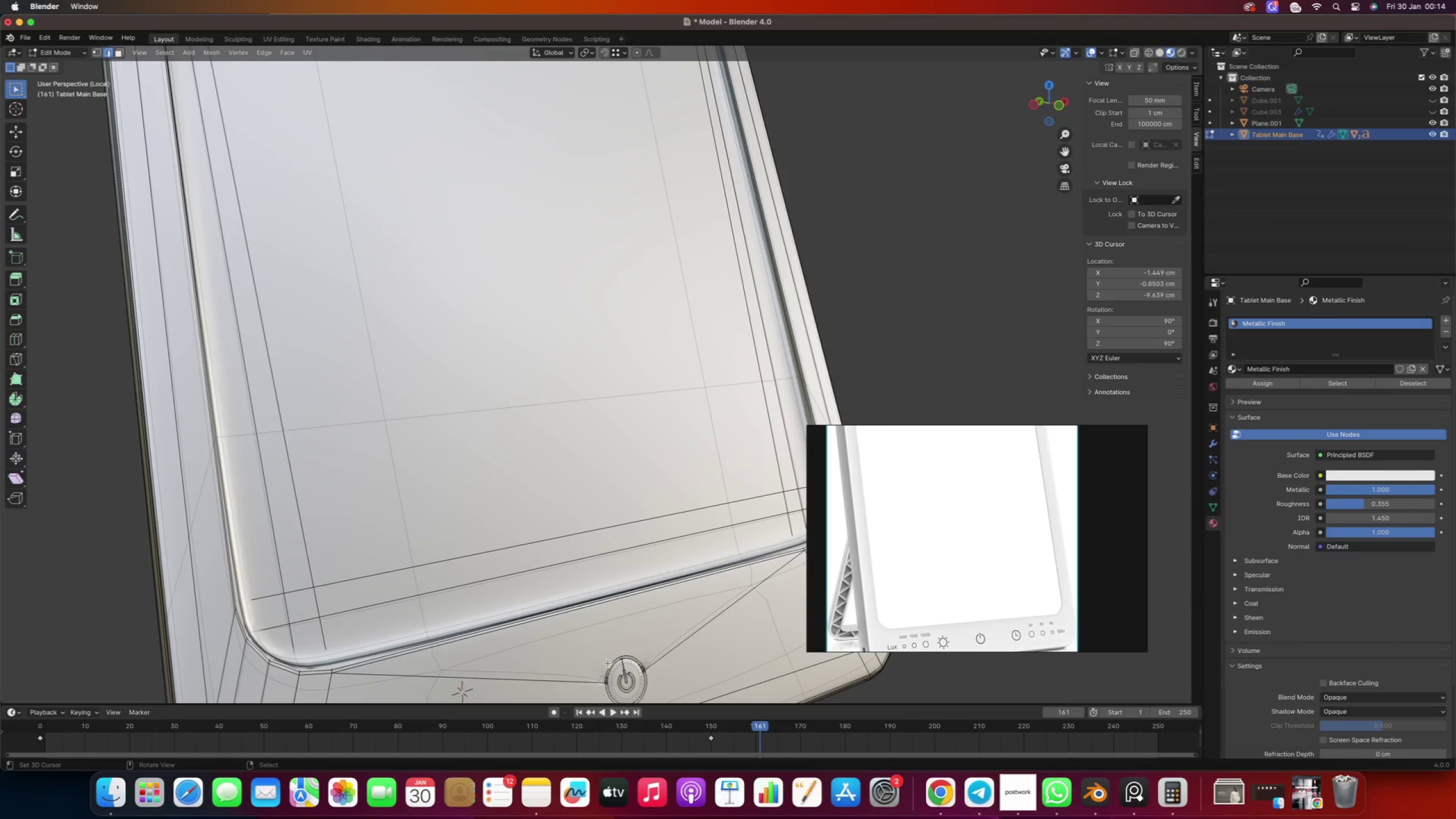 
hold_key(key=AltRight, duration=0.5)
double_click([608, 663])
 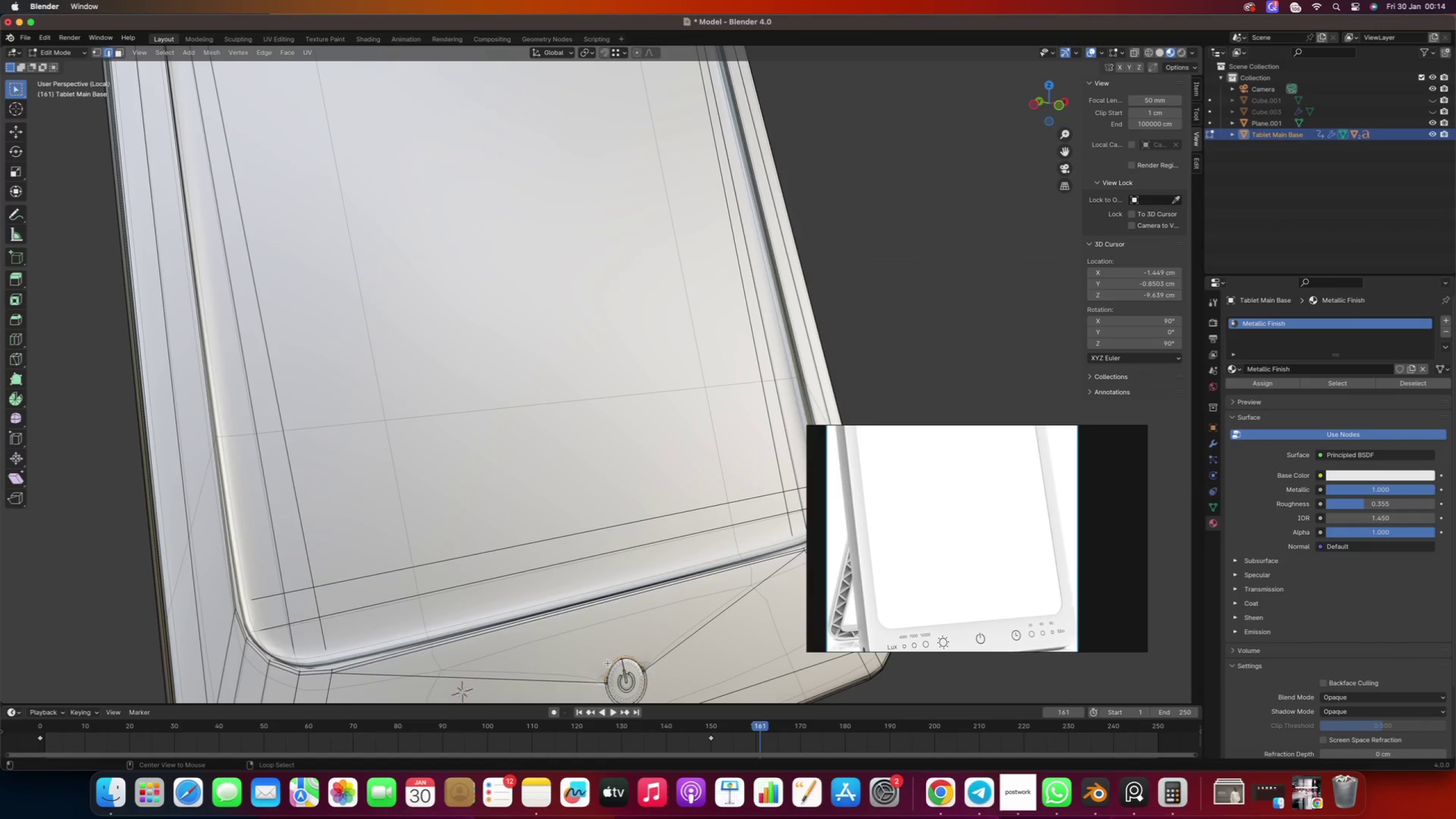 
hold_key(key=ShiftRight, duration=0.46)
 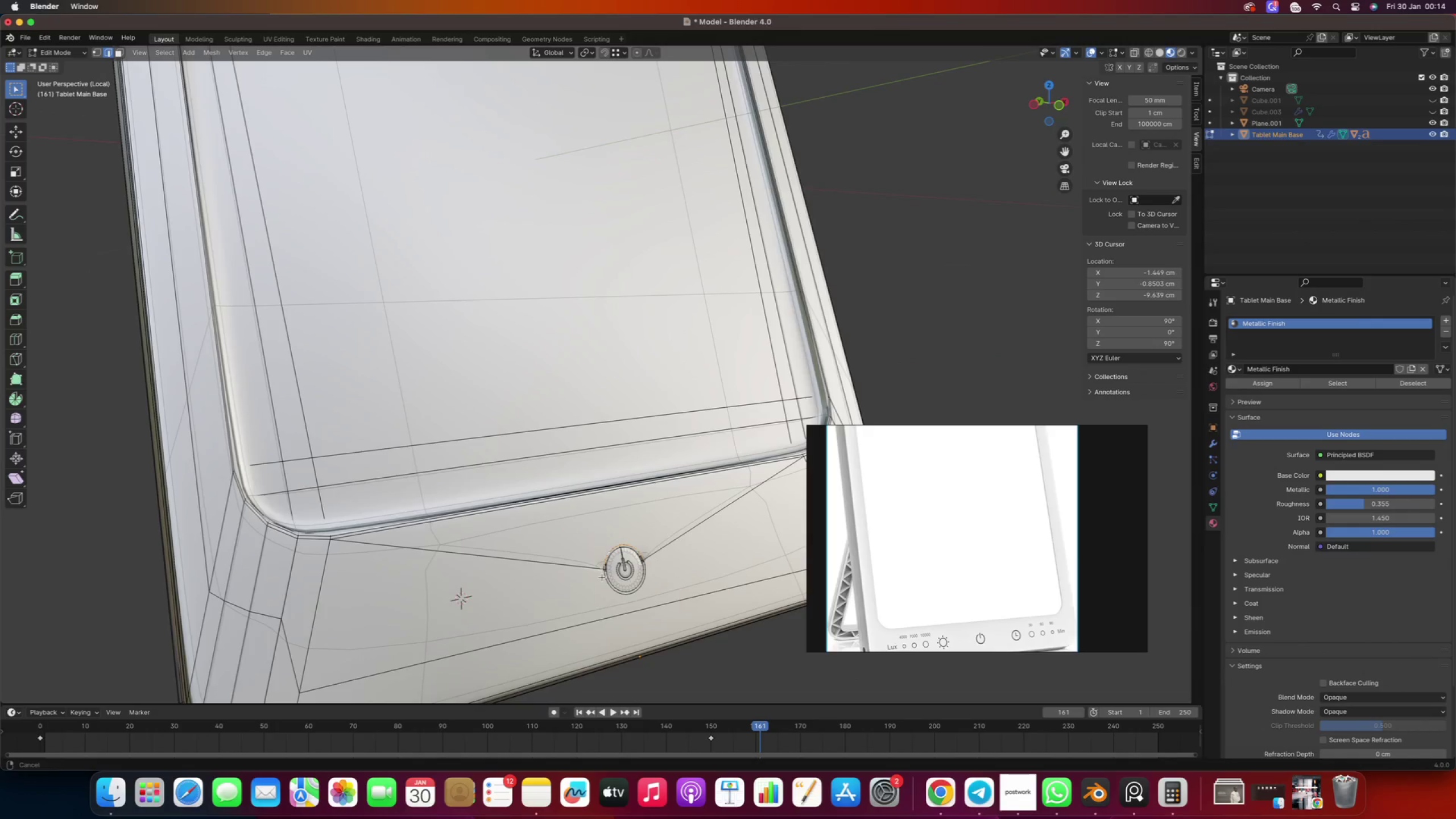 
hold_key(key=AltRight, duration=2.38)
hold_key(key=ShiftRight, duration=2.35)
right_click([607, 586])
 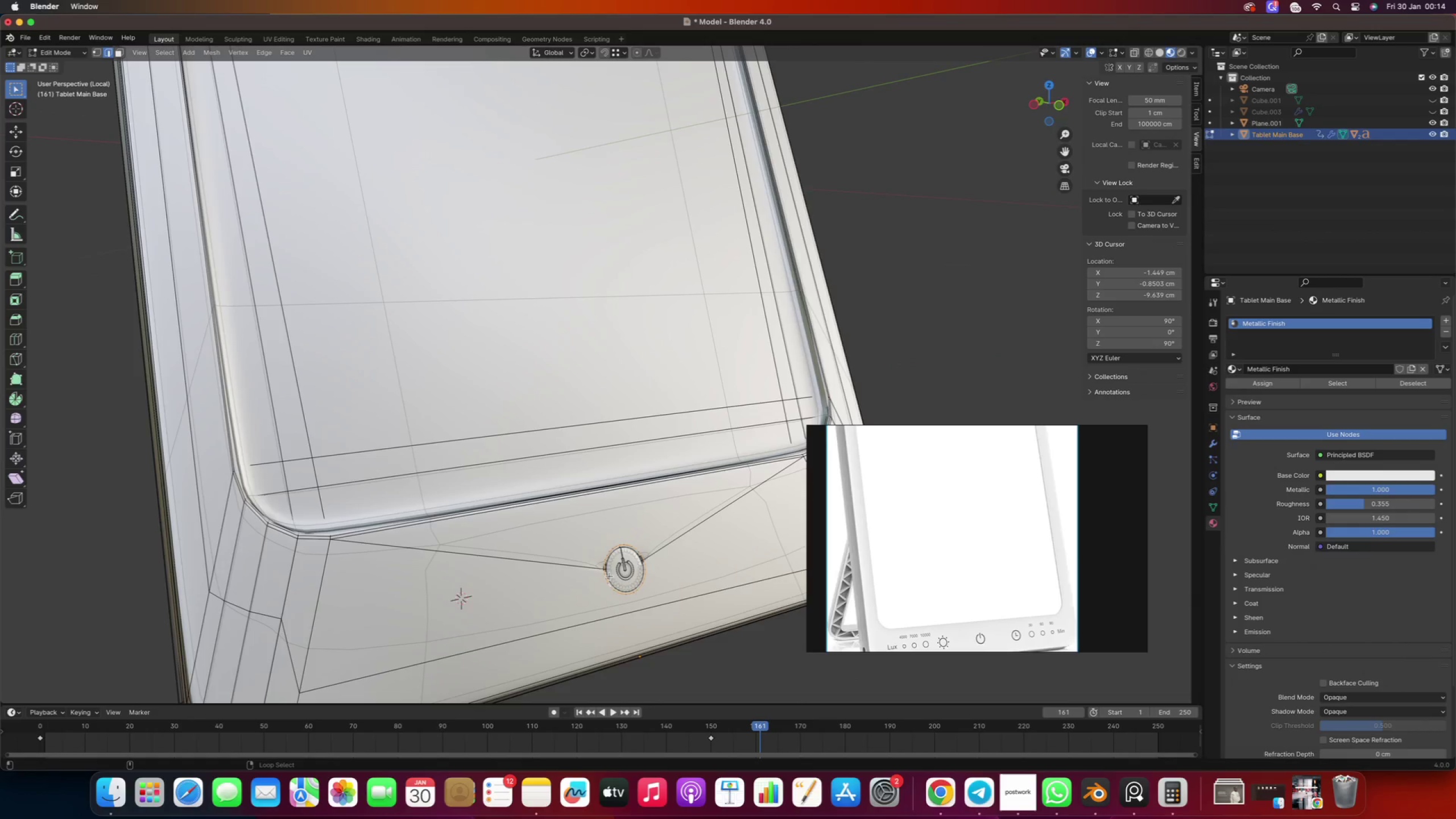 
right_click([610, 576])
 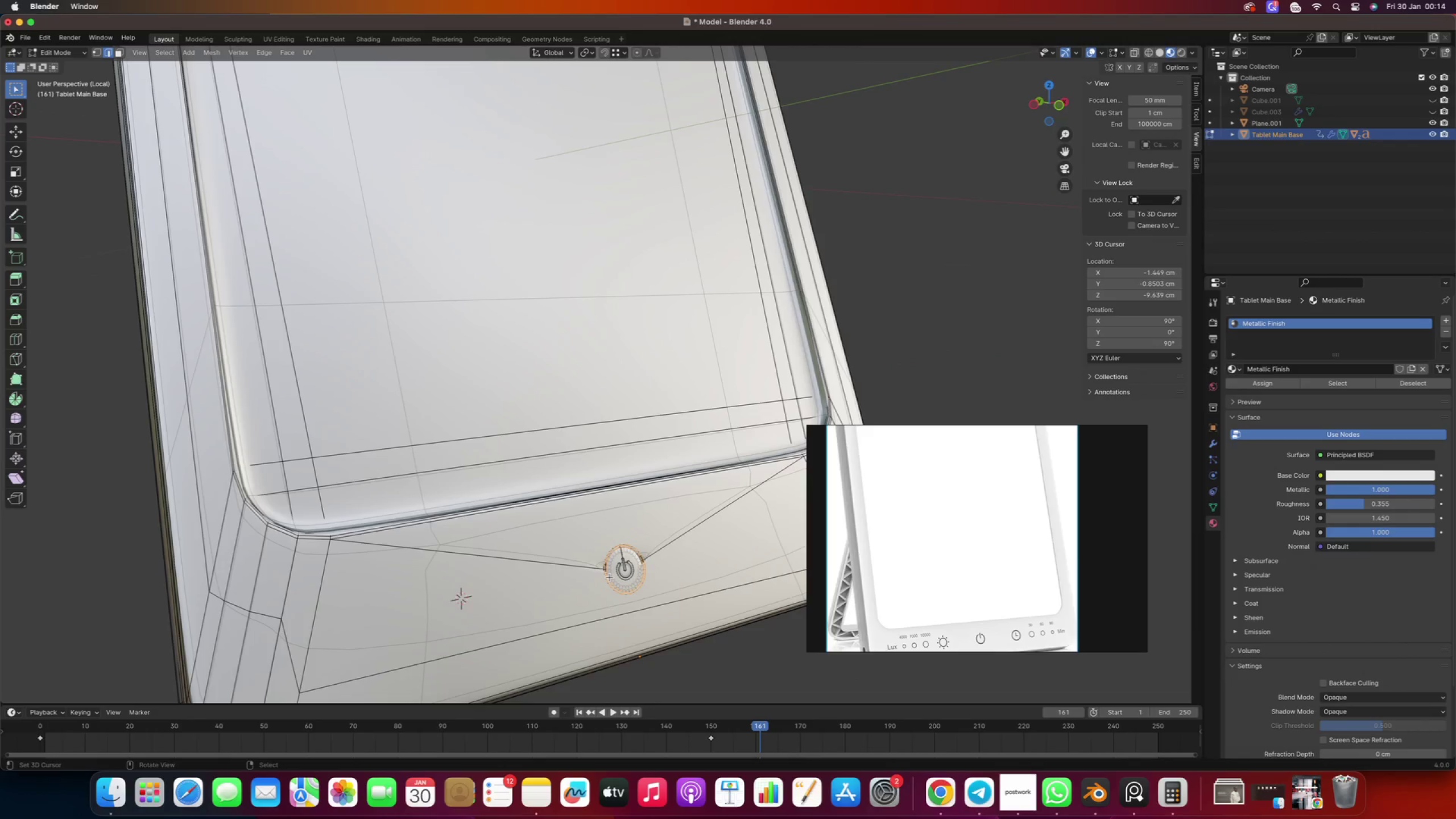 
key(NumpadDecimal)
 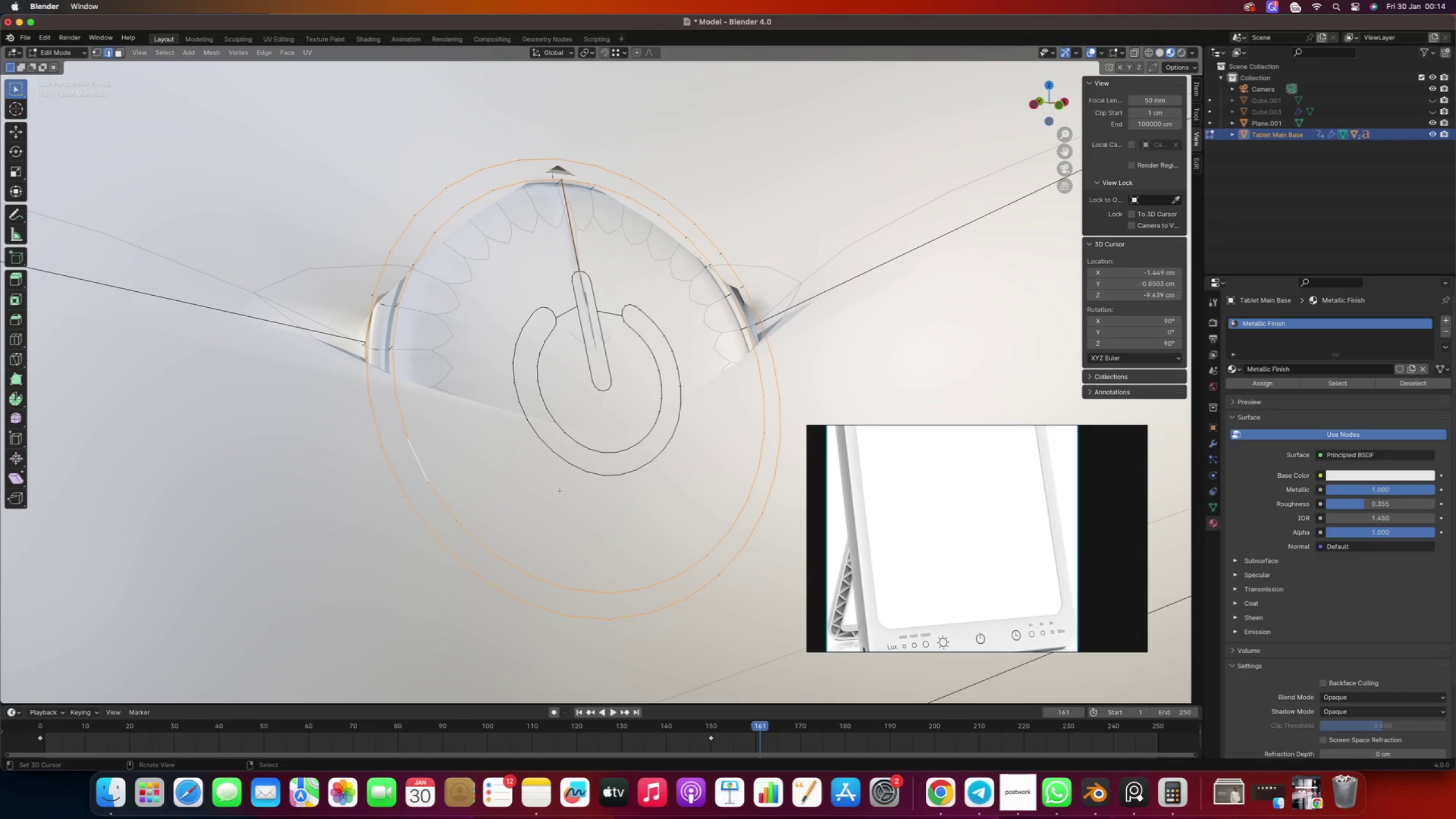 
hold_key(key=ShiftRight, duration=3.59)
hold_key(key=AltRight, duration=3.21)
right_click([565, 458])
 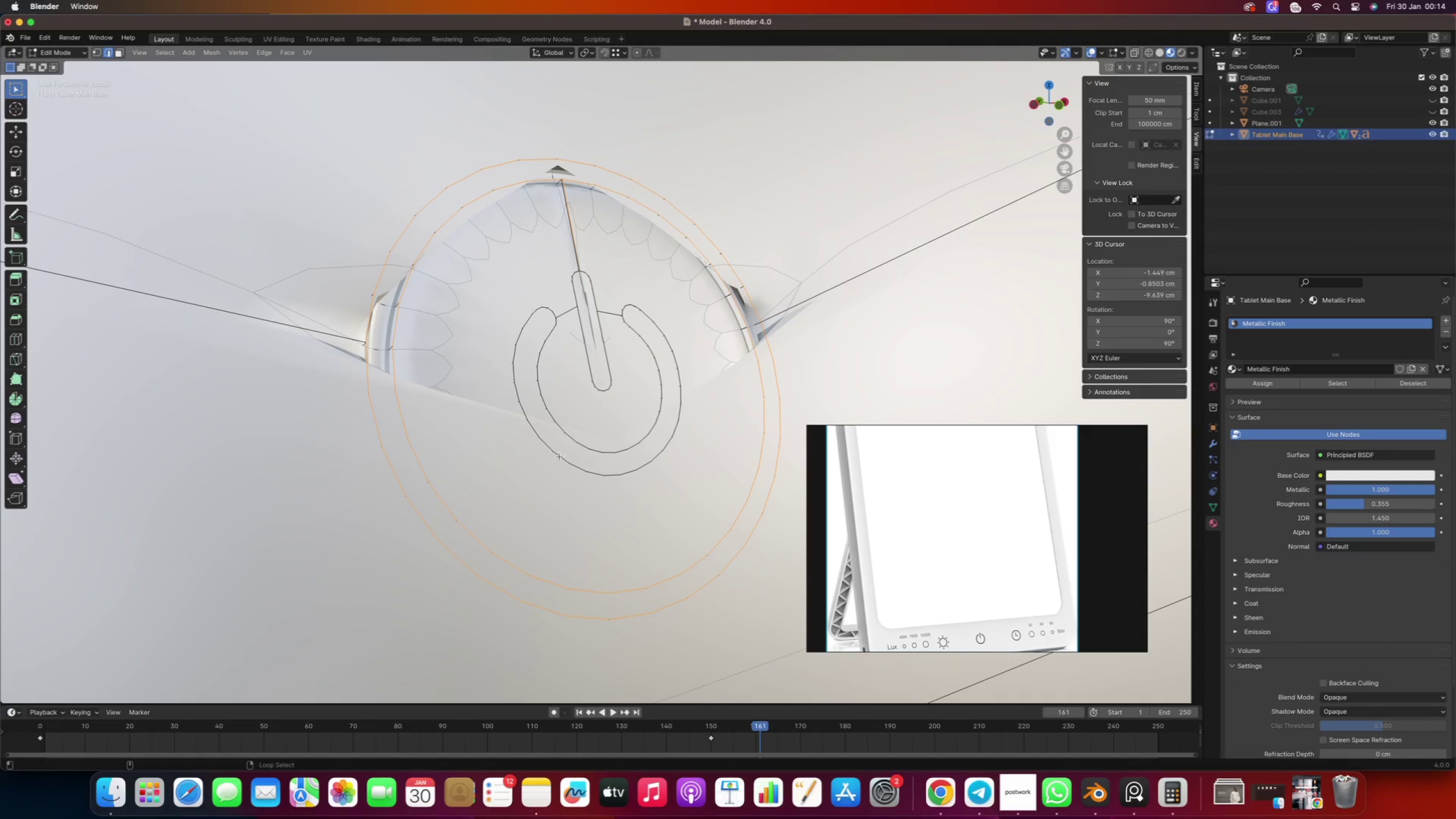 
right_click([561, 456])
 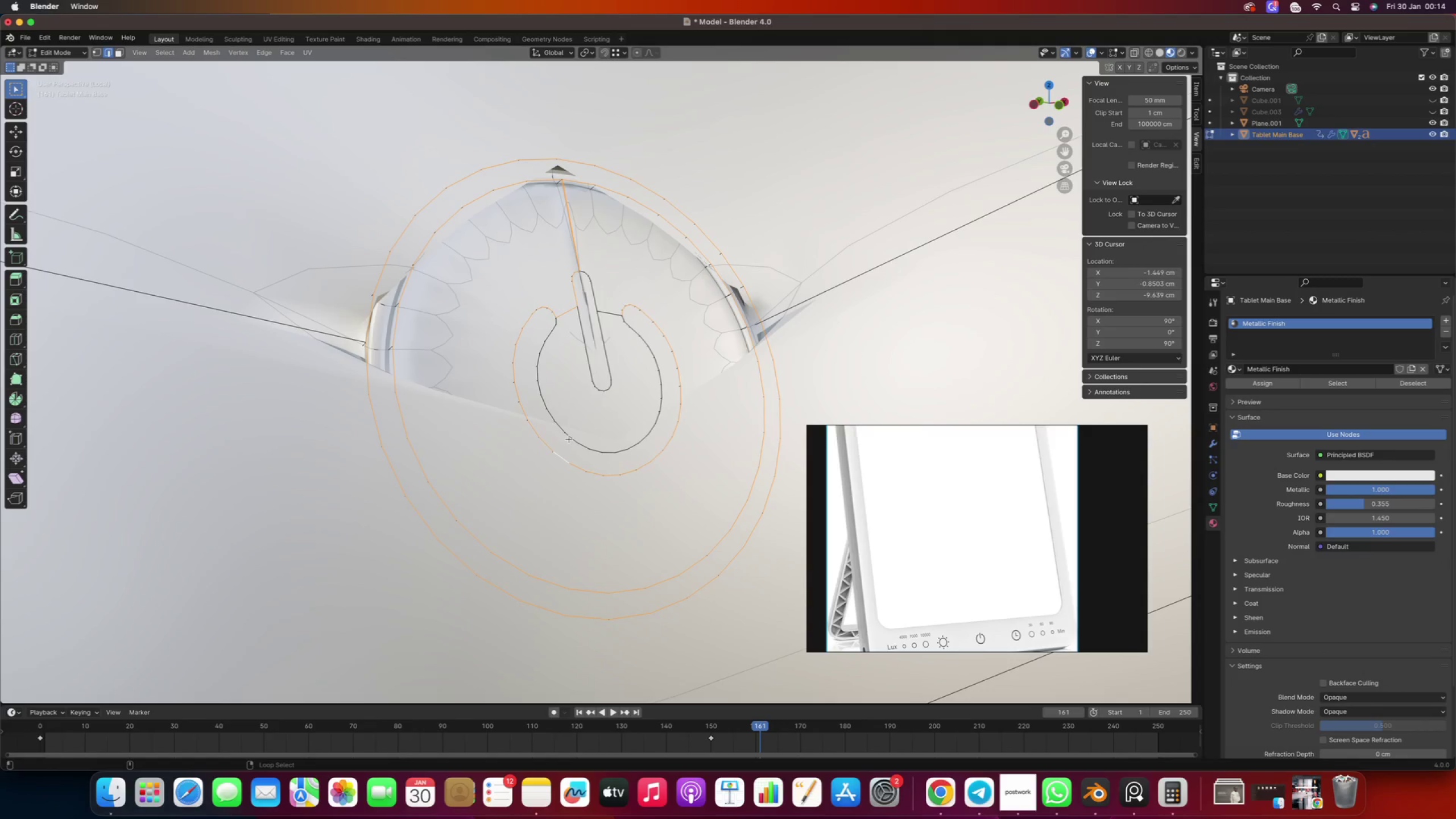 
right_click([572, 437])
 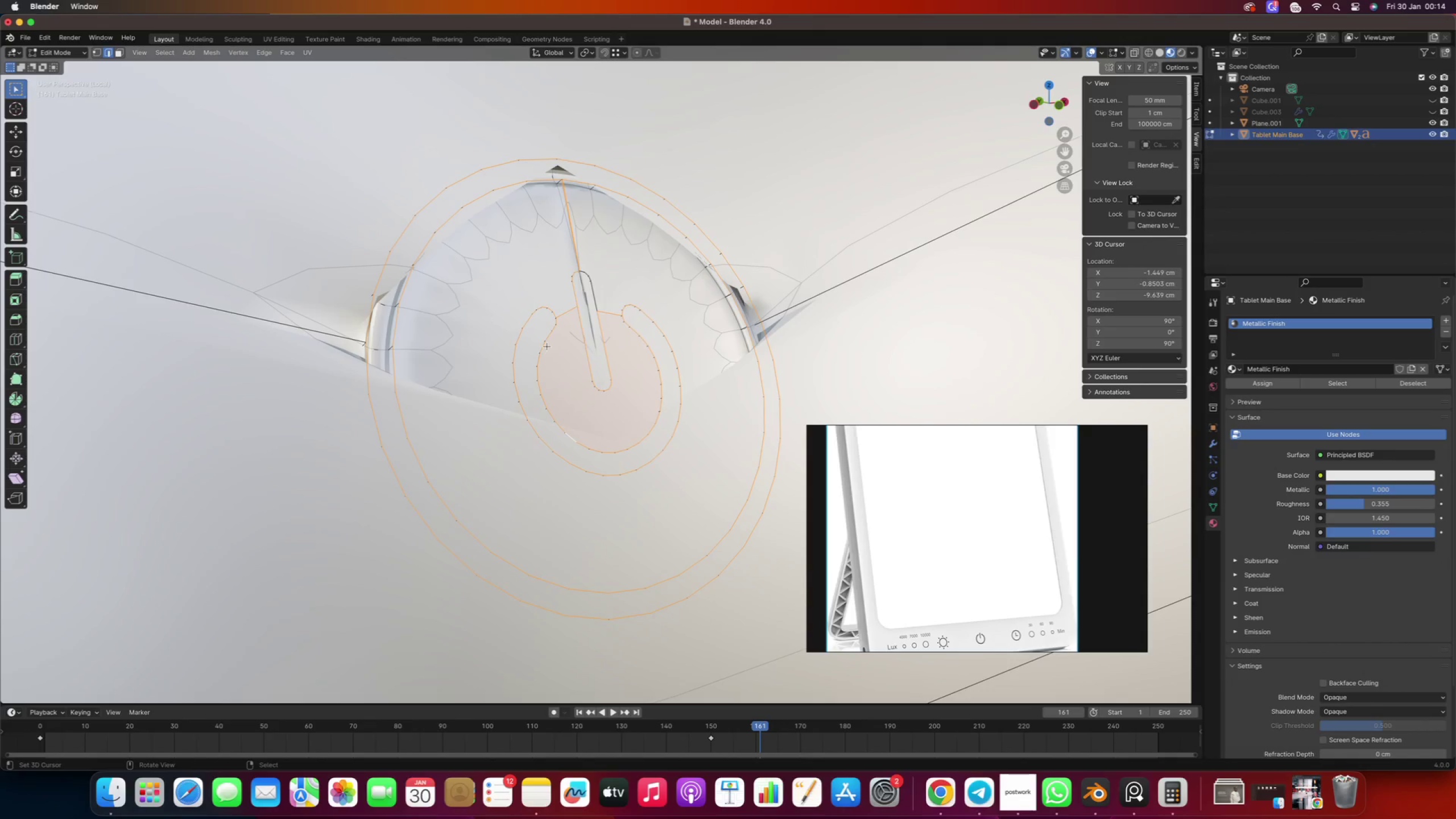 
hold_key(key=ShiftRight, duration=1.52)
hold_key(key=AltRight, duration=1.25)
right_click([594, 294])
 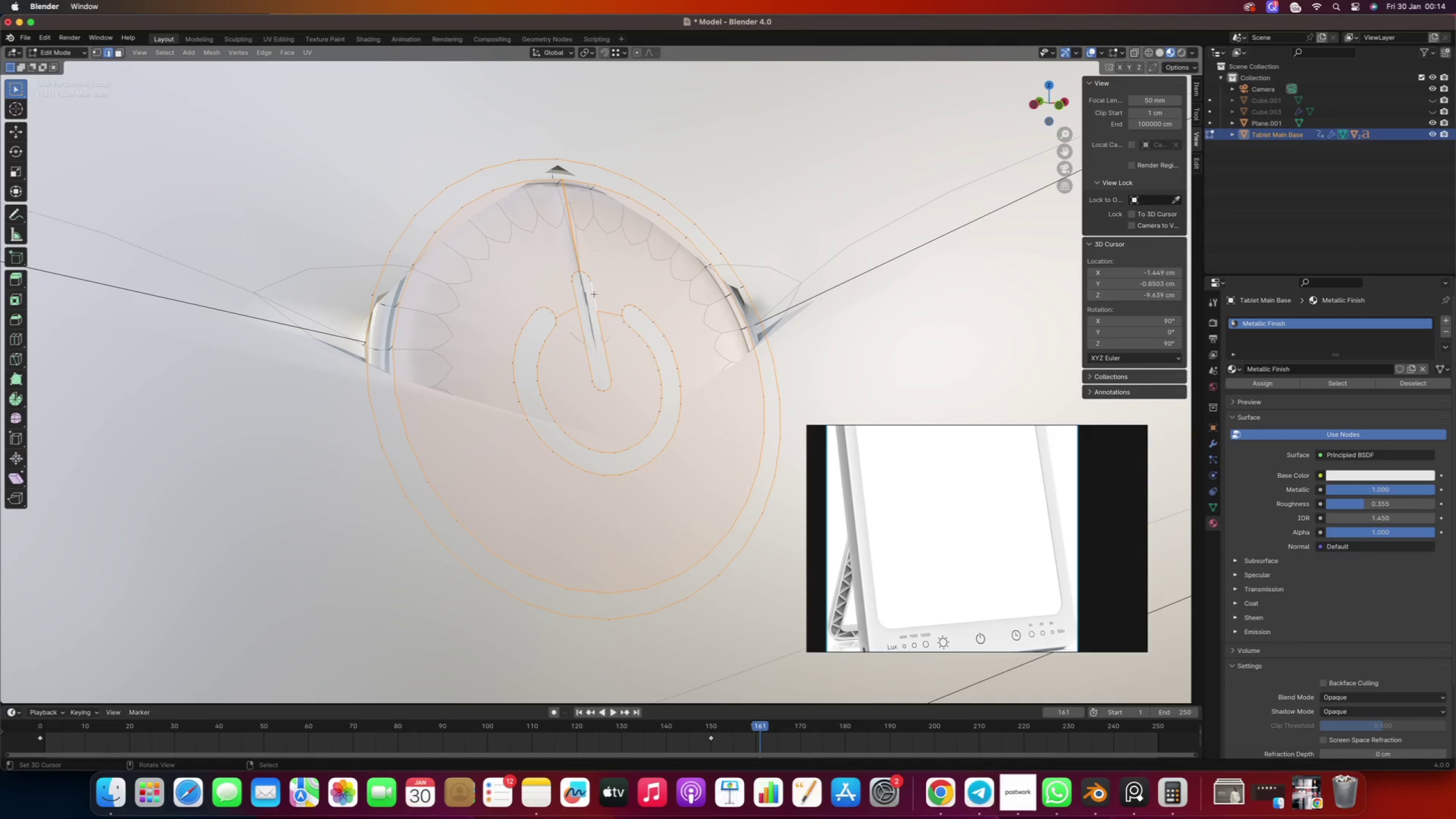 
hold_key(key=ShiftRight, duration=1.94)
right_click([572, 228])
 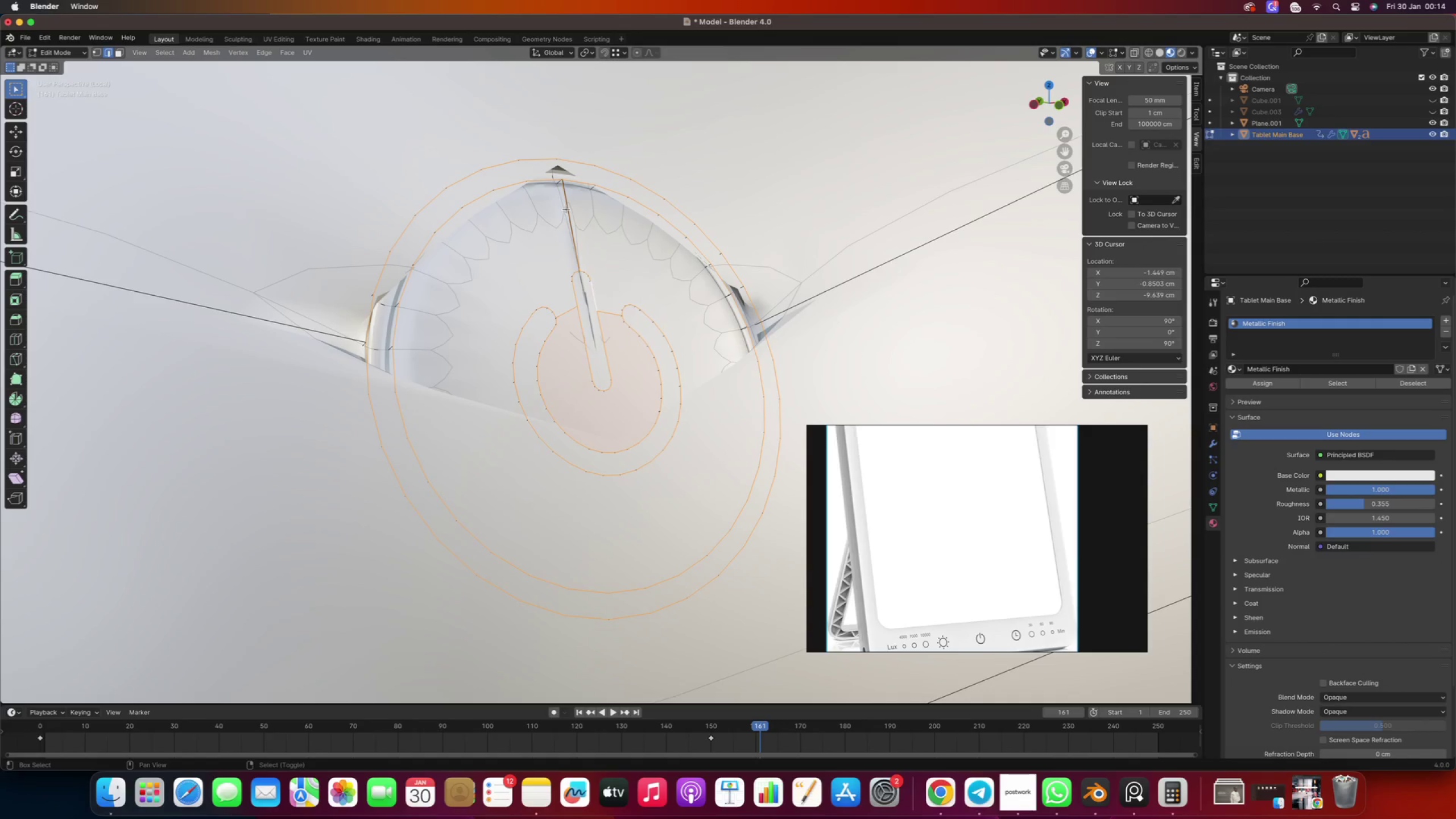 
right_click([566, 208])
 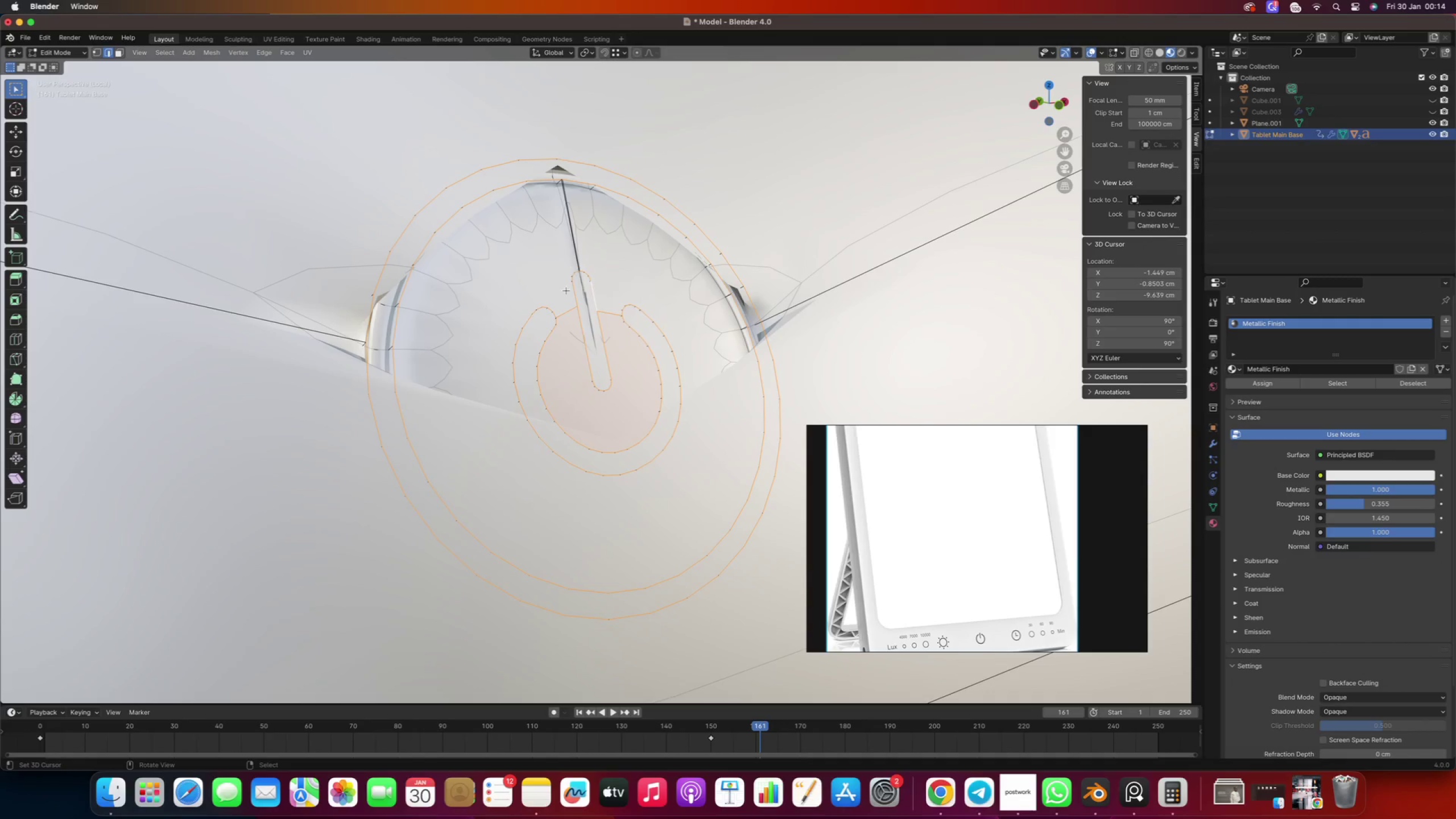 
hold_key(key=ShiftRight, duration=1.79)
right_click([607, 315])
 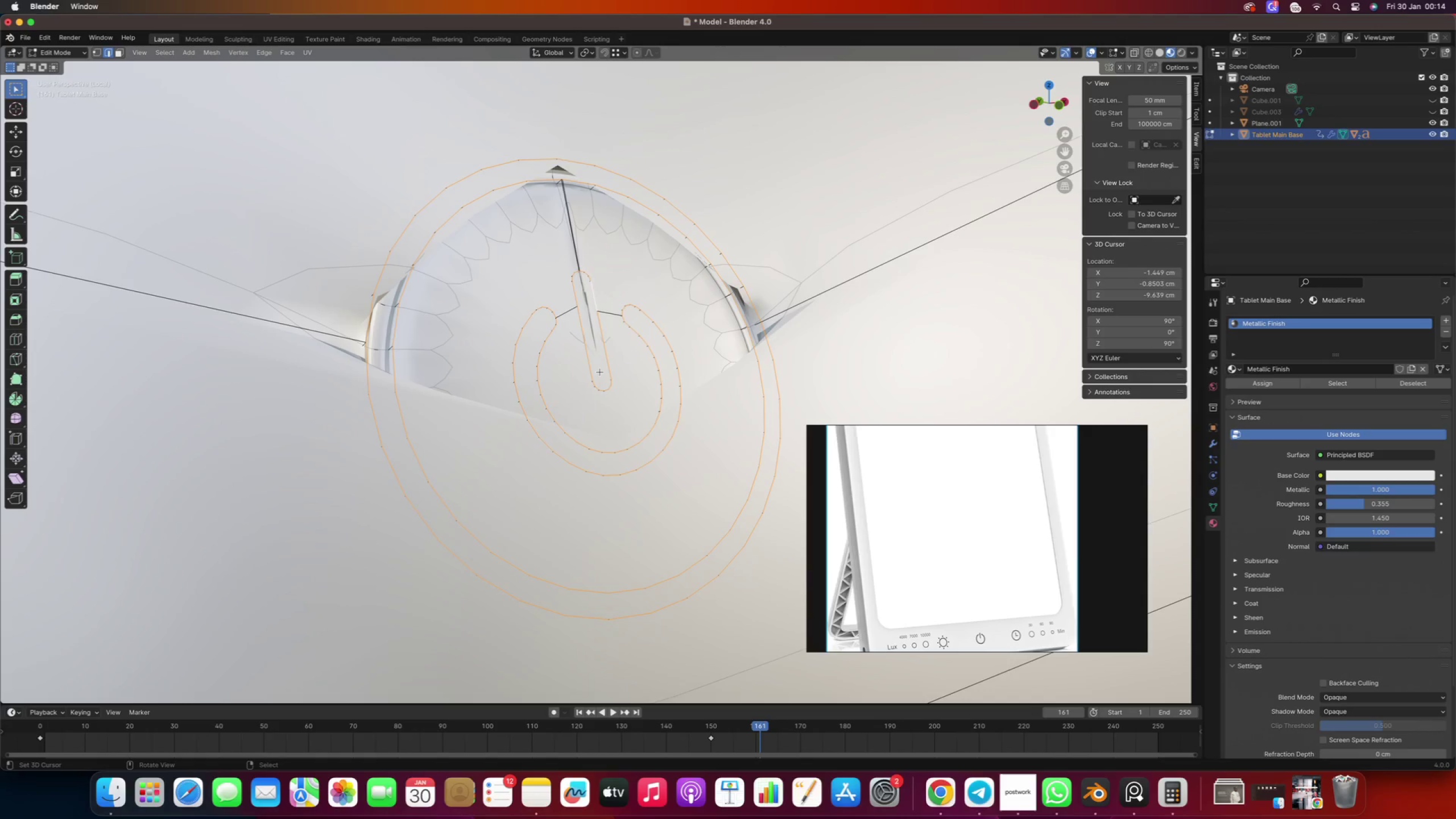 
key(Shift+T)
 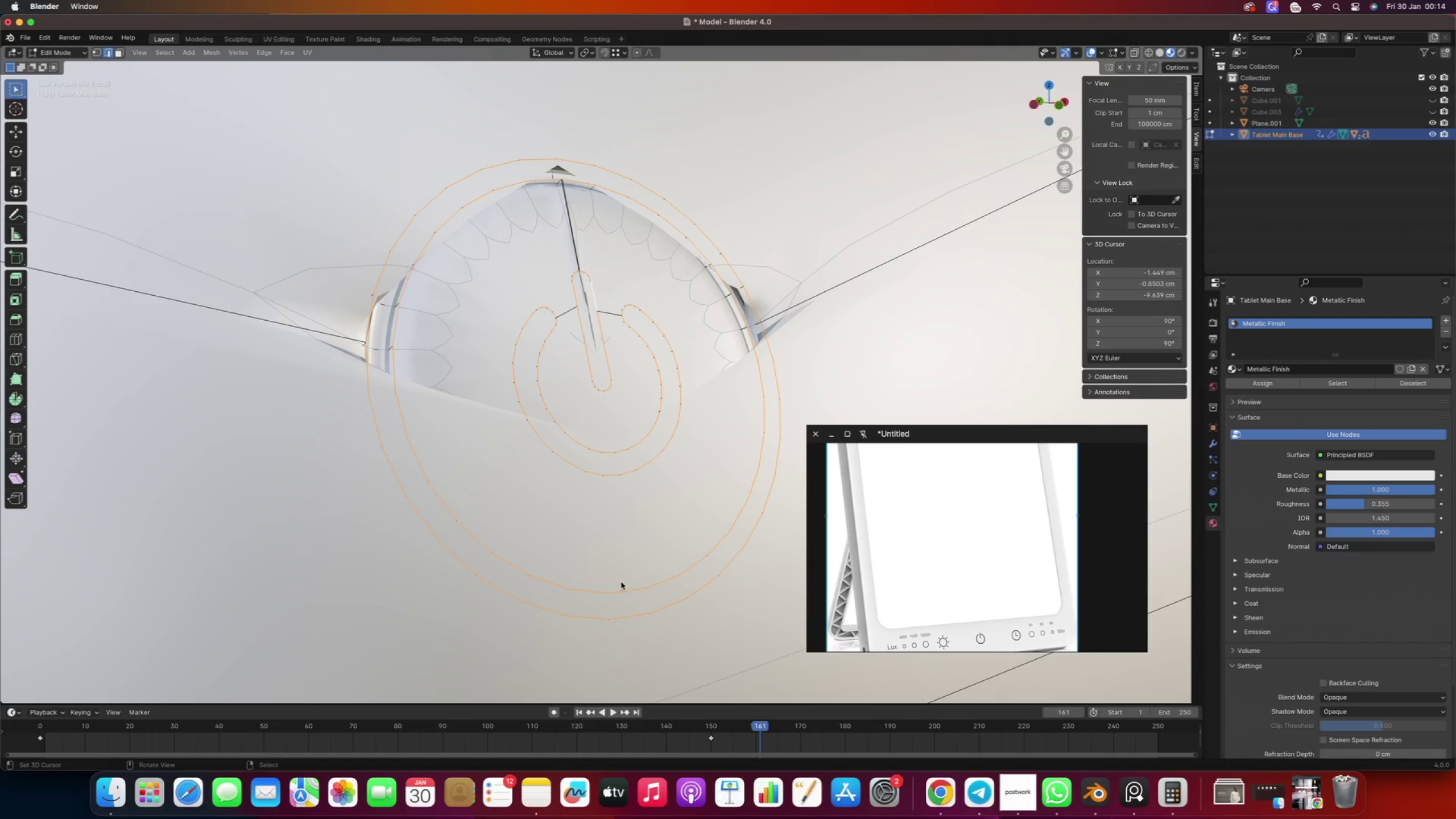 
key(Shift+T)
 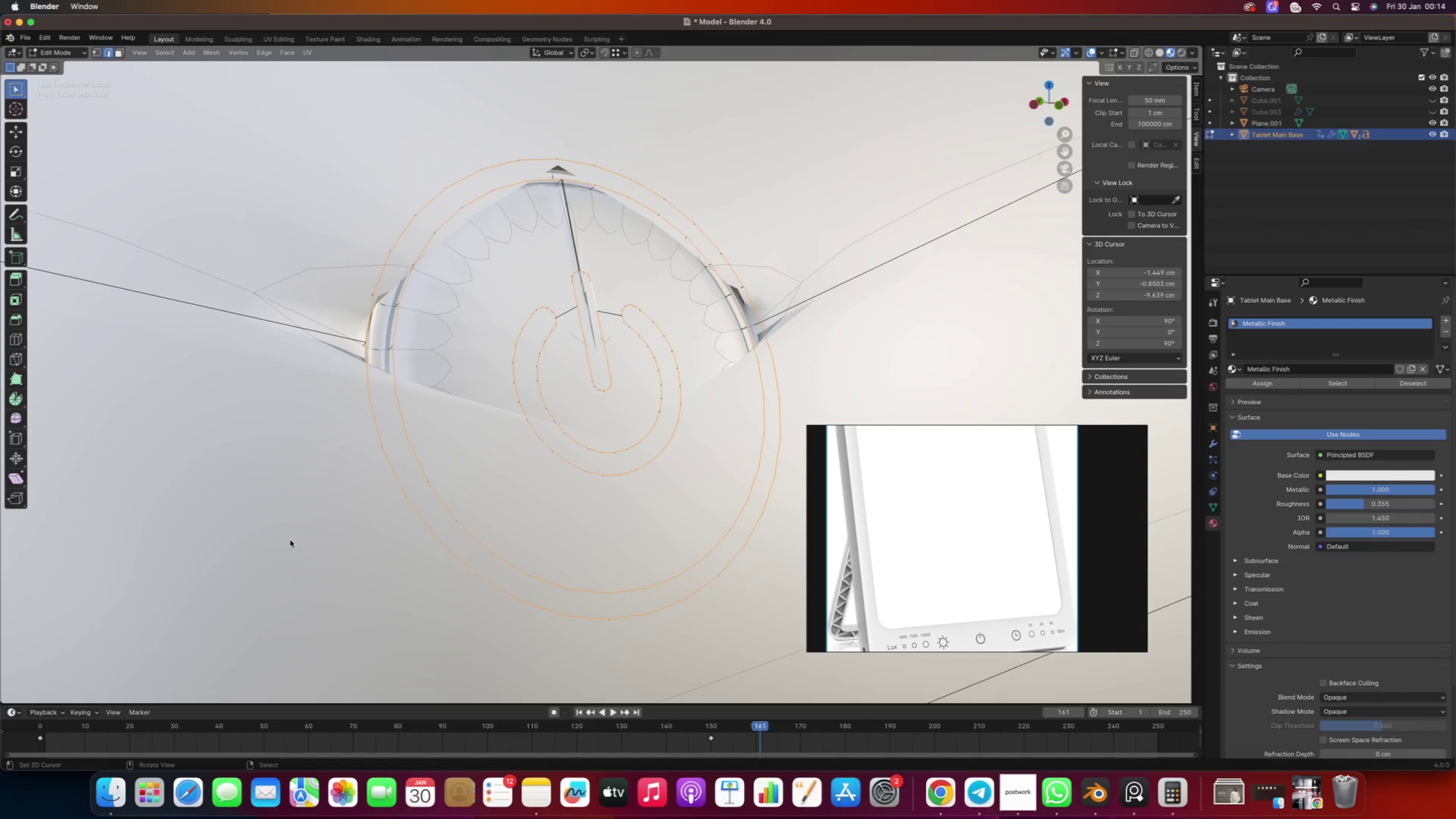 
scroll: coordinate [438, 512], scroll_direction: down, amount: 2.0
 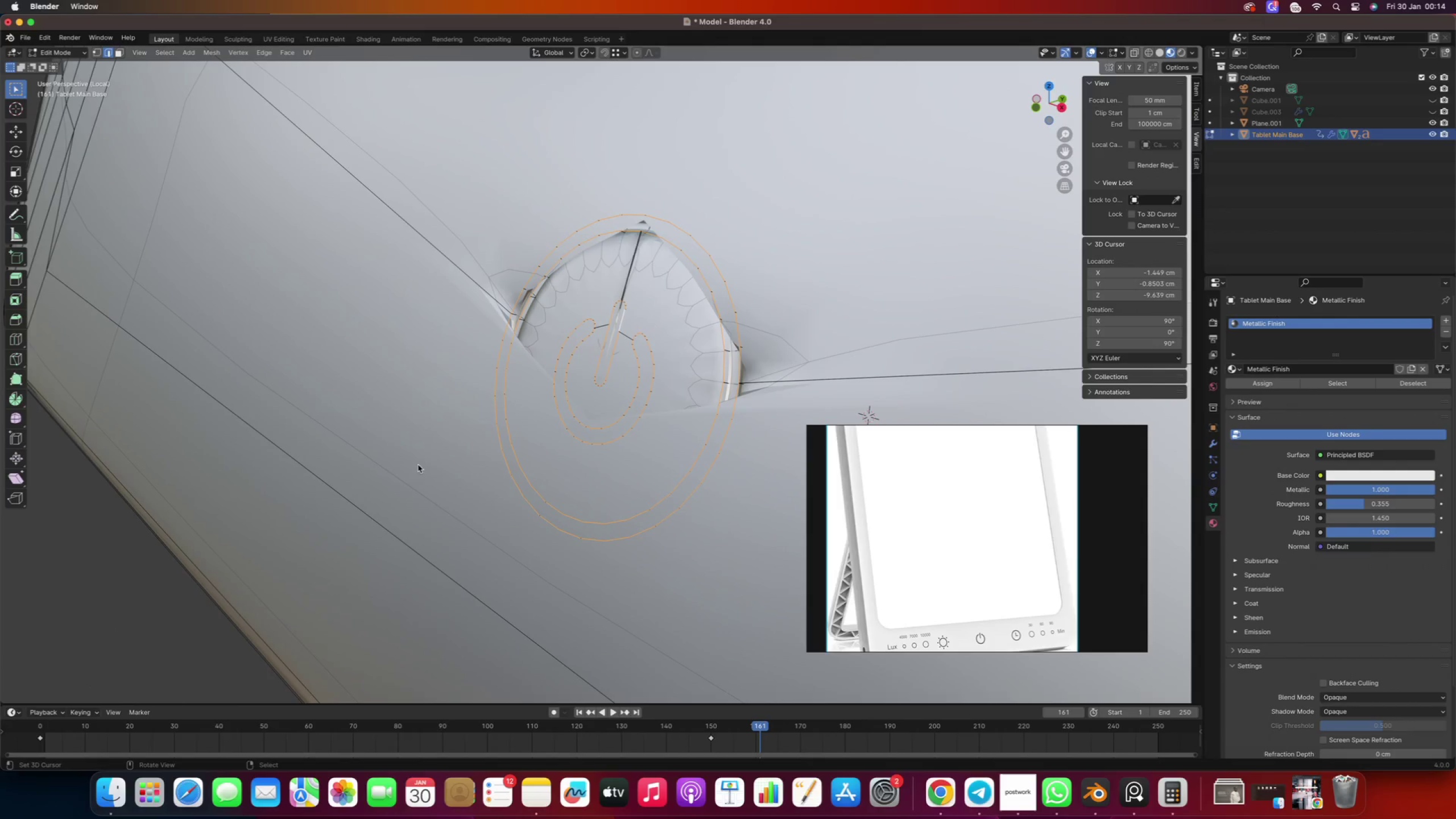 
key(Shift+T)
 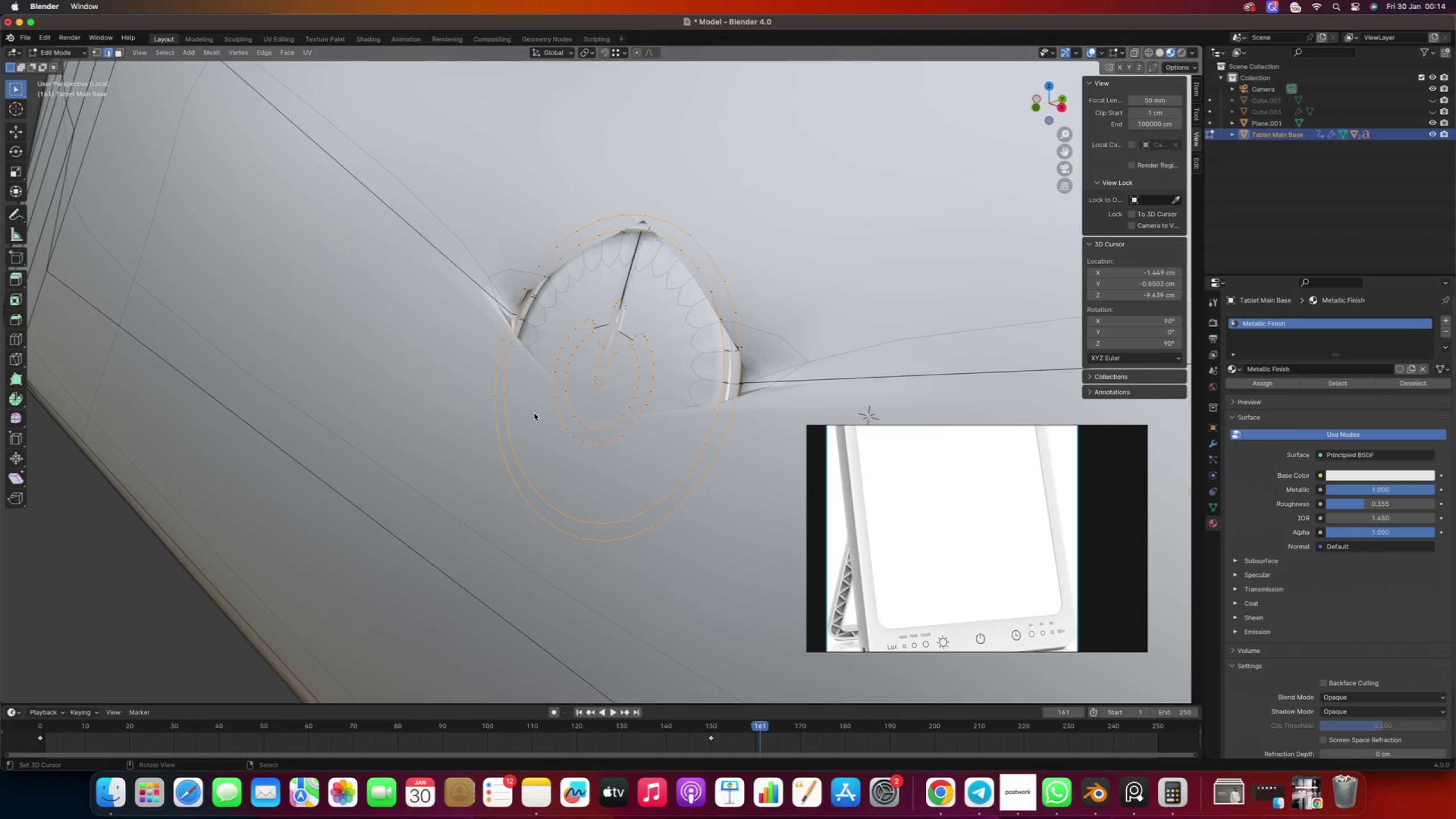 
right_click([534, 413])
 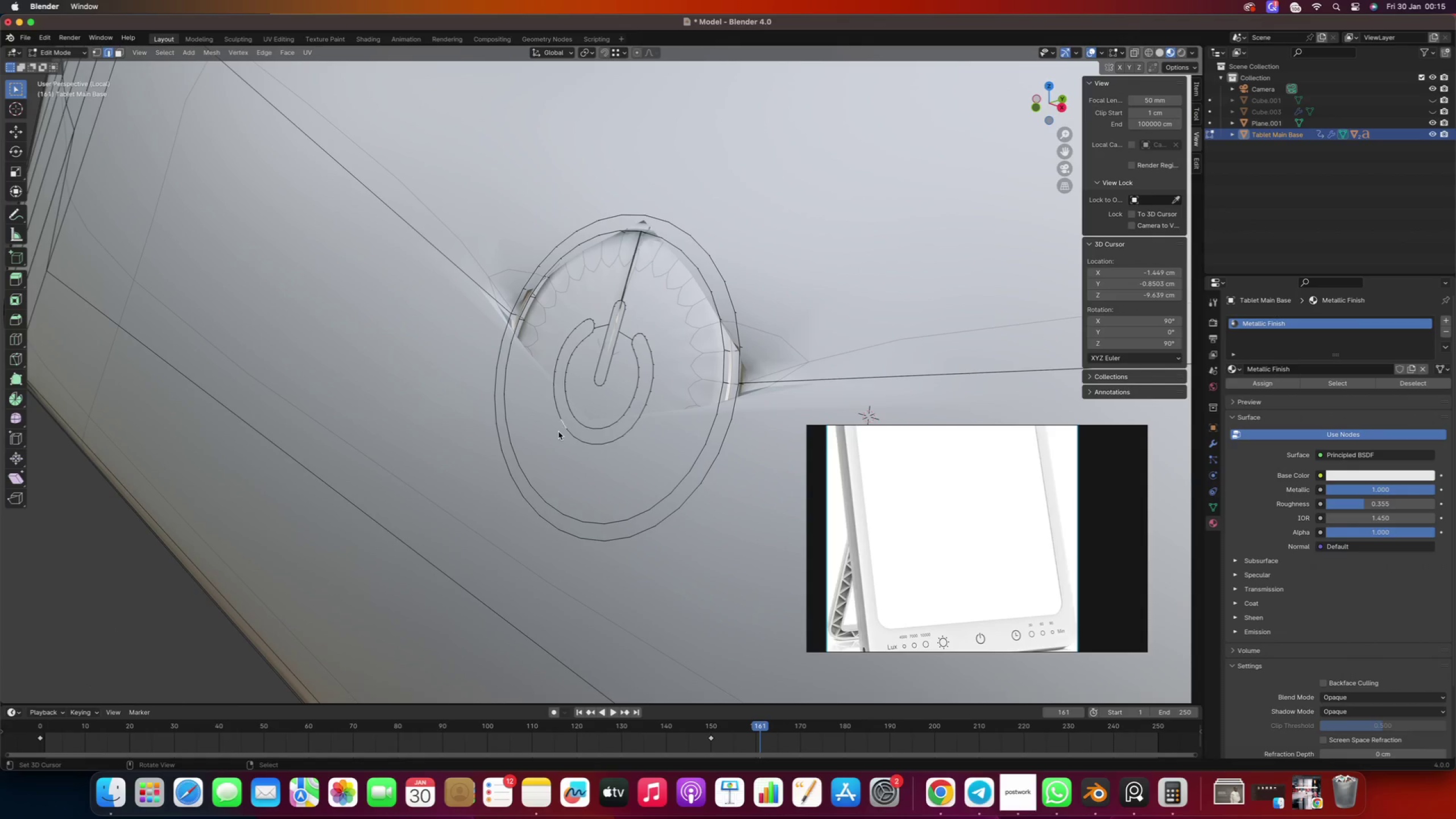 
hold_key(key=AltRight, duration=0.58)
right_click([560, 432])
 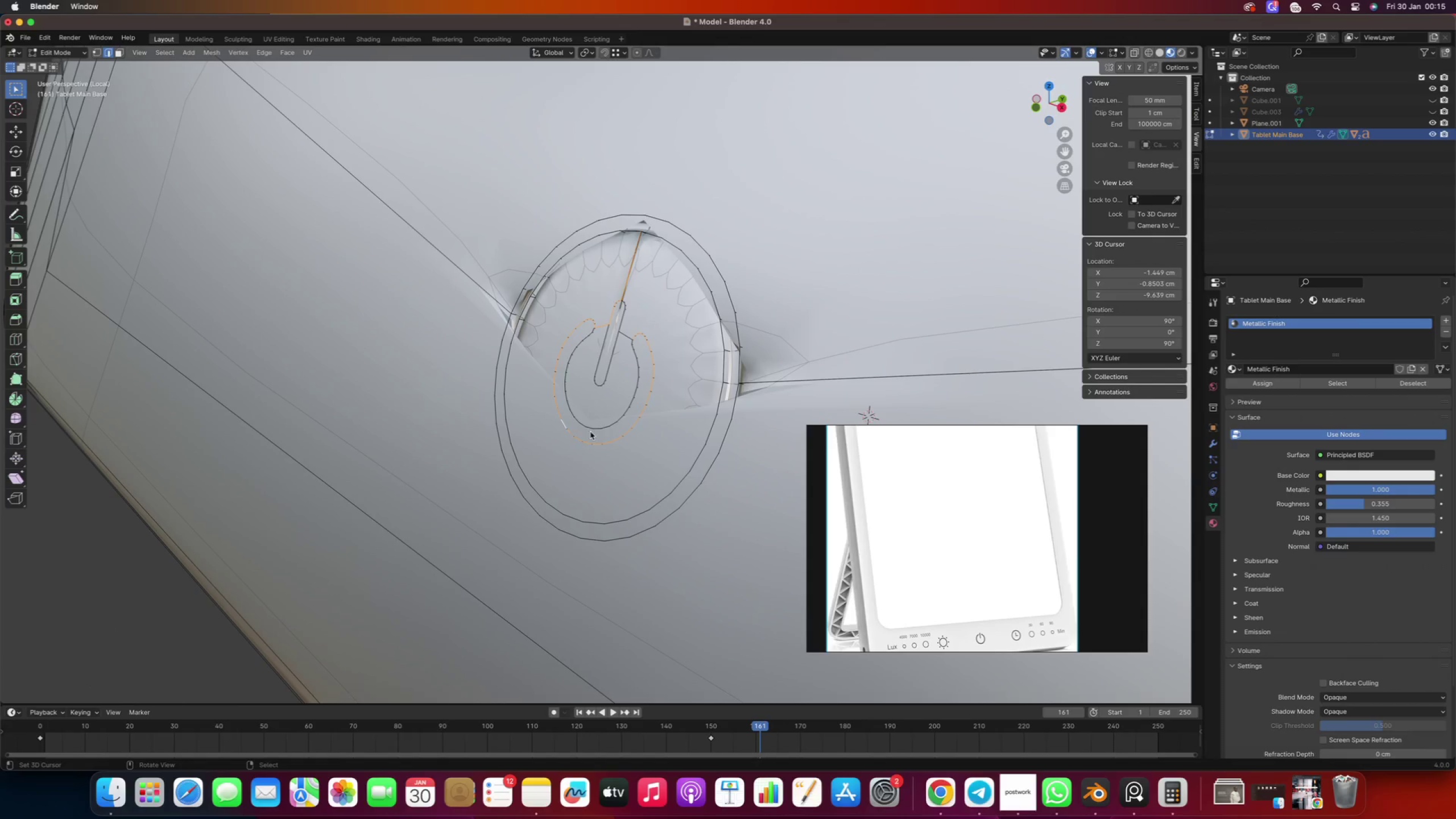 
hold_key(key=AltRight, duration=1.97)
hold_key(key=ShiftRight, duration=12.84)
right_click([632, 400])
 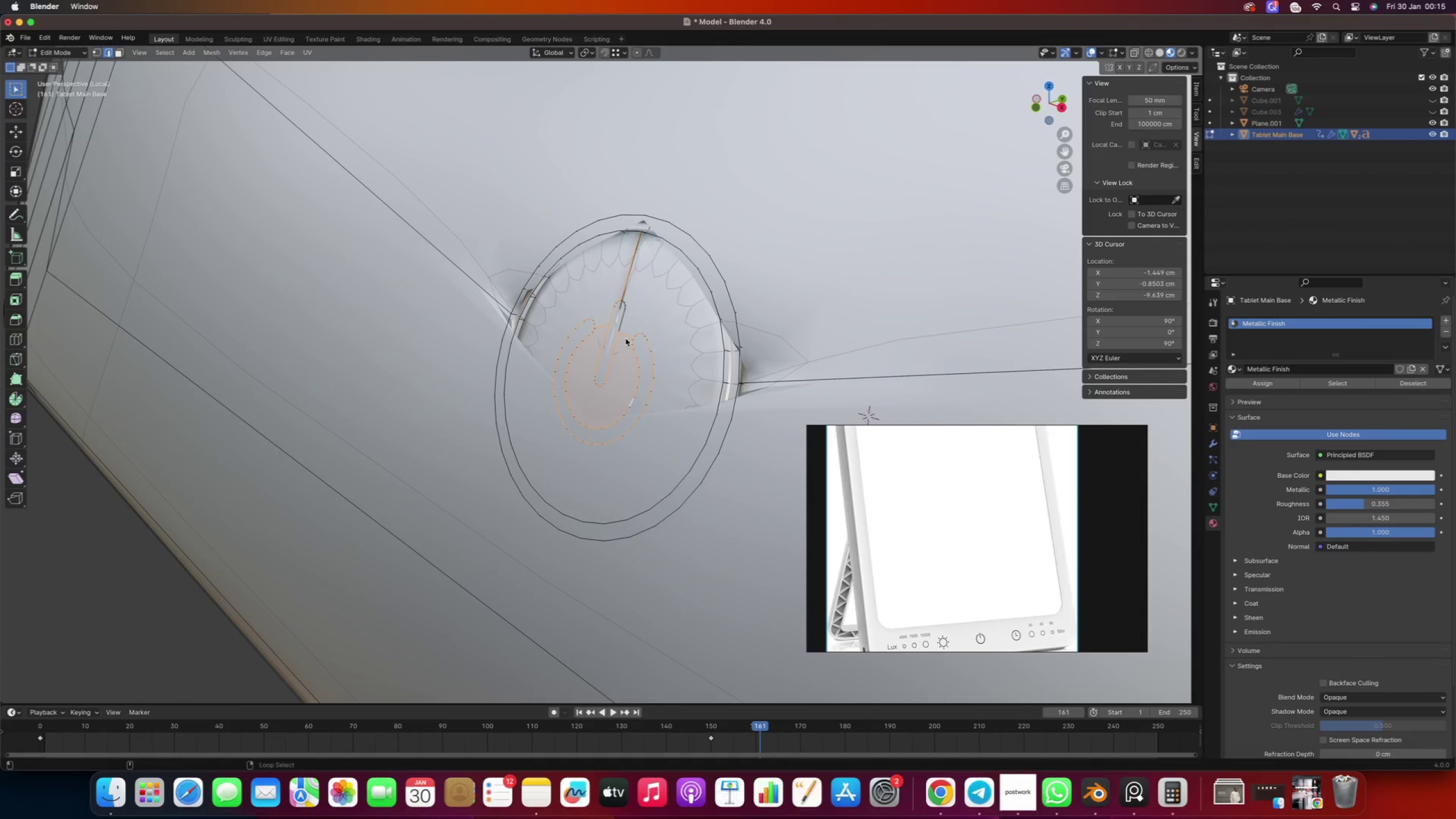 
right_click([626, 338])
 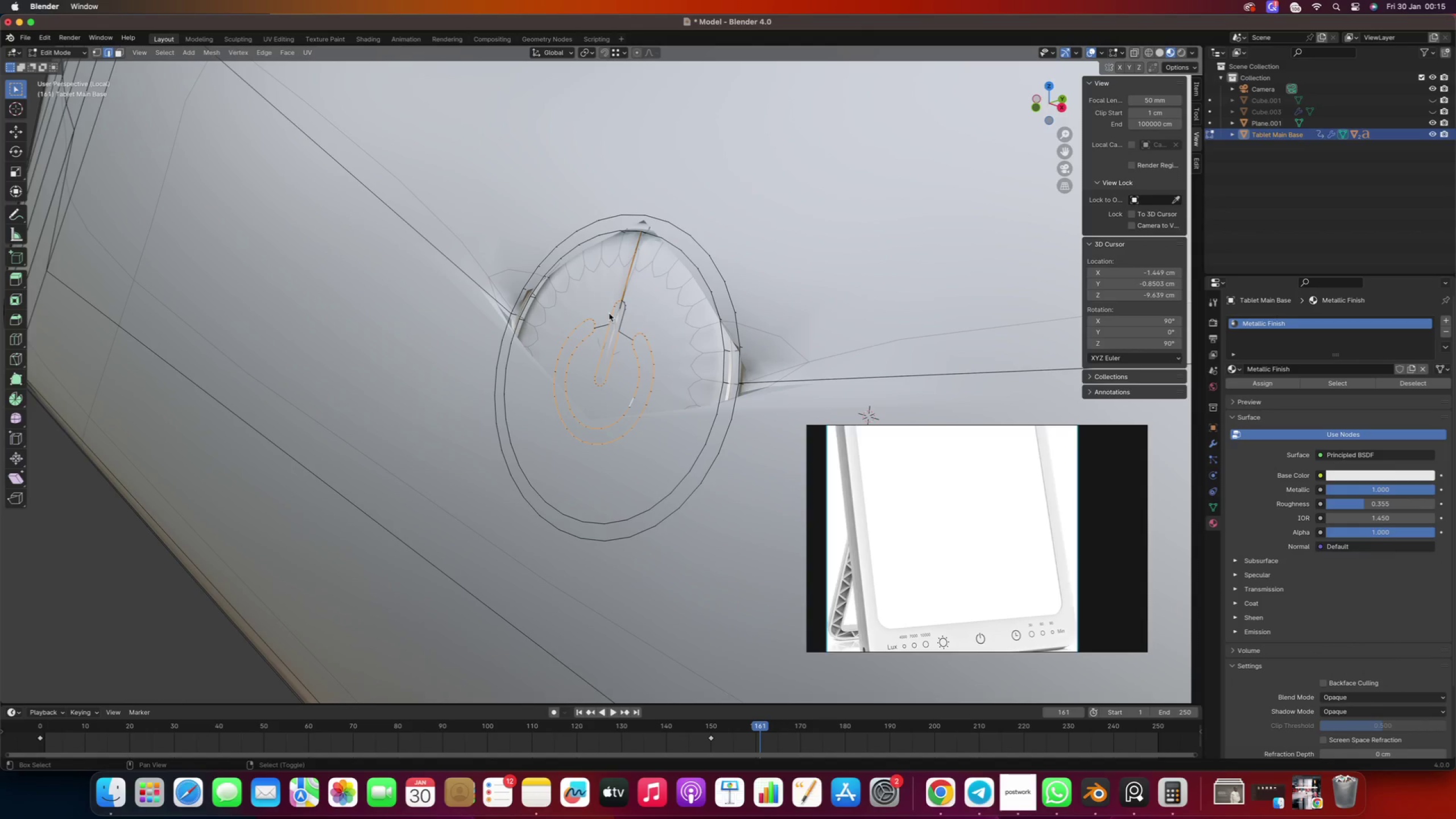 
right_click([617, 295])
 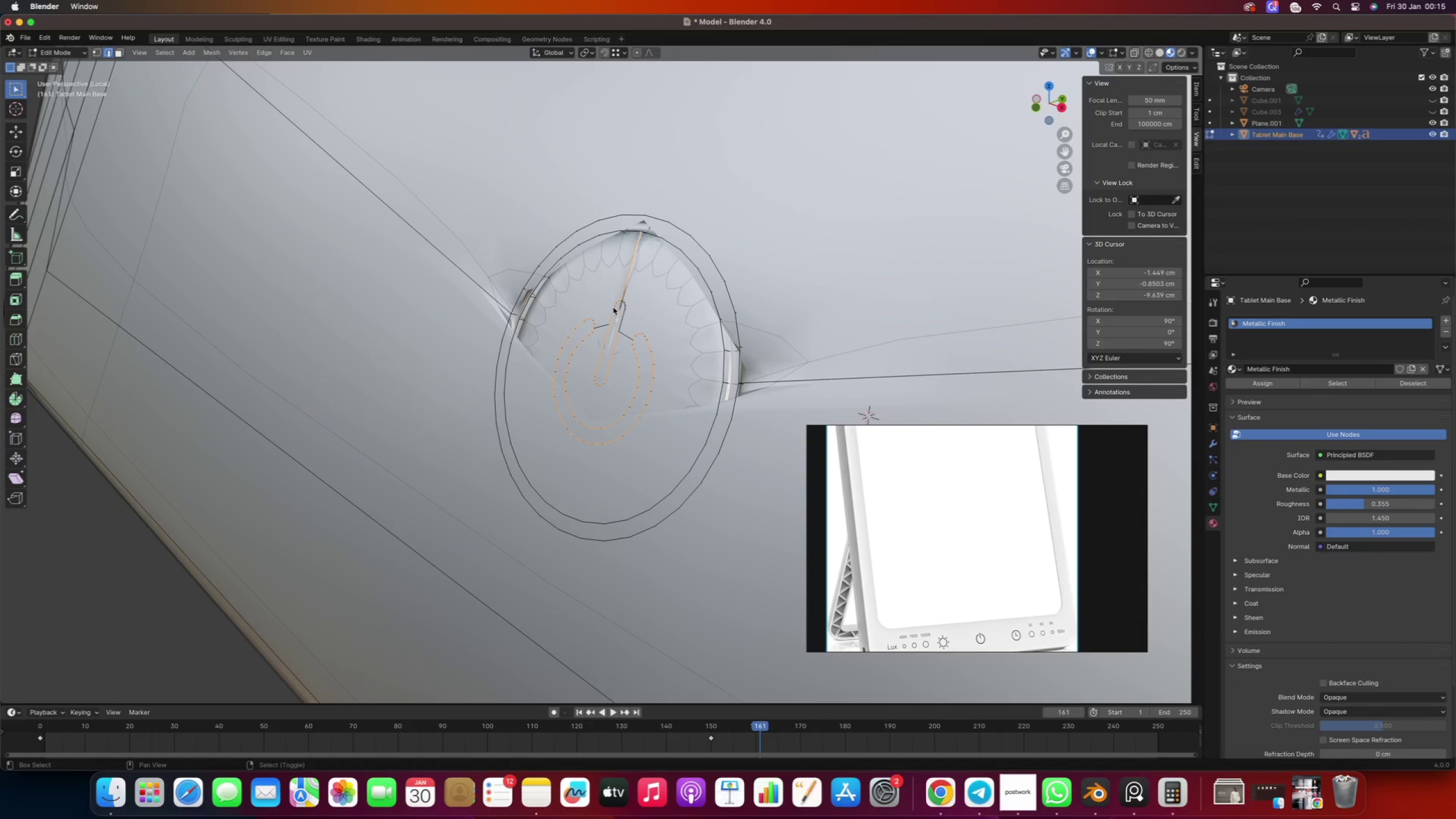 
hold_key(key=AltRight, duration=0.68)
right_click([624, 311])
 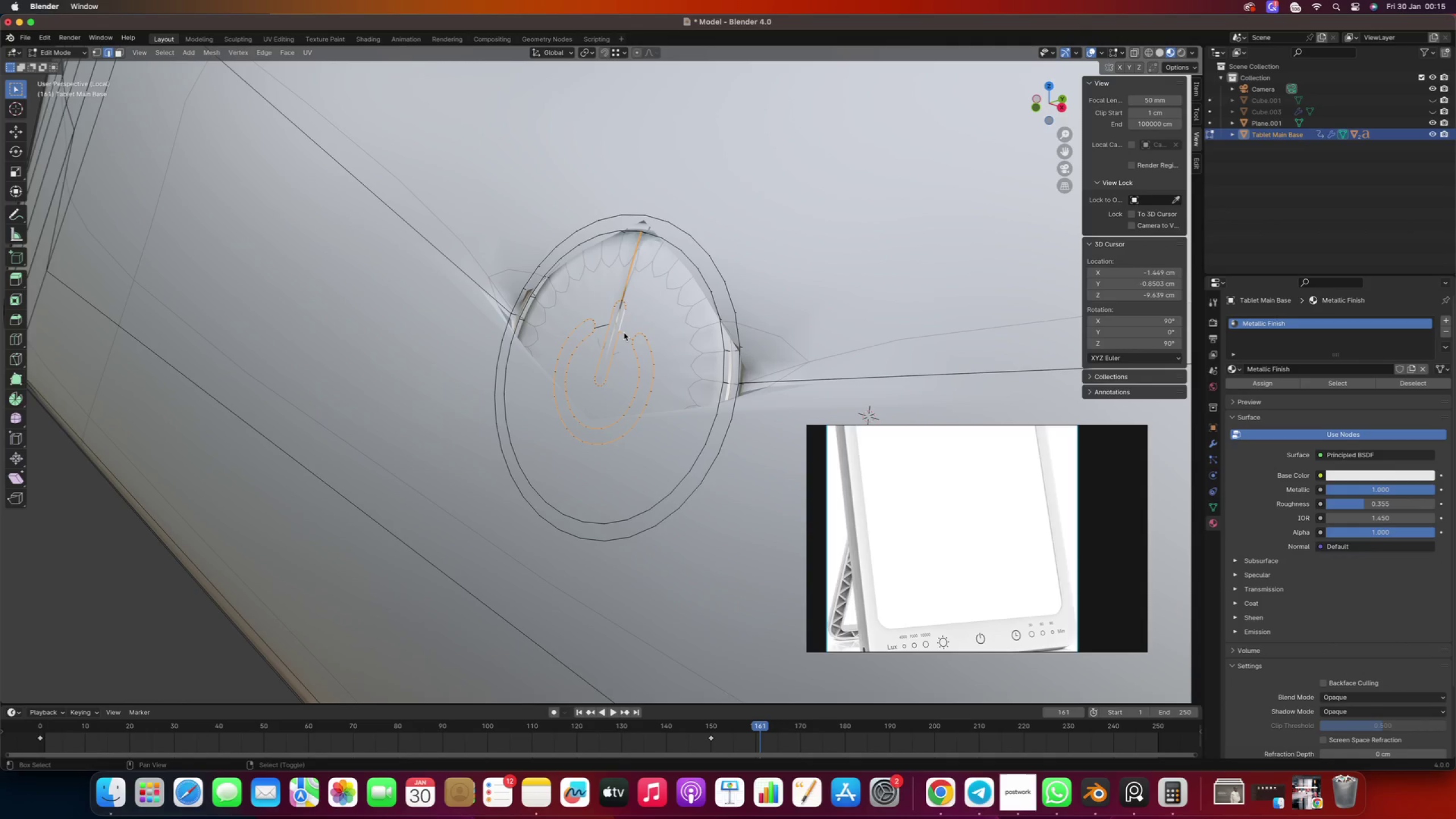 
right_click([622, 334])
 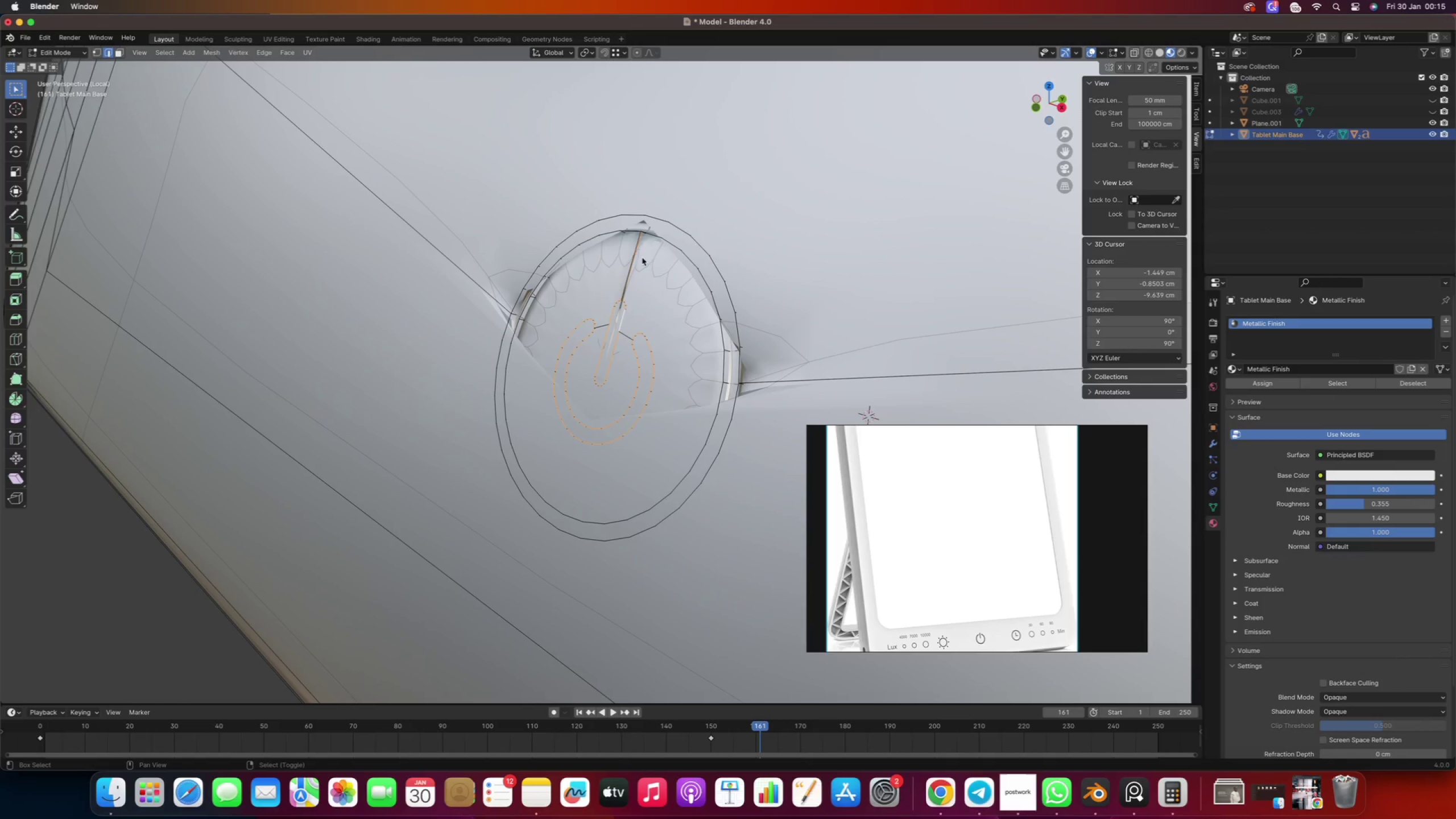 
right_click([638, 248])
 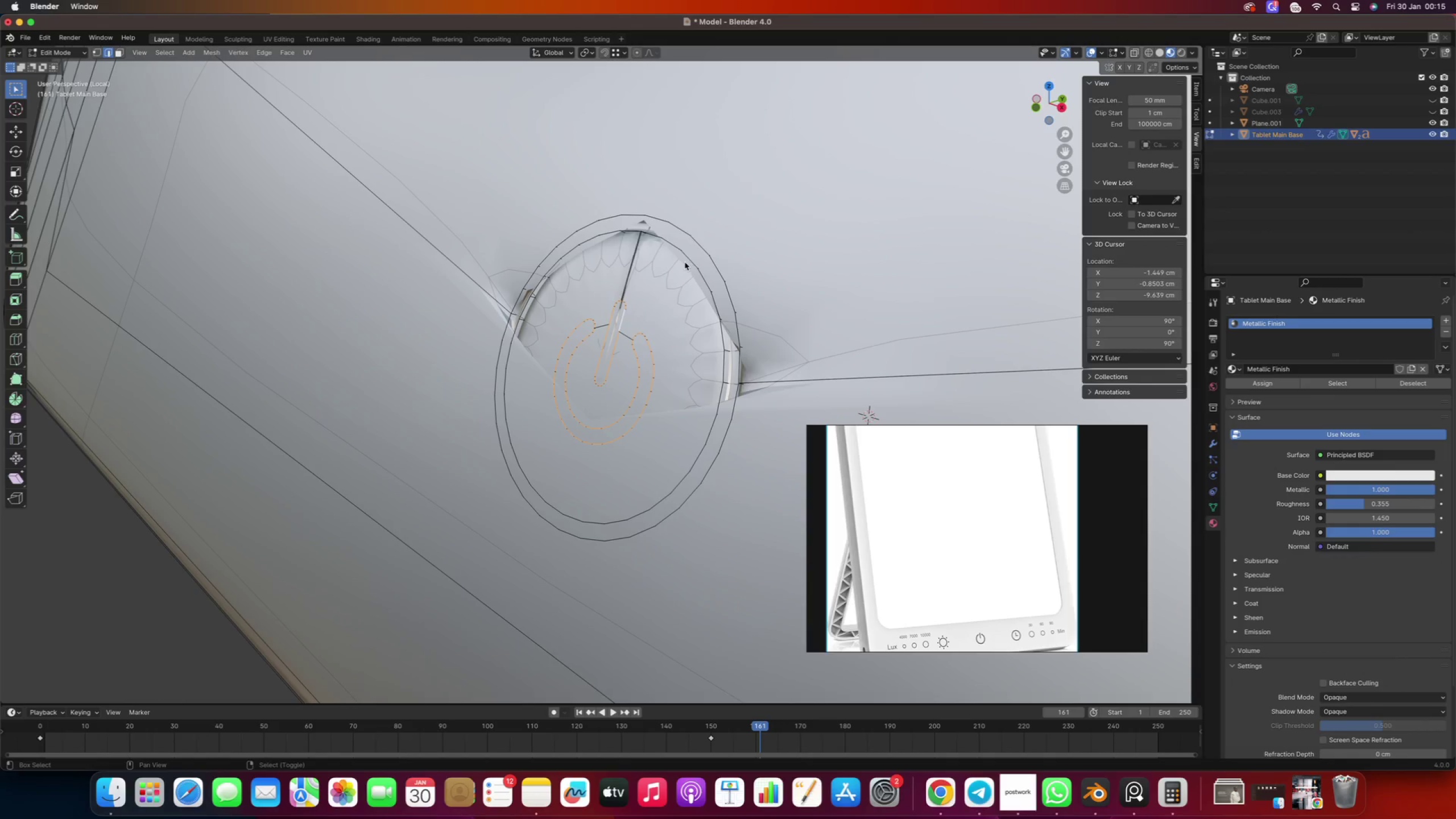 
hold_key(key=AltRight, duration=2.17)
right_click([686, 260])
 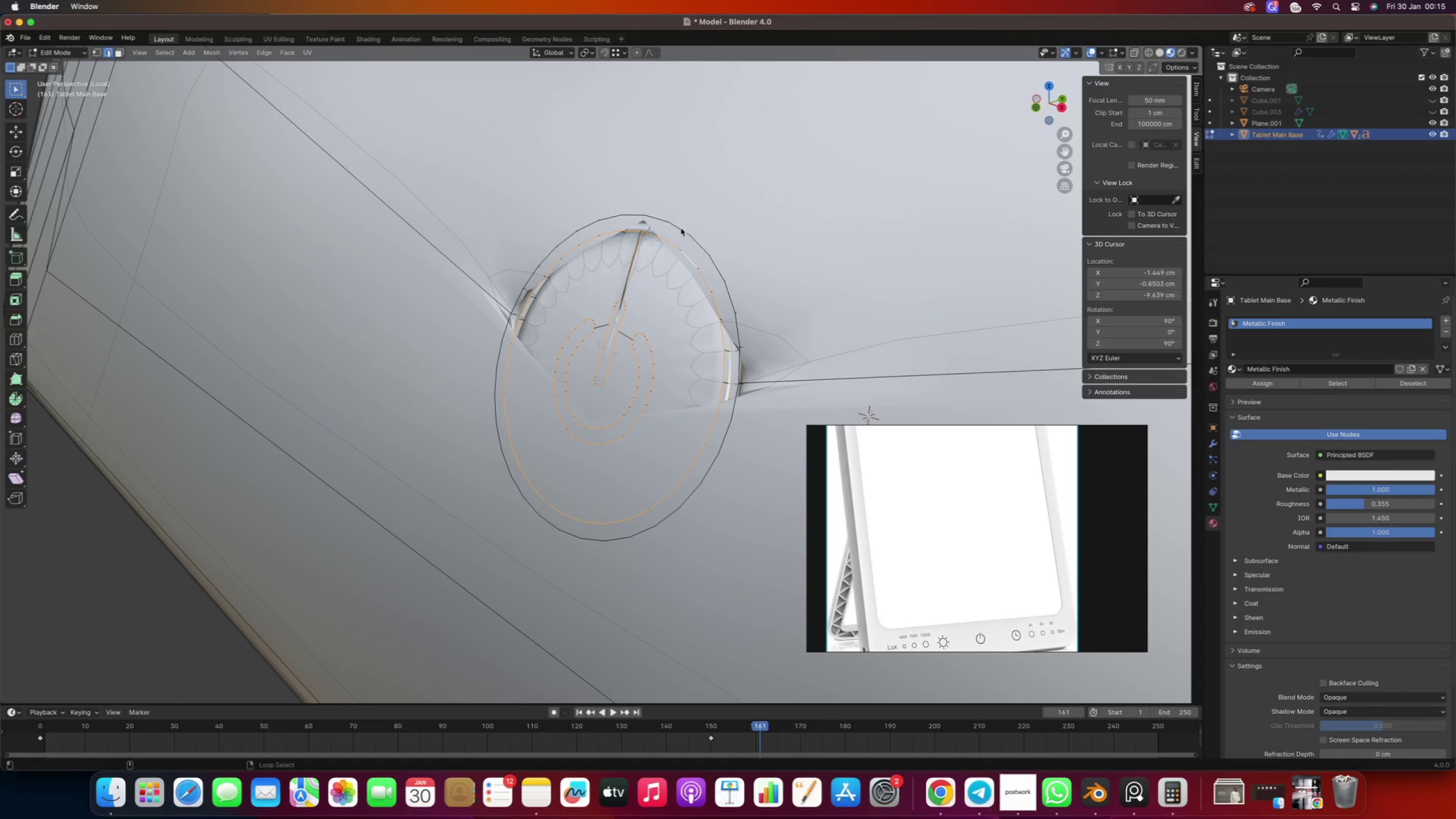 
right_click([681, 228])
 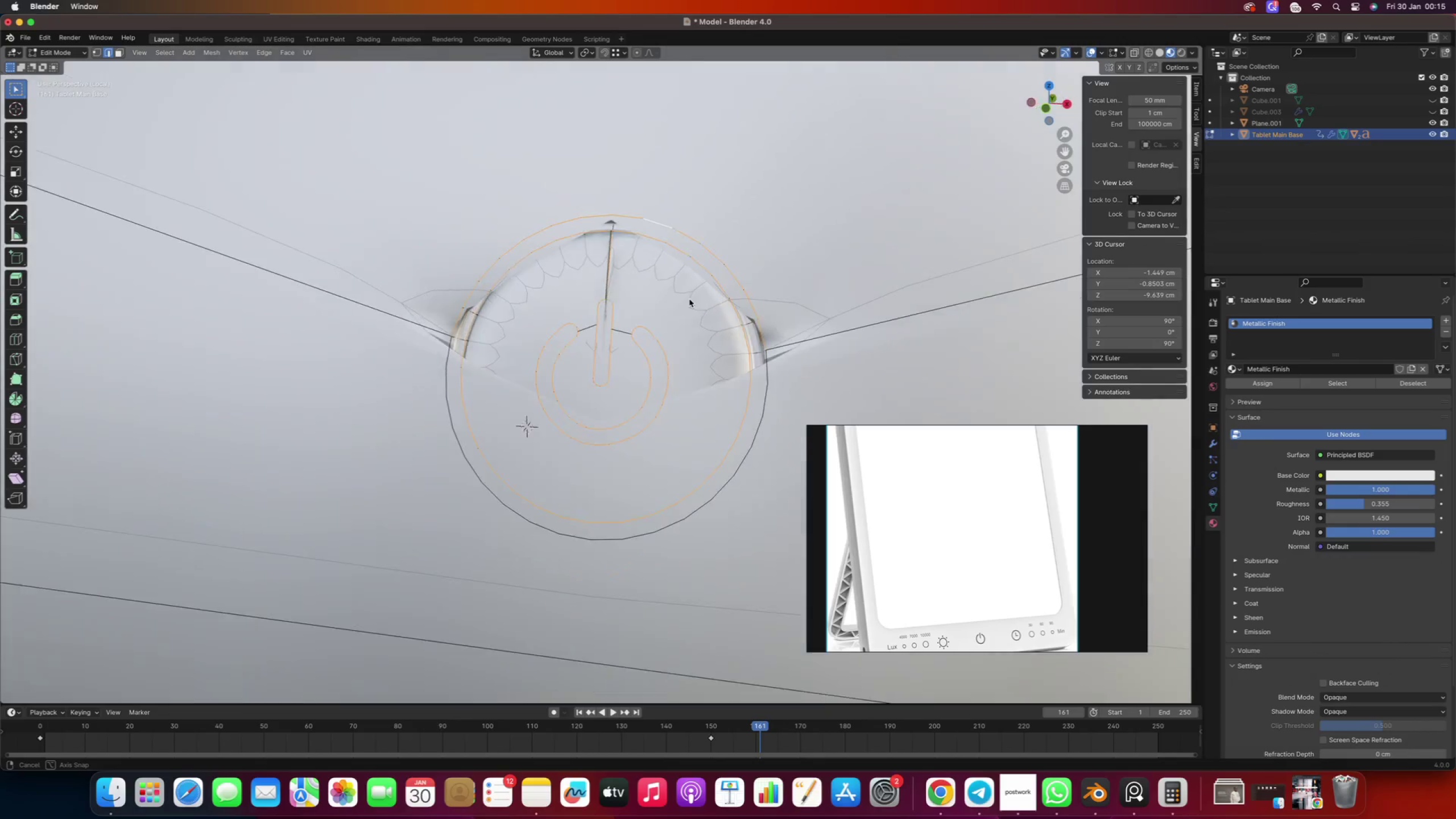 
scroll: coordinate [607, 268], scroll_direction: up, amount: 2.0
 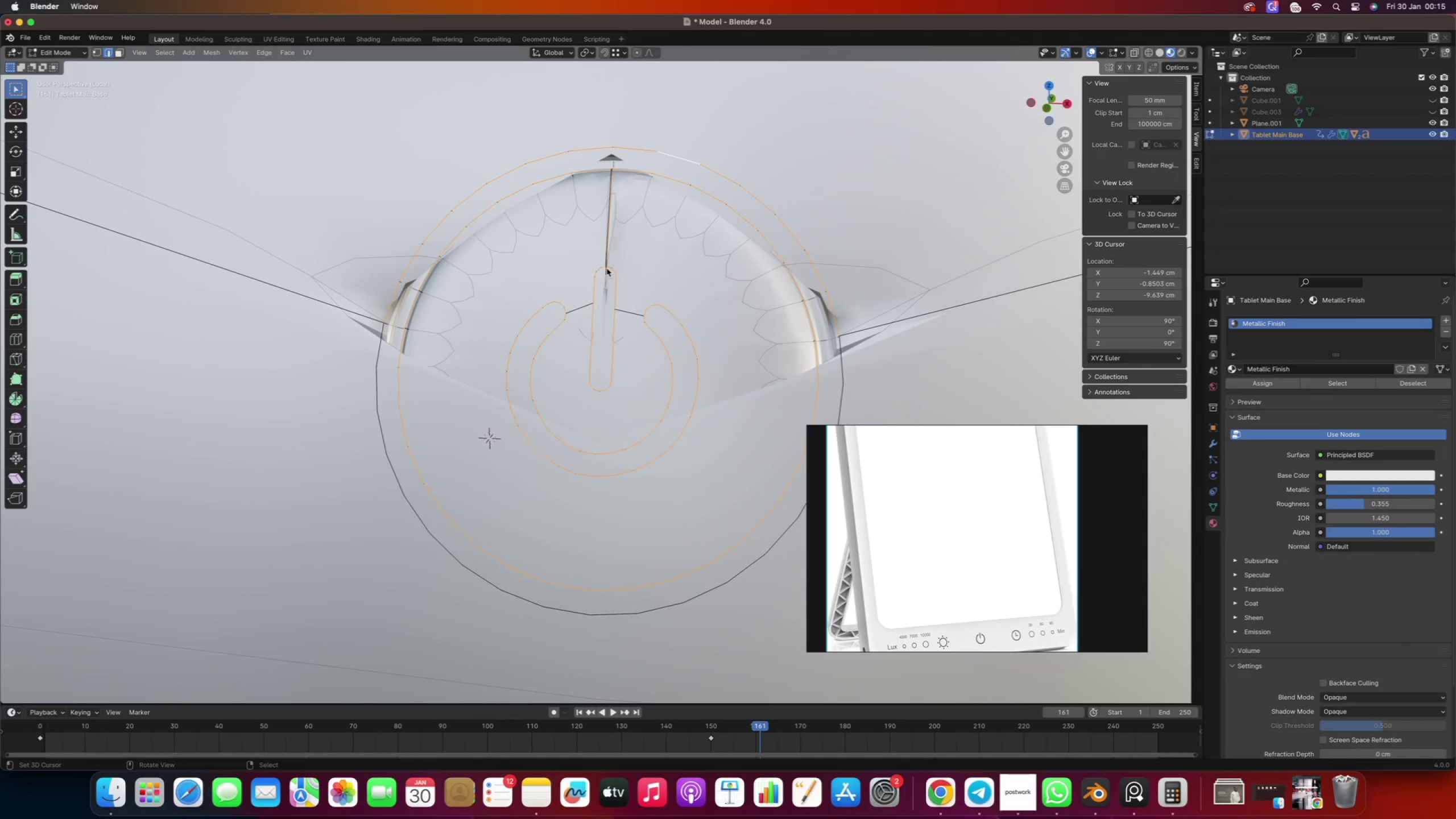 
hold_key(key=ShiftRight, duration=0.5)
 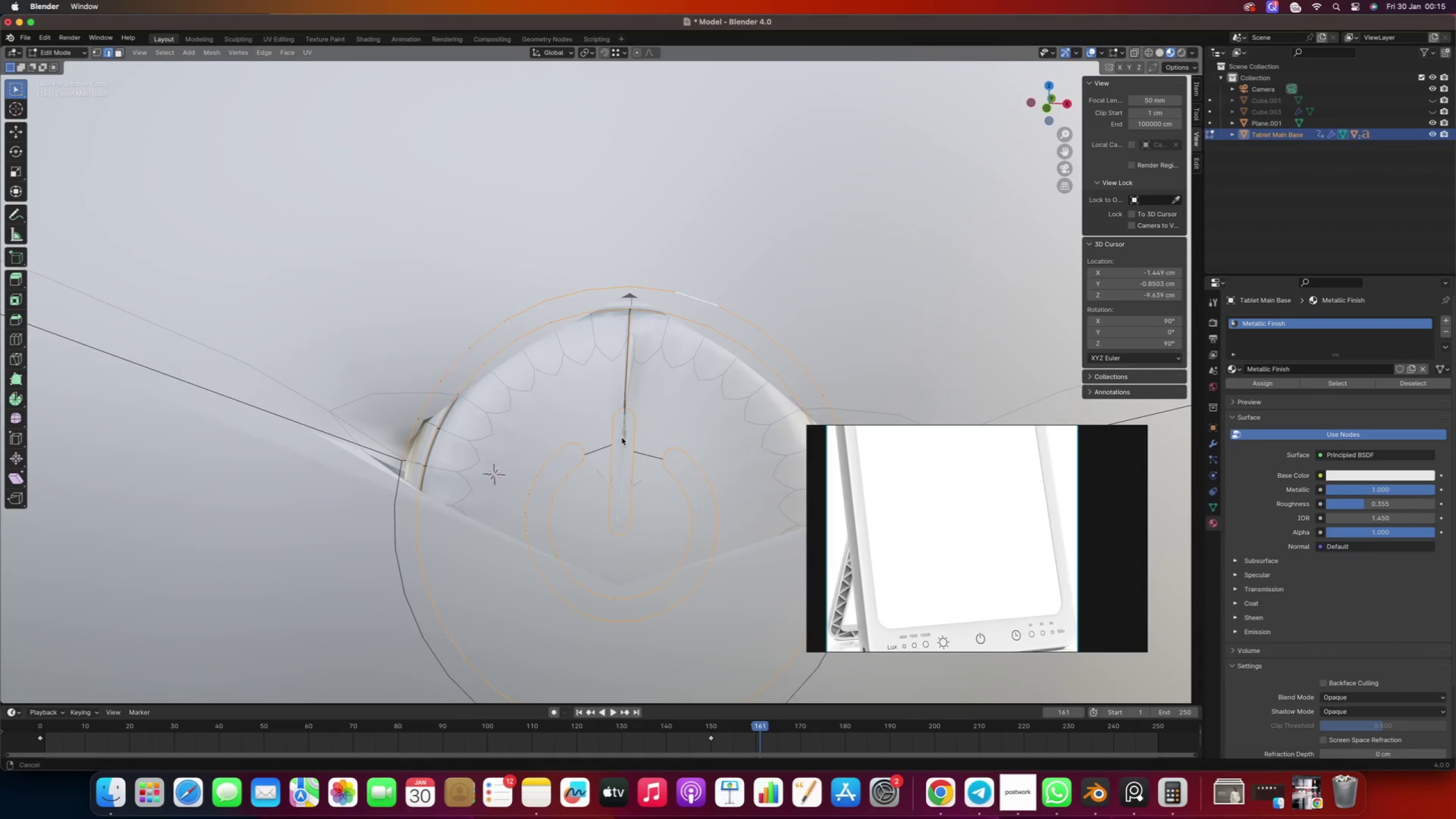 
scroll: coordinate [626, 354], scroll_direction: up, amount: 9.0
 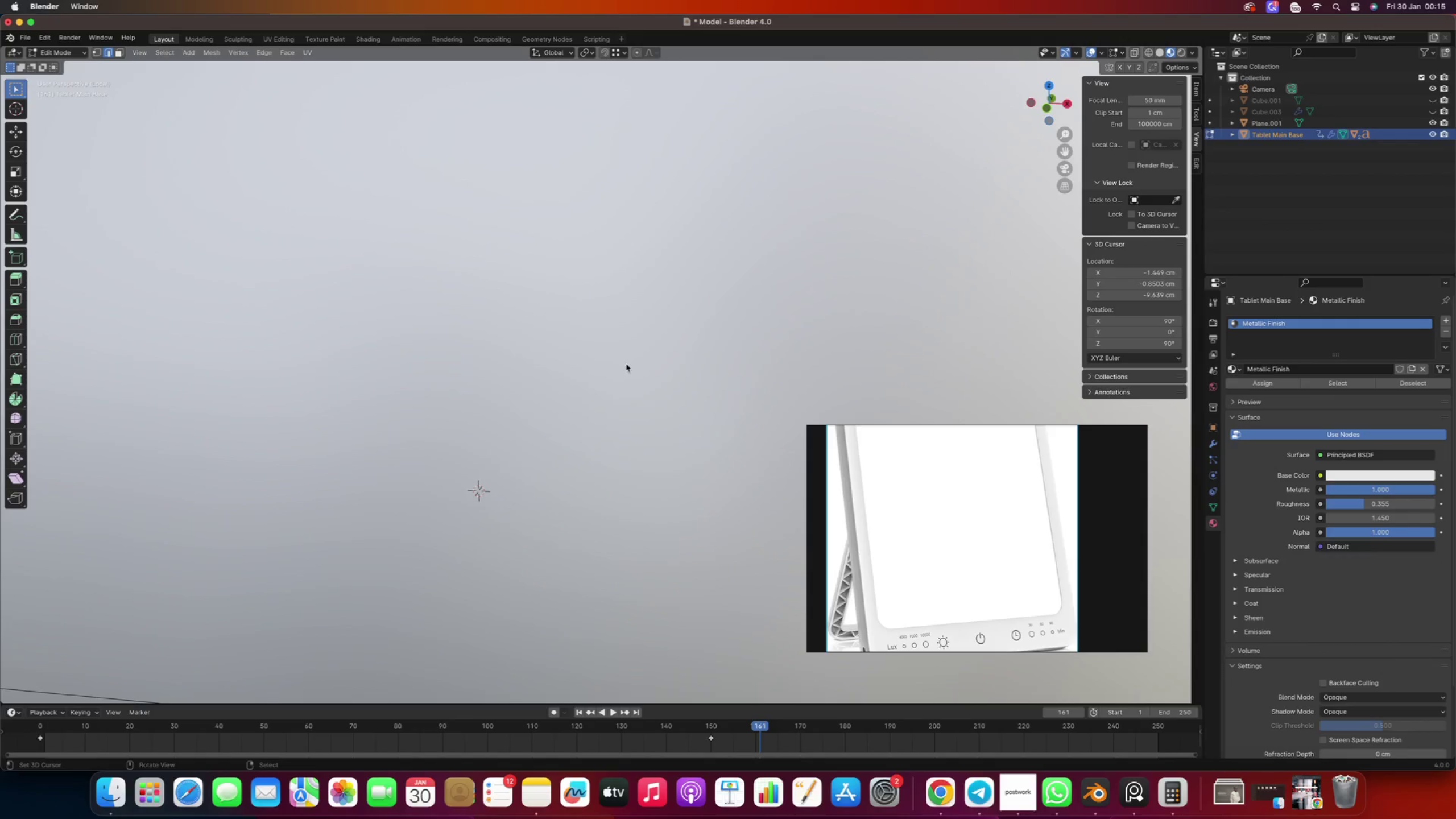 
scroll: coordinate [622, 360], scroll_direction: down, amount: 14.0
 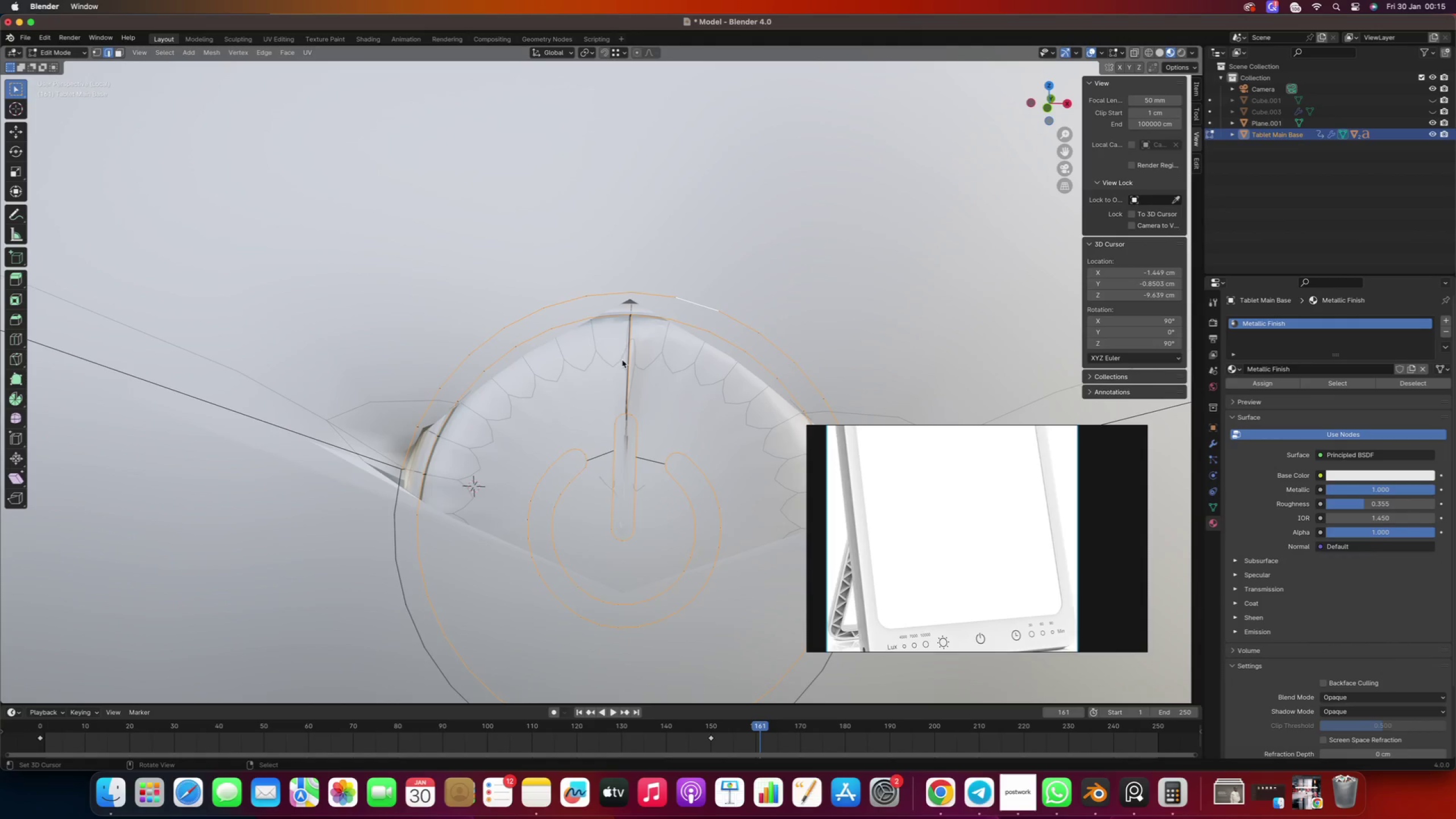 
key(NumpadDecimal)
 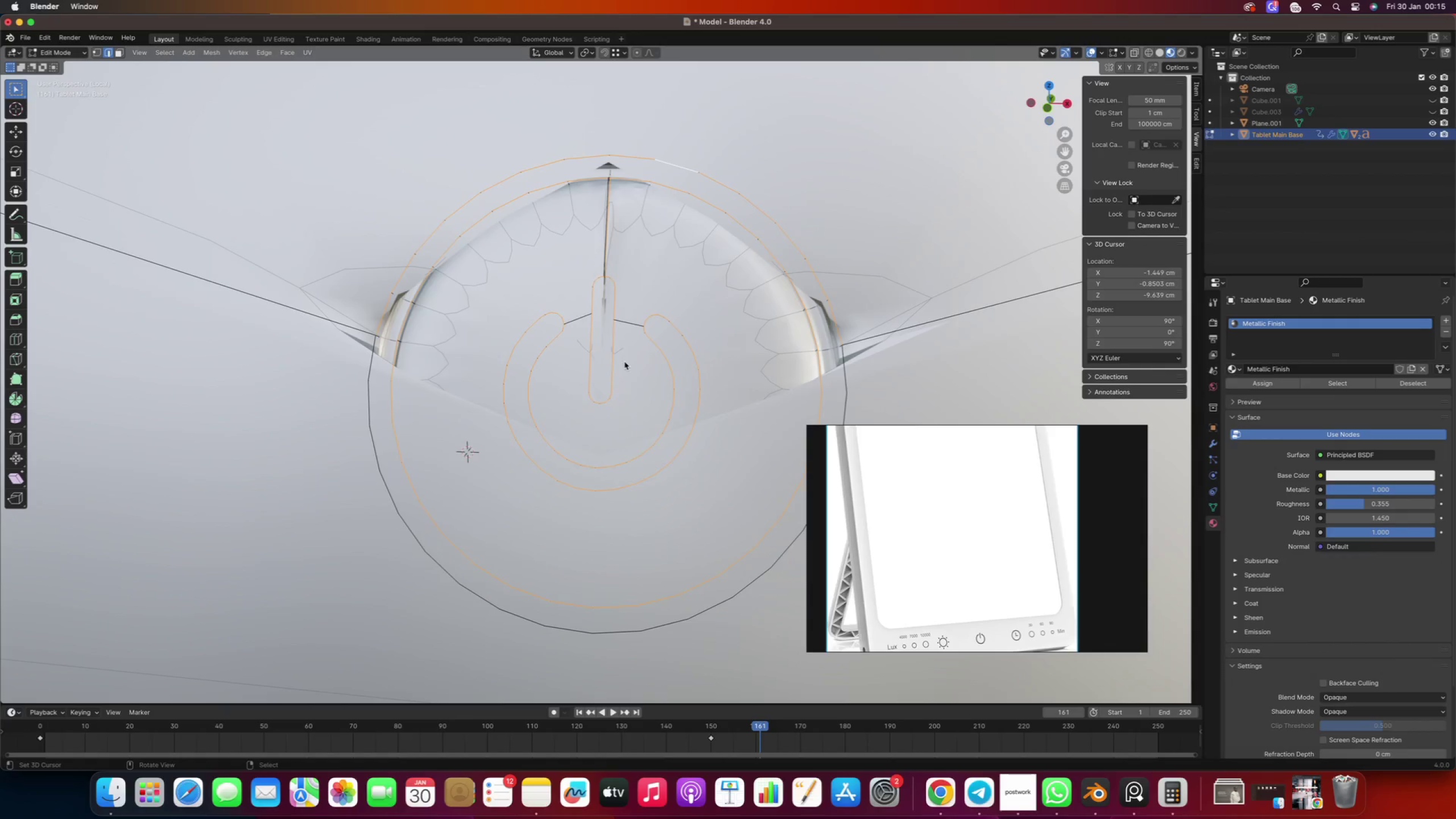 
key(NumpadDecimal)
 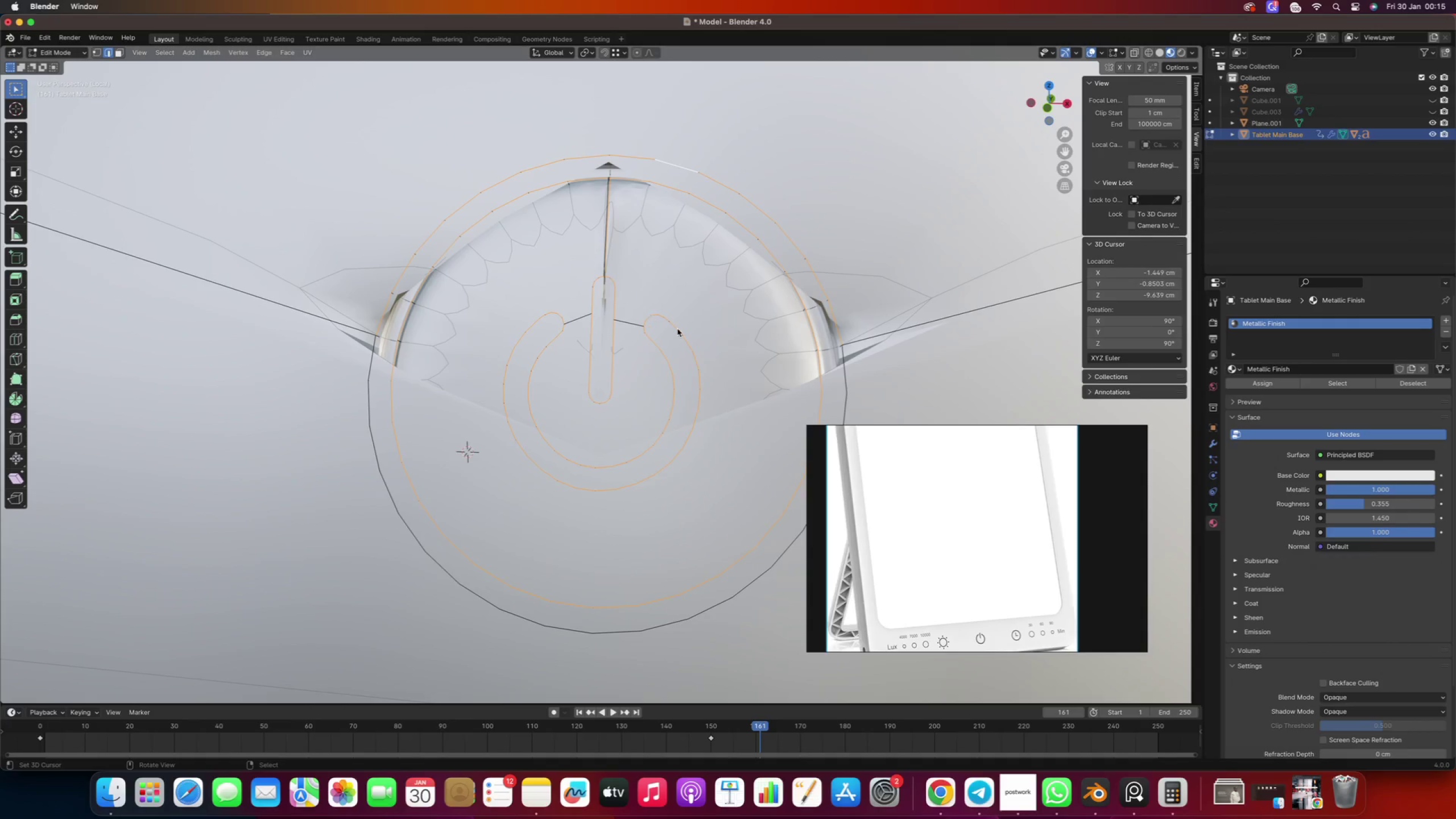 
hold_key(key=ShiftRight, duration=4.37)
right_click([845, 356])
 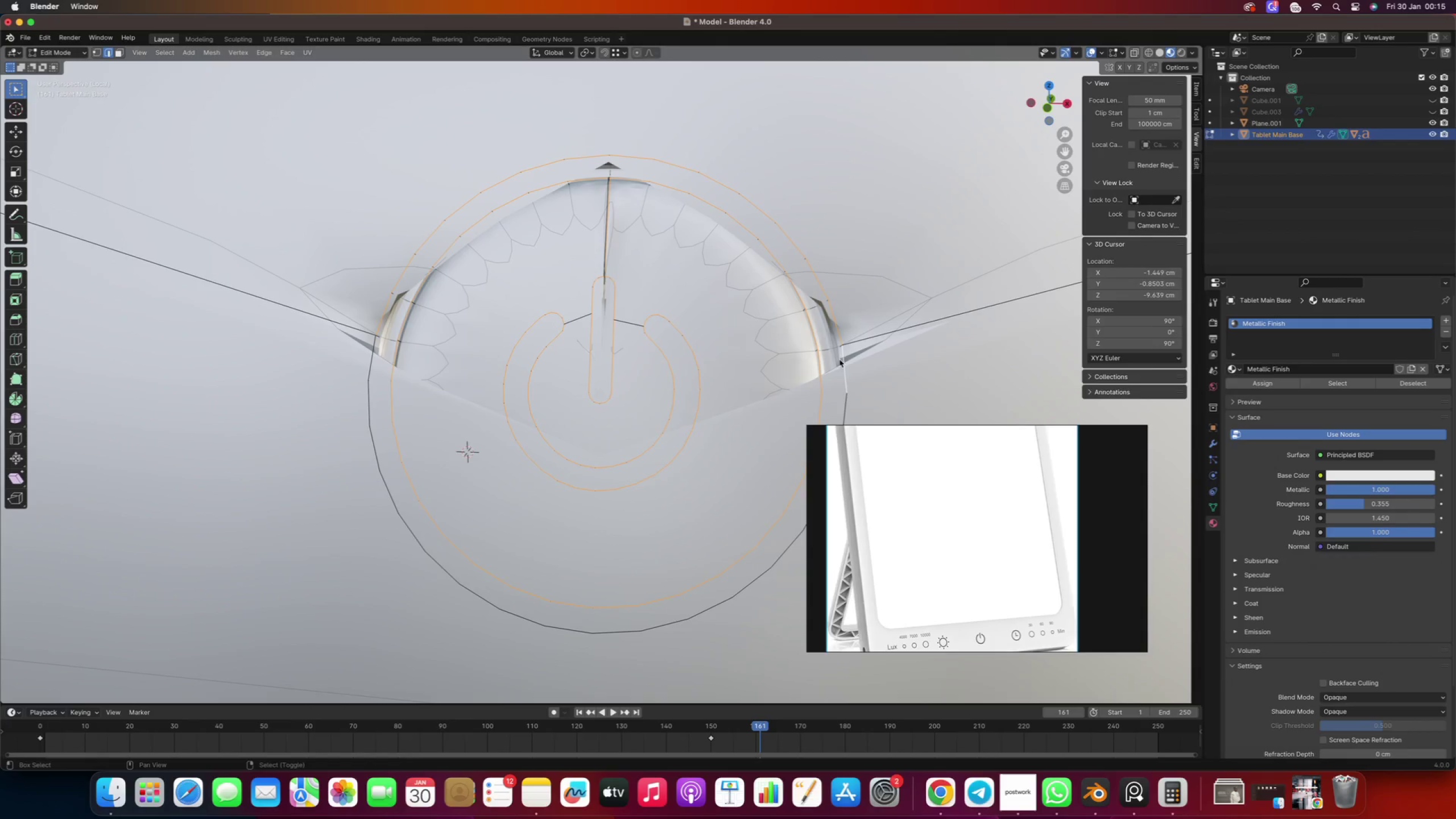 
hold_key(key=AltRight, duration=1.72)
right_click([843, 404])
 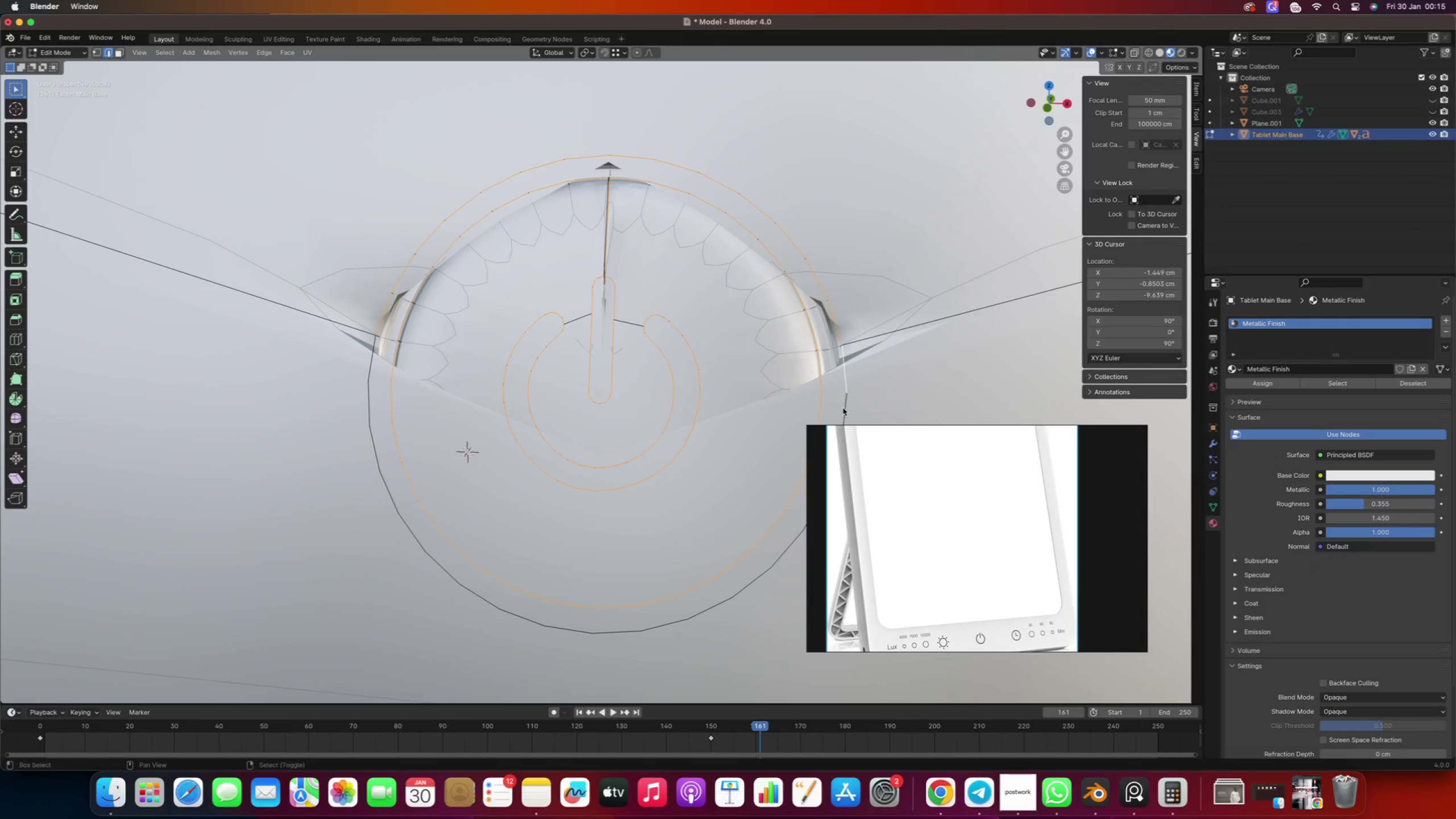 
hold_key(key=AltRight, duration=0.71)
right_click([844, 409])
 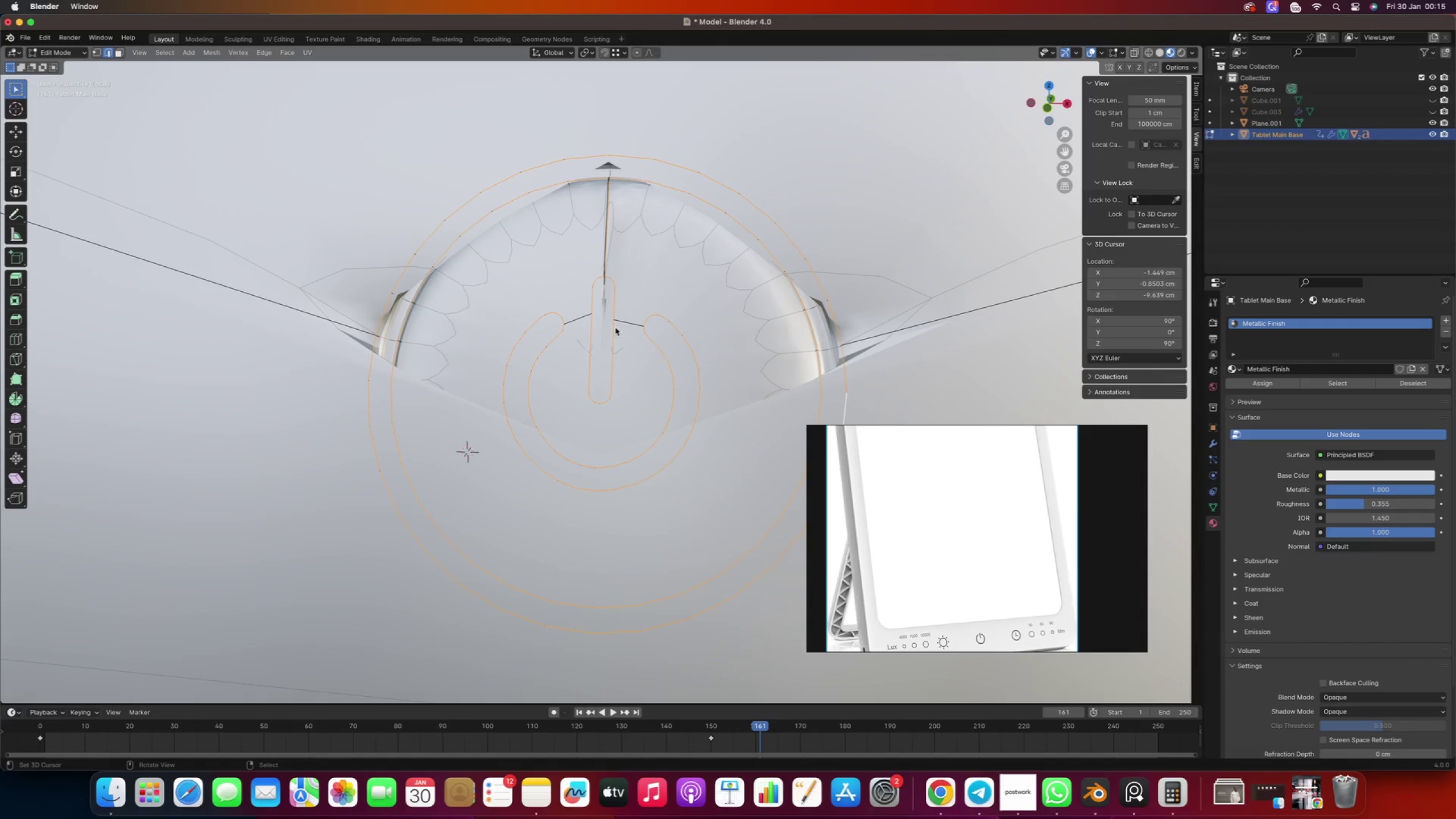 
scroll: coordinate [605, 329], scroll_direction: up, amount: 2.0
 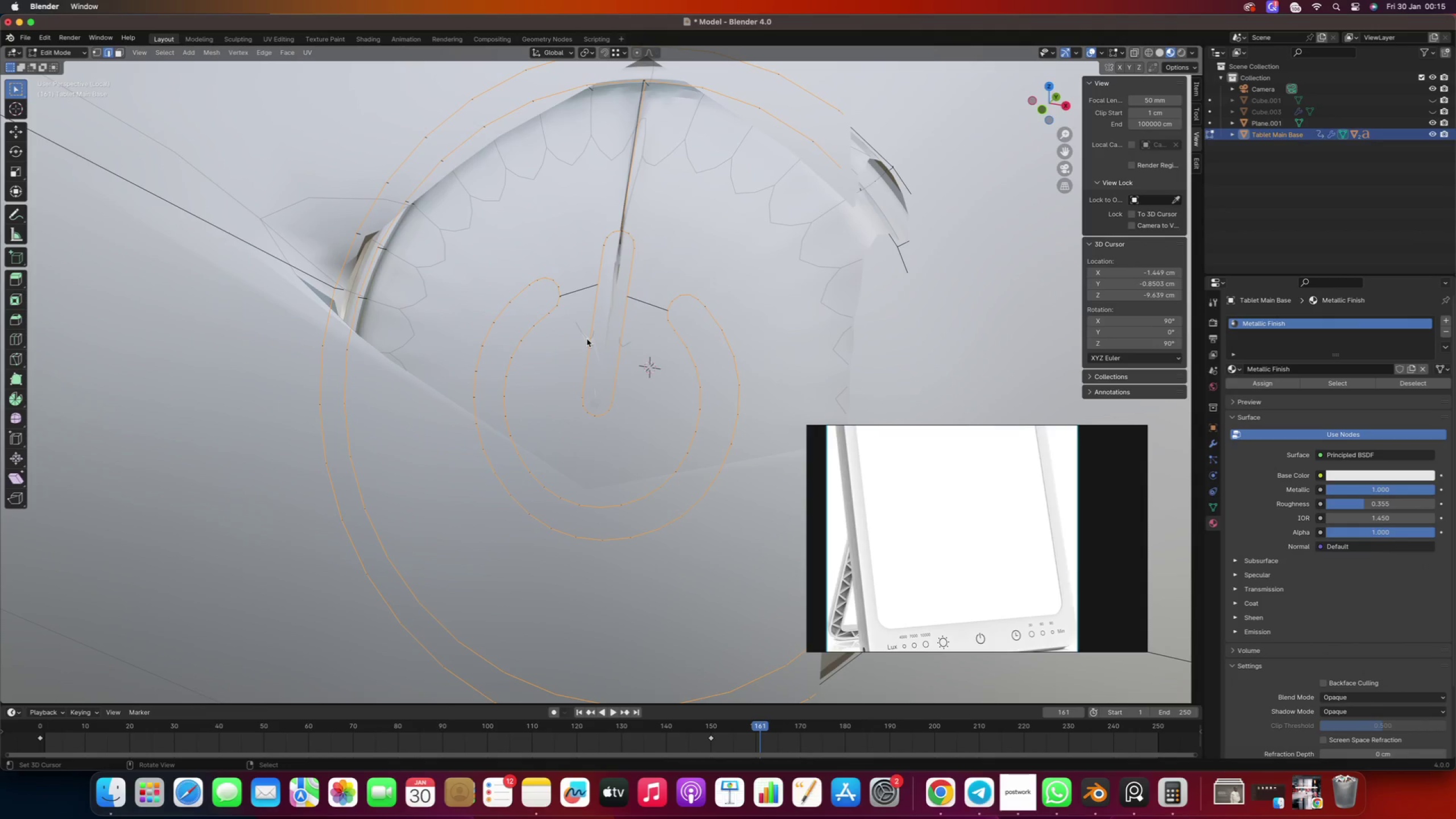 
key(Shift+T)
 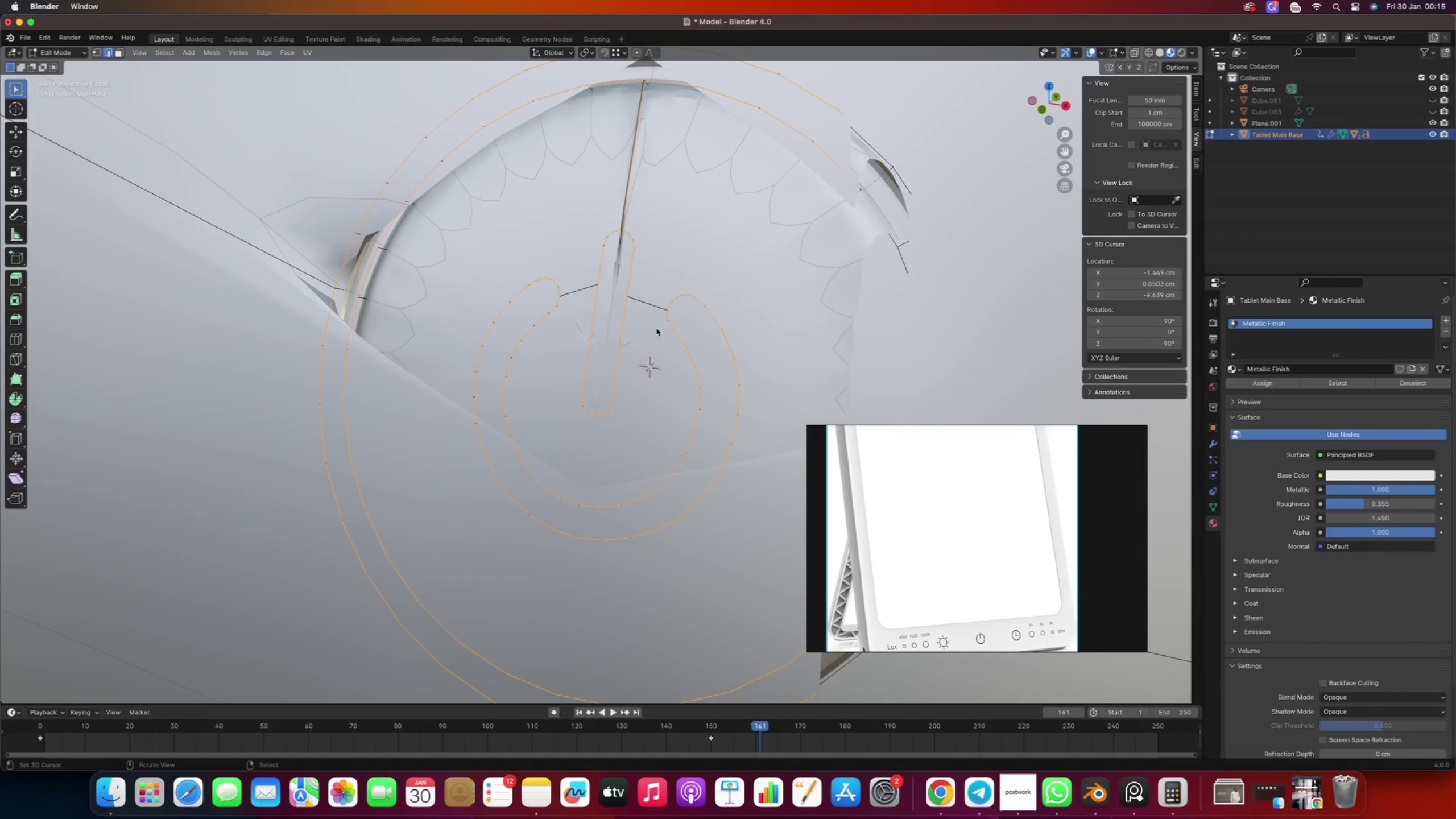 
right_click([696, 320])
 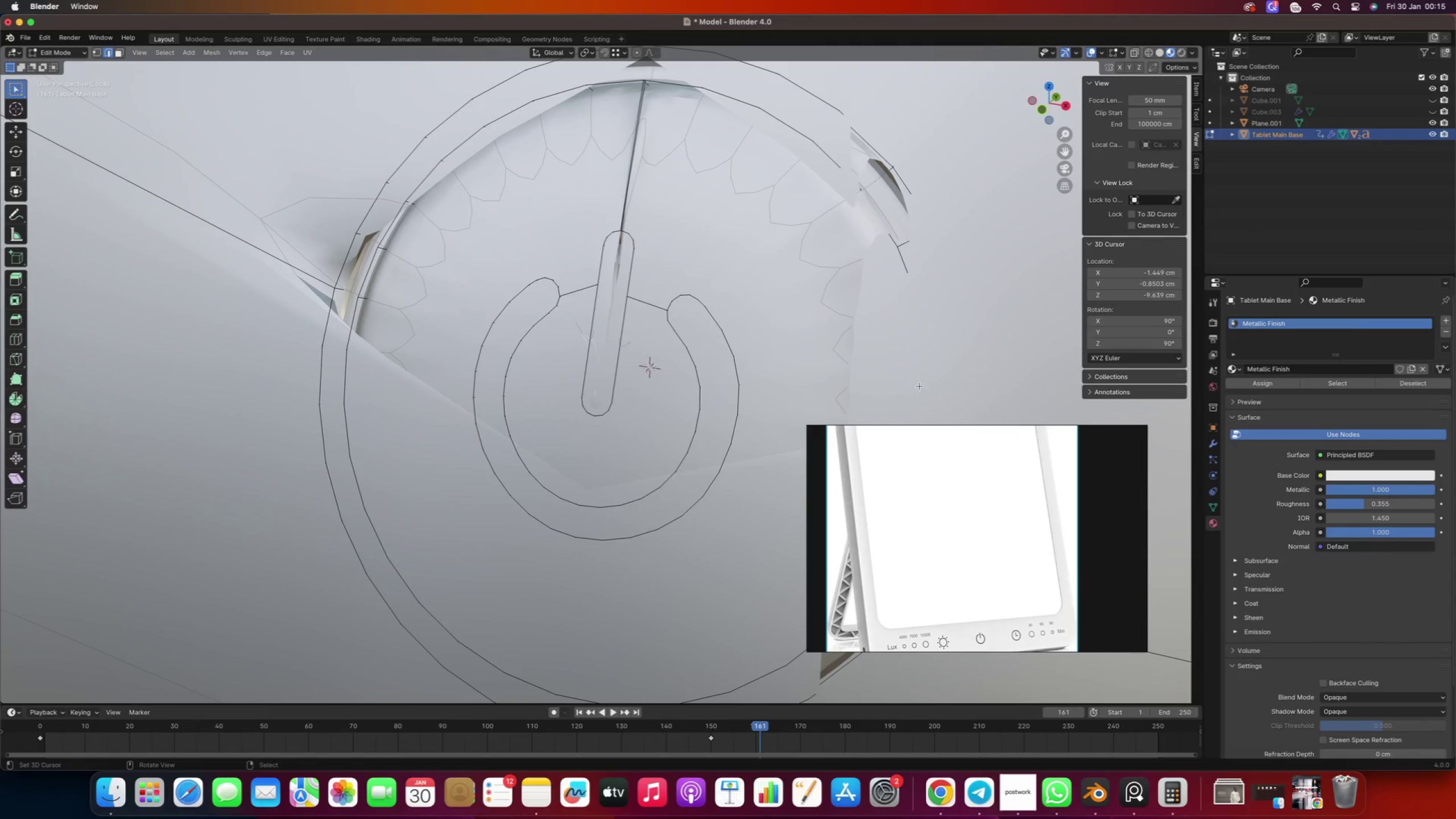 
key(Control+Z)
 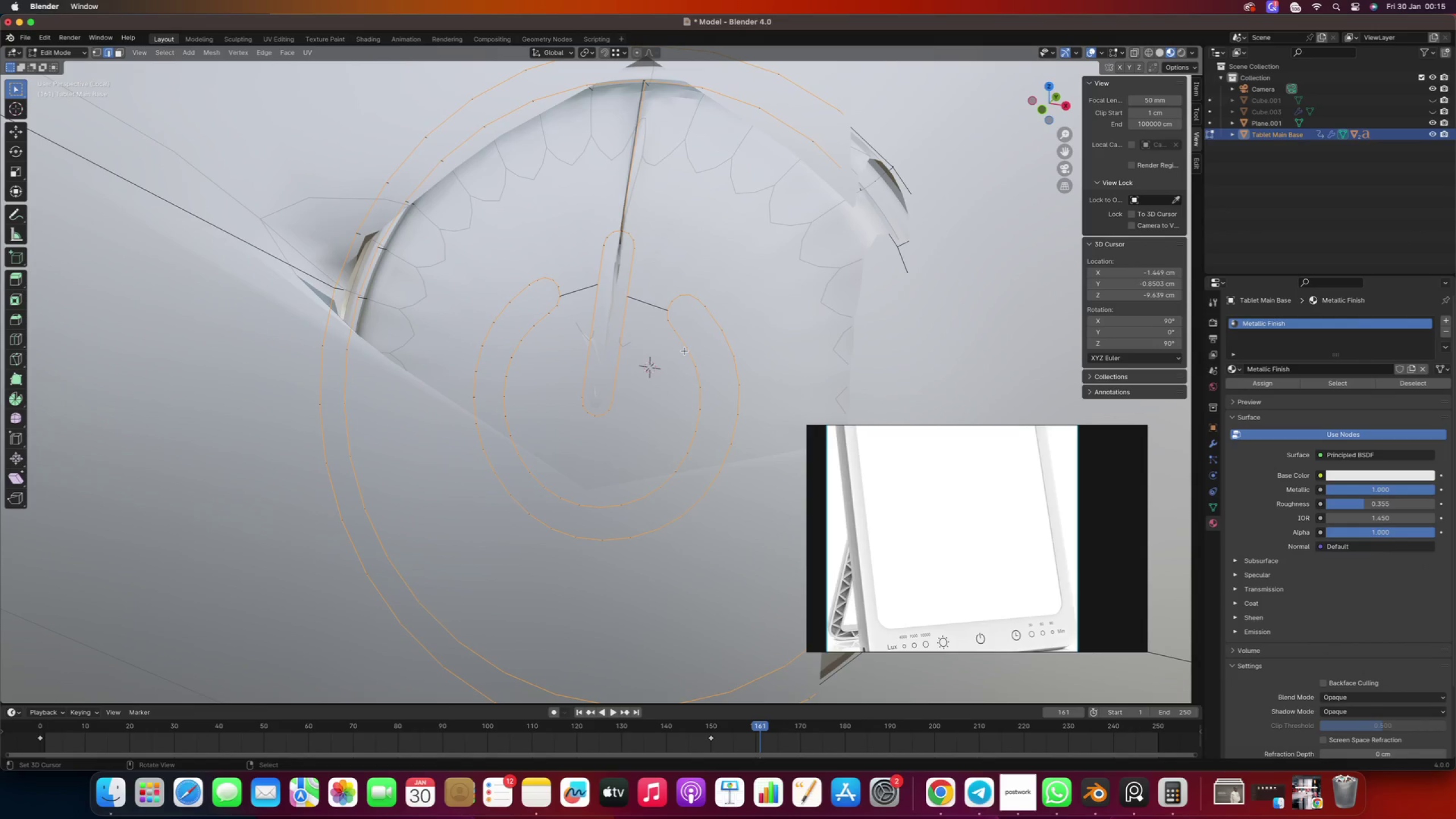 
scroll: coordinate [766, 314], scroll_direction: down, amount: 5.0
 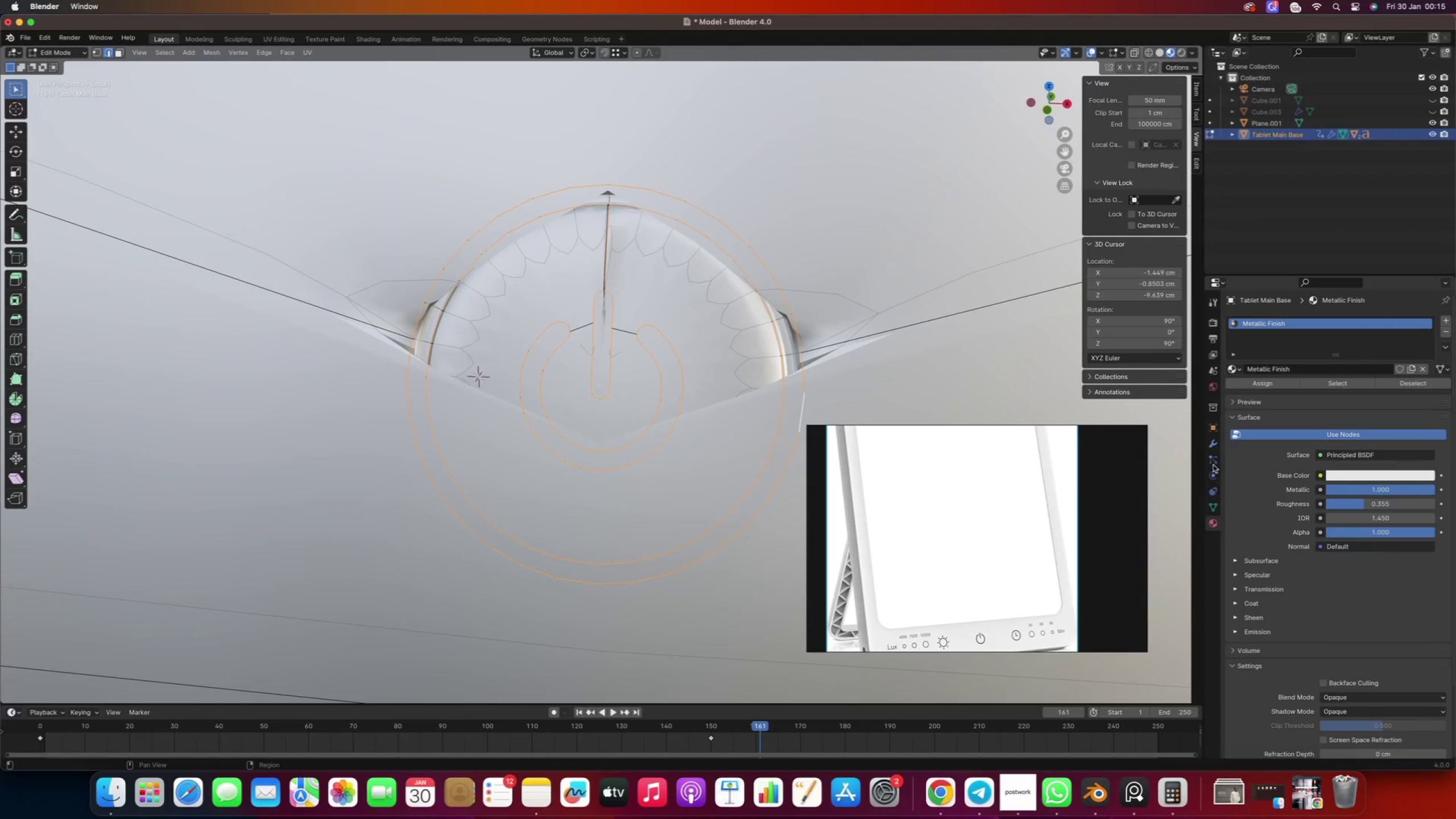 
left_click([1214, 440])
 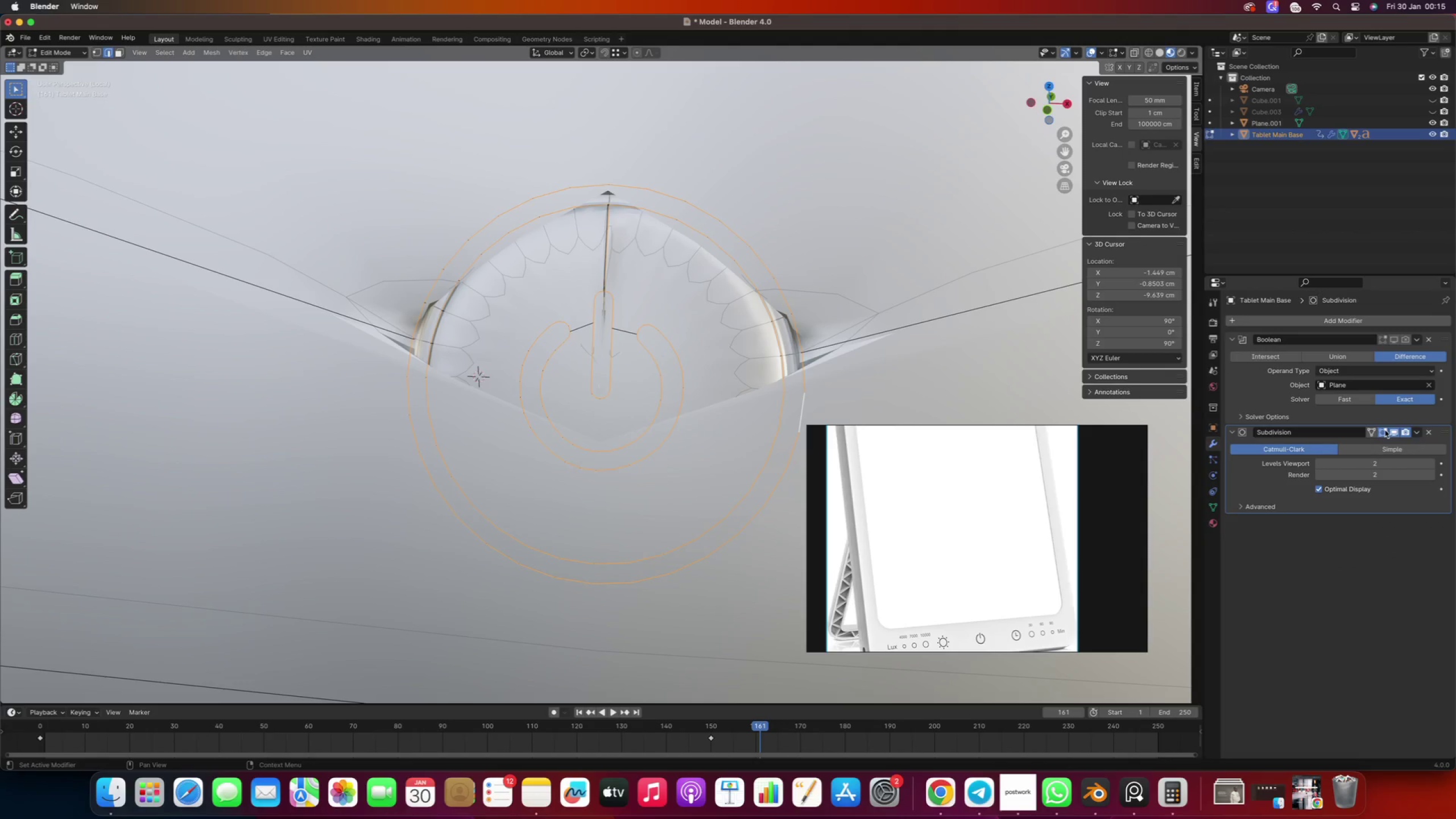 
left_click([1393, 433])
 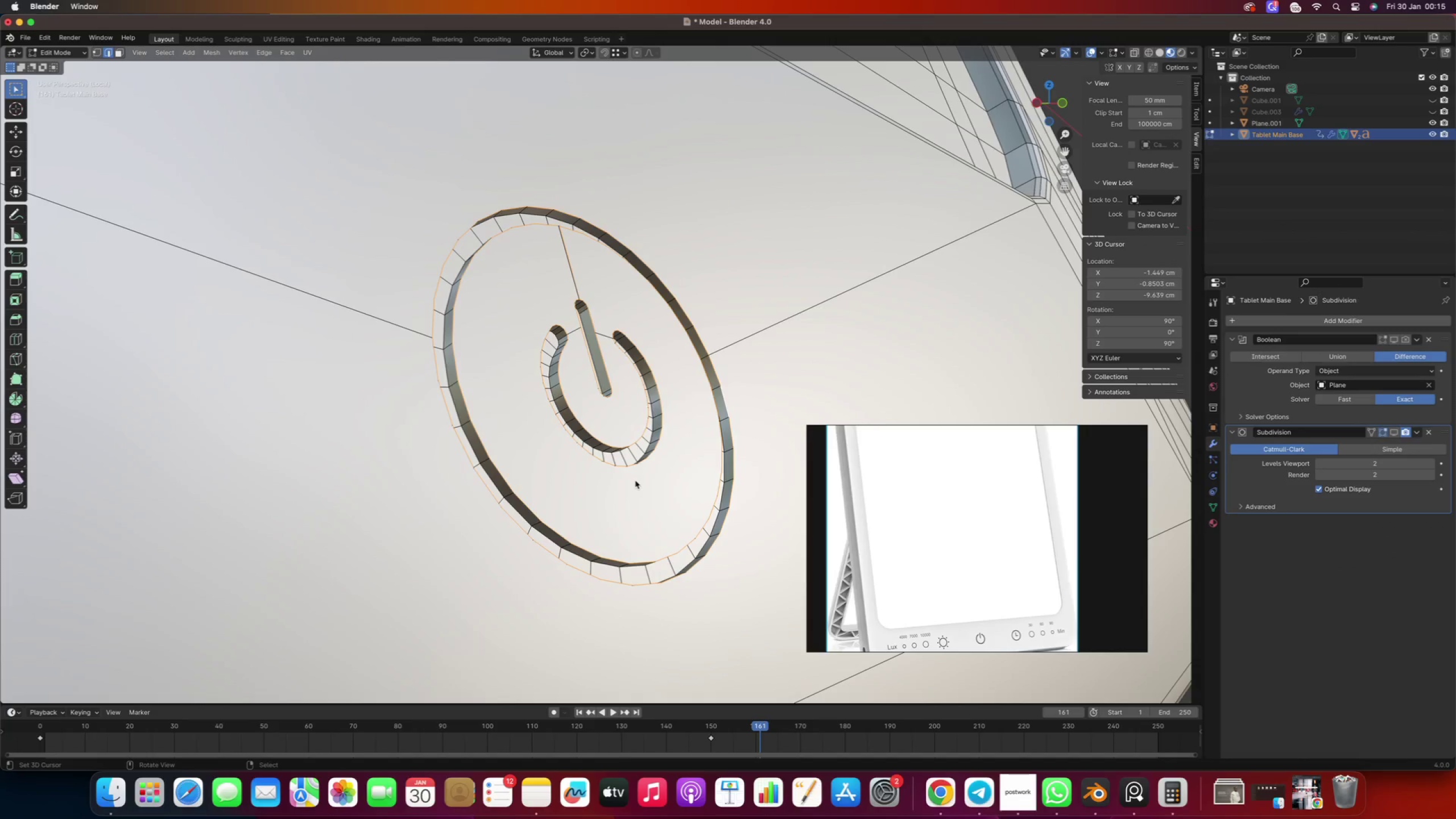 
key(Shift+T)
 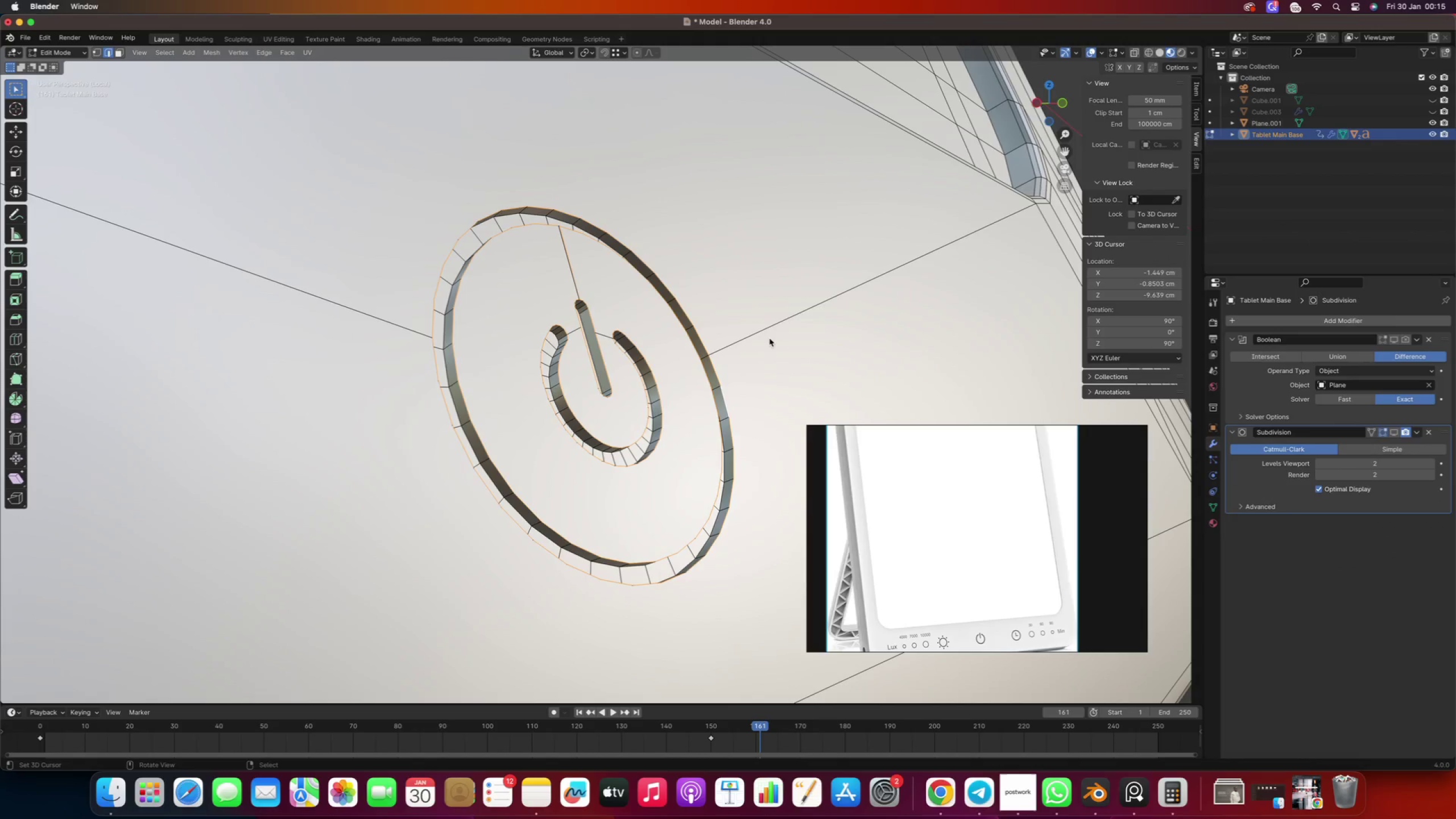 
hold_key(key=ShiftLeft, duration=0.34)
 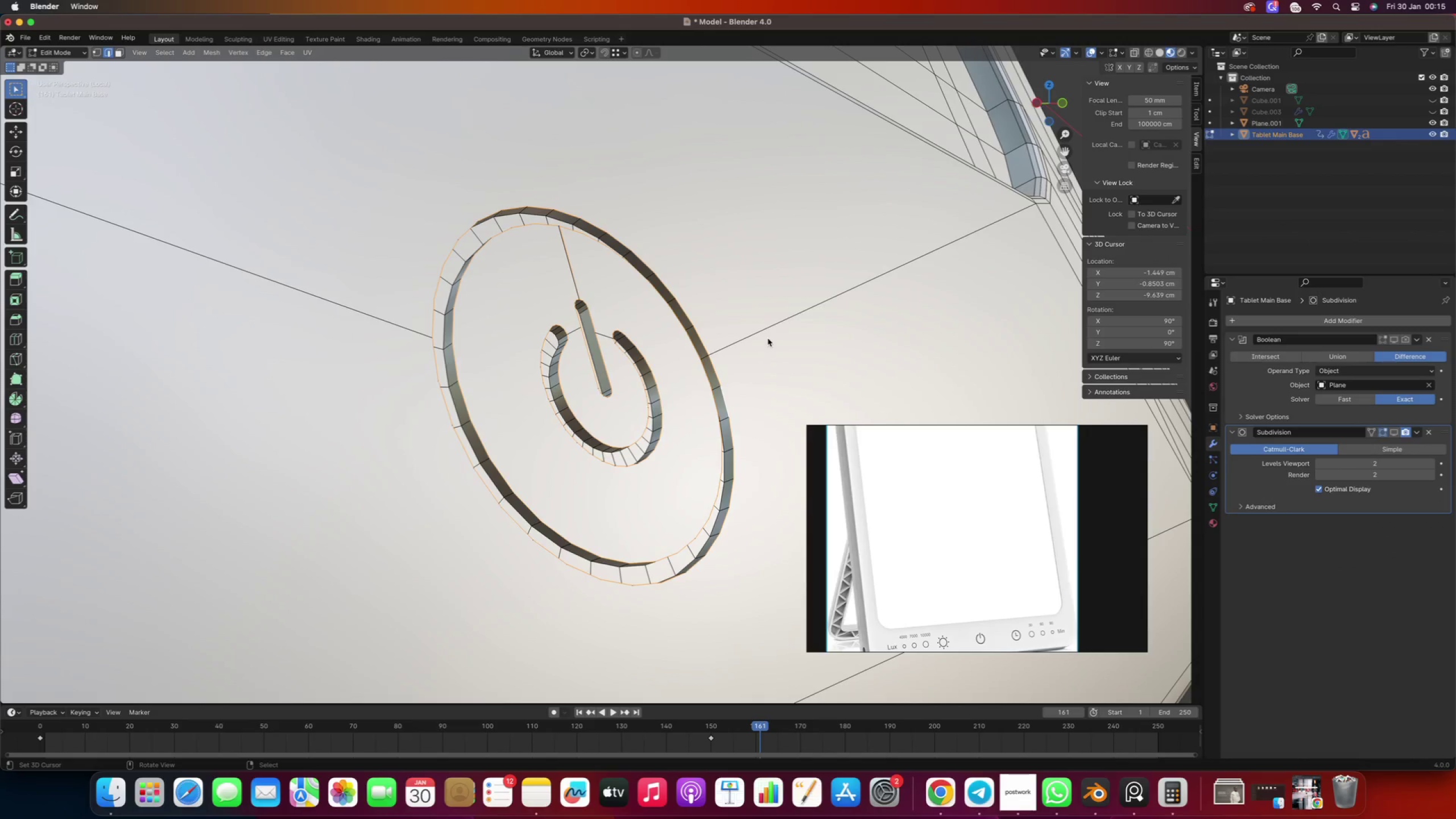 
key(Shift+P)
 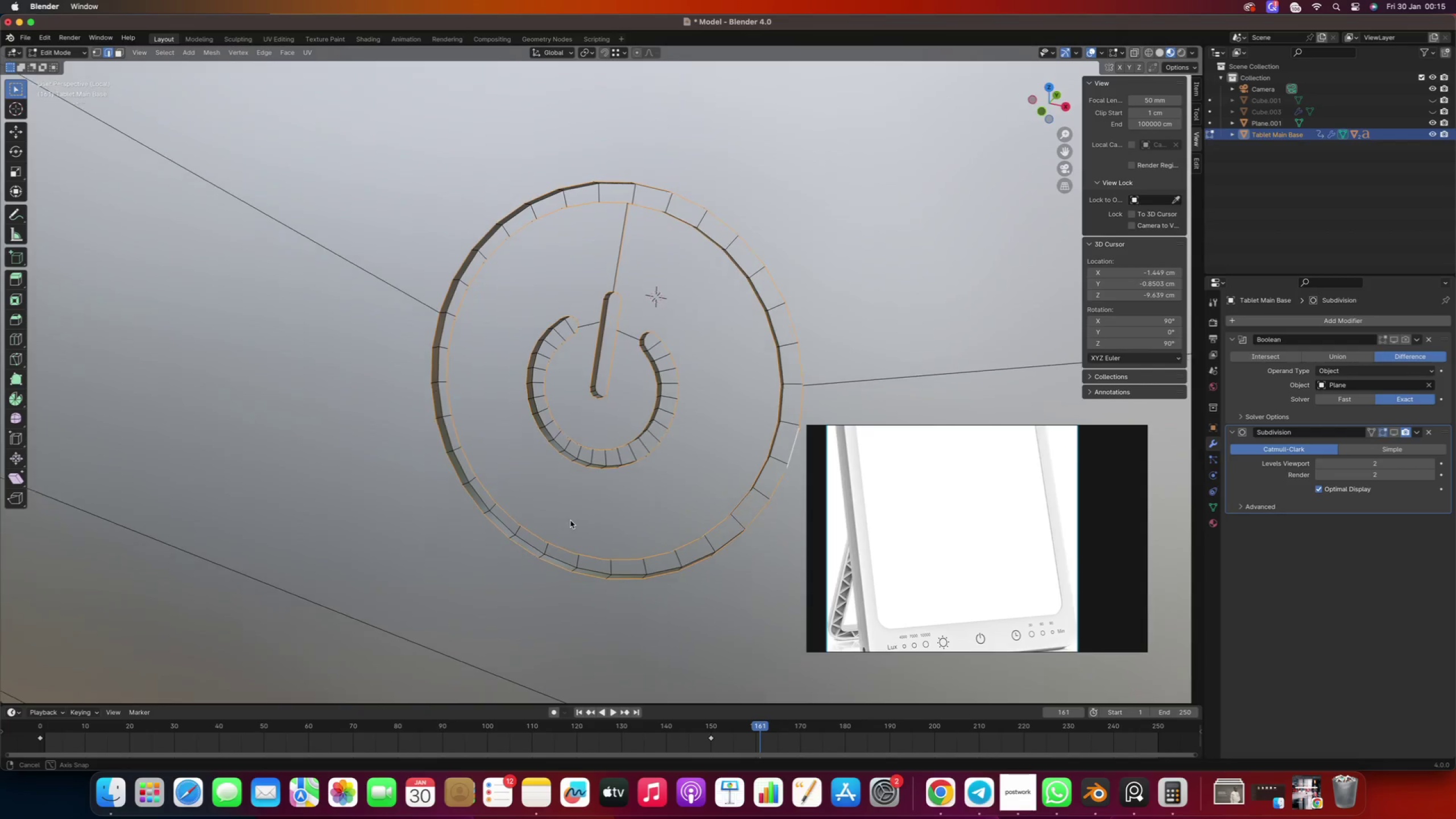 
wait(6.6)
 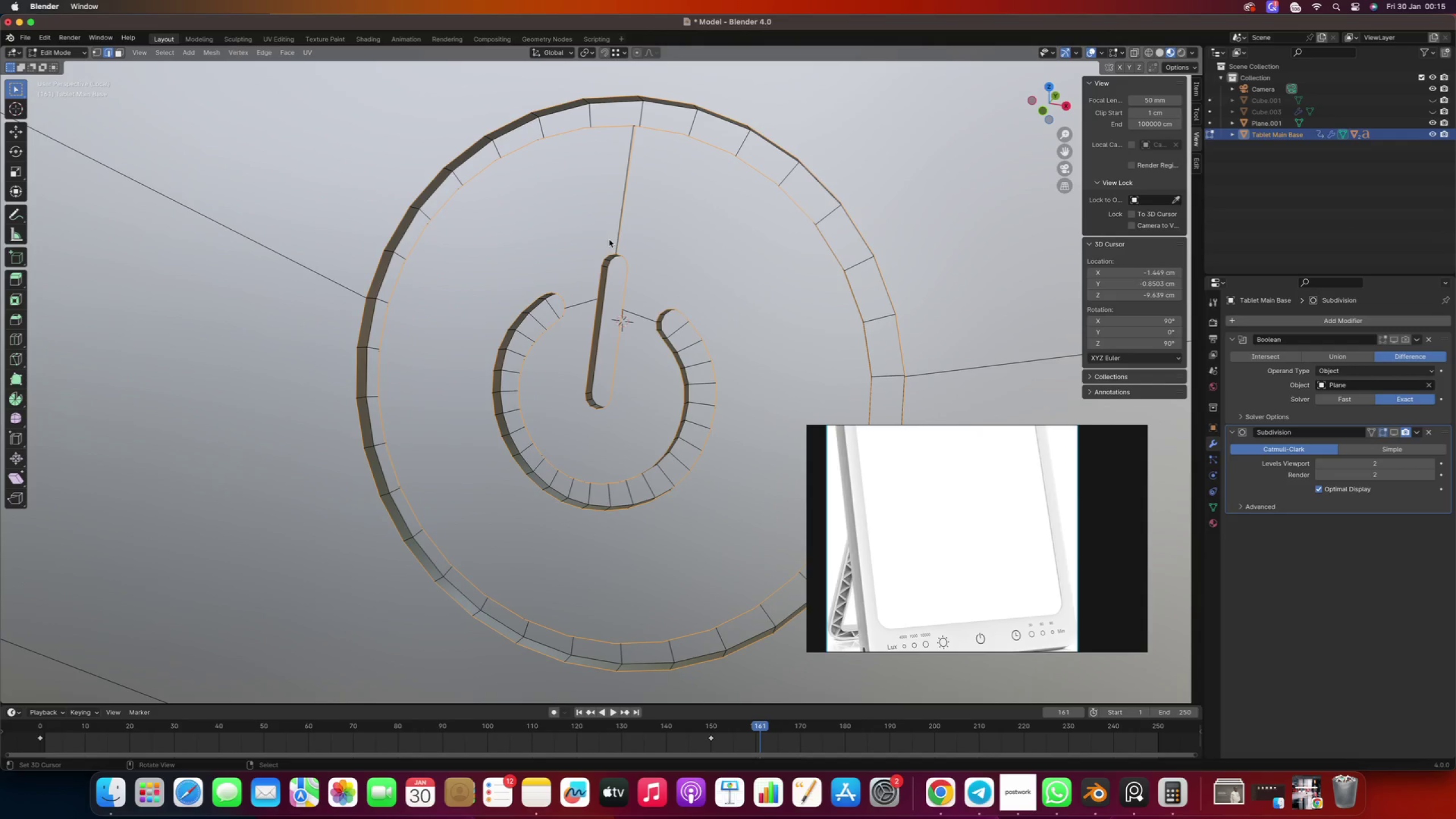 
hold_key(key=ShiftRight, duration=1.06)
 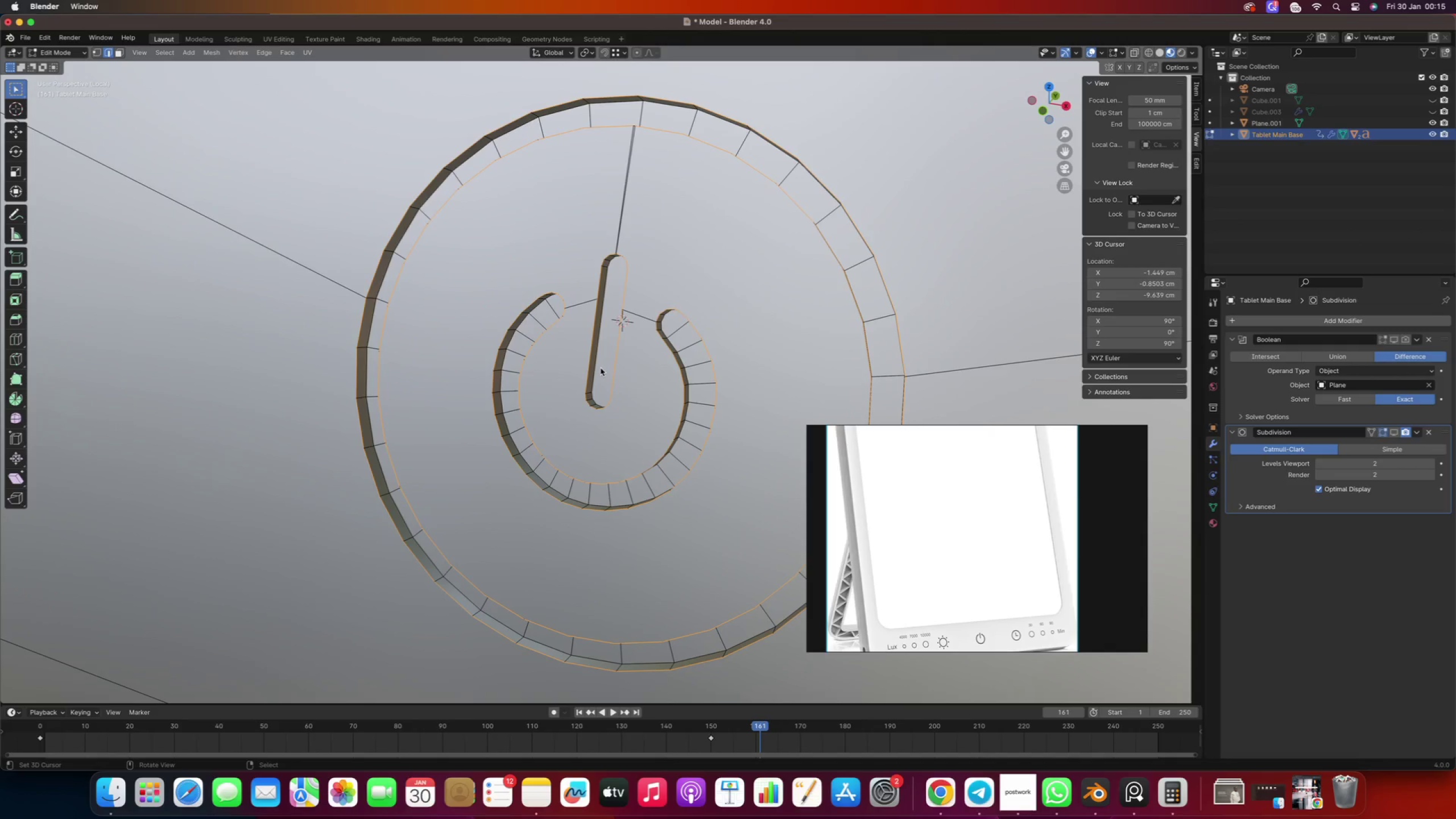 
scroll: coordinate [609, 237], scroll_direction: up, amount: 2.0
 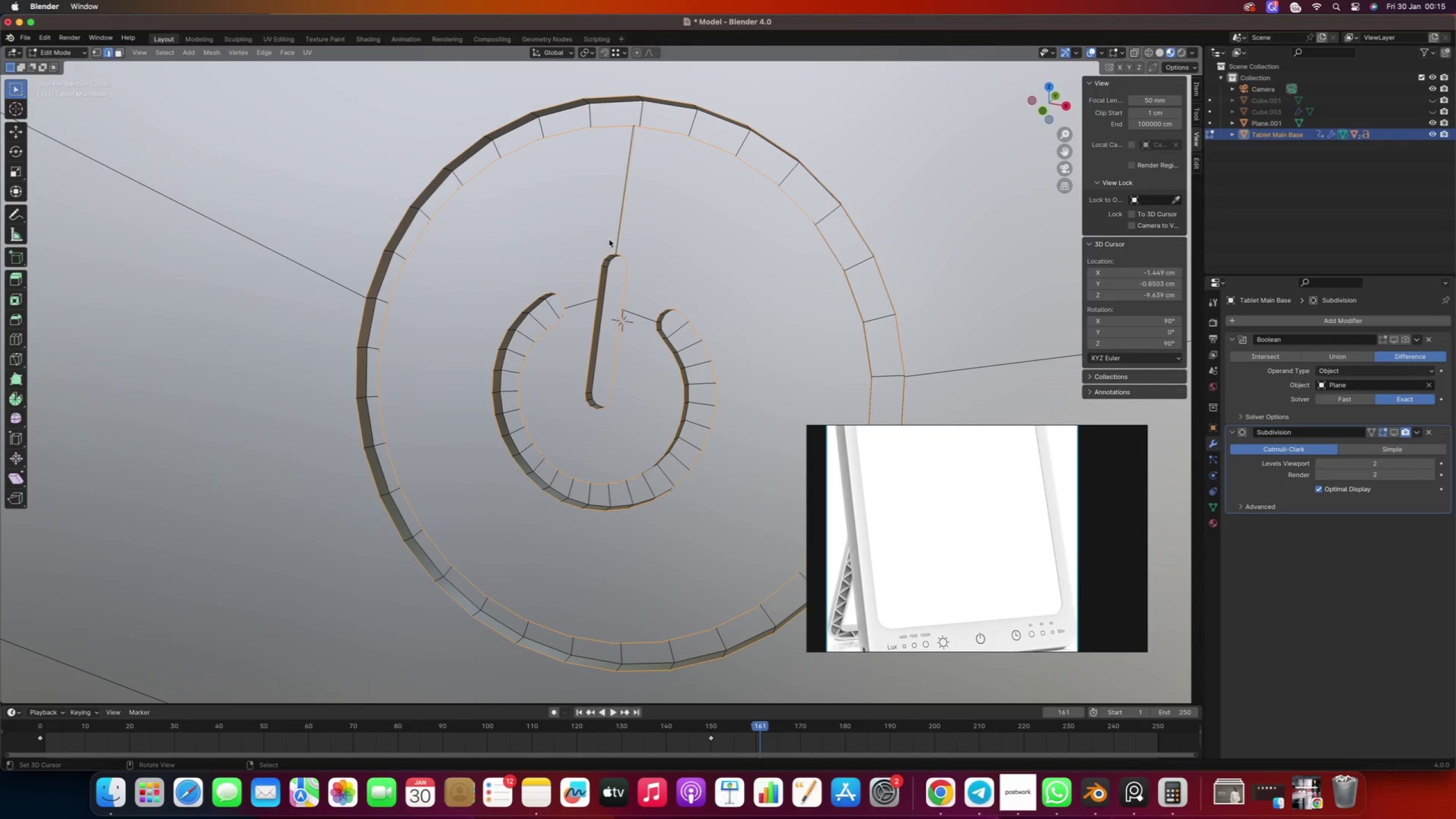 
right_click([623, 216])
 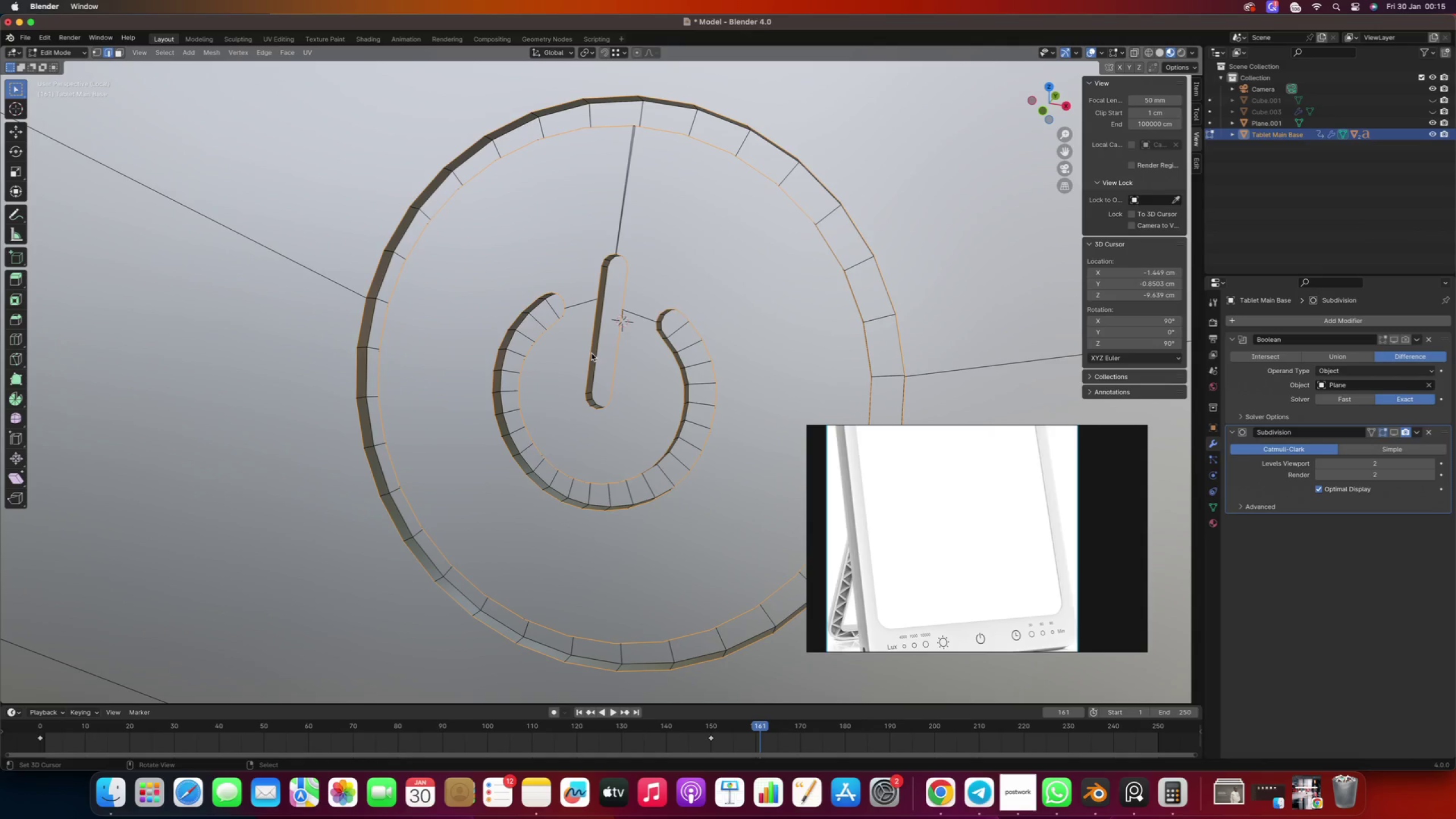 
key(Shift+T)
 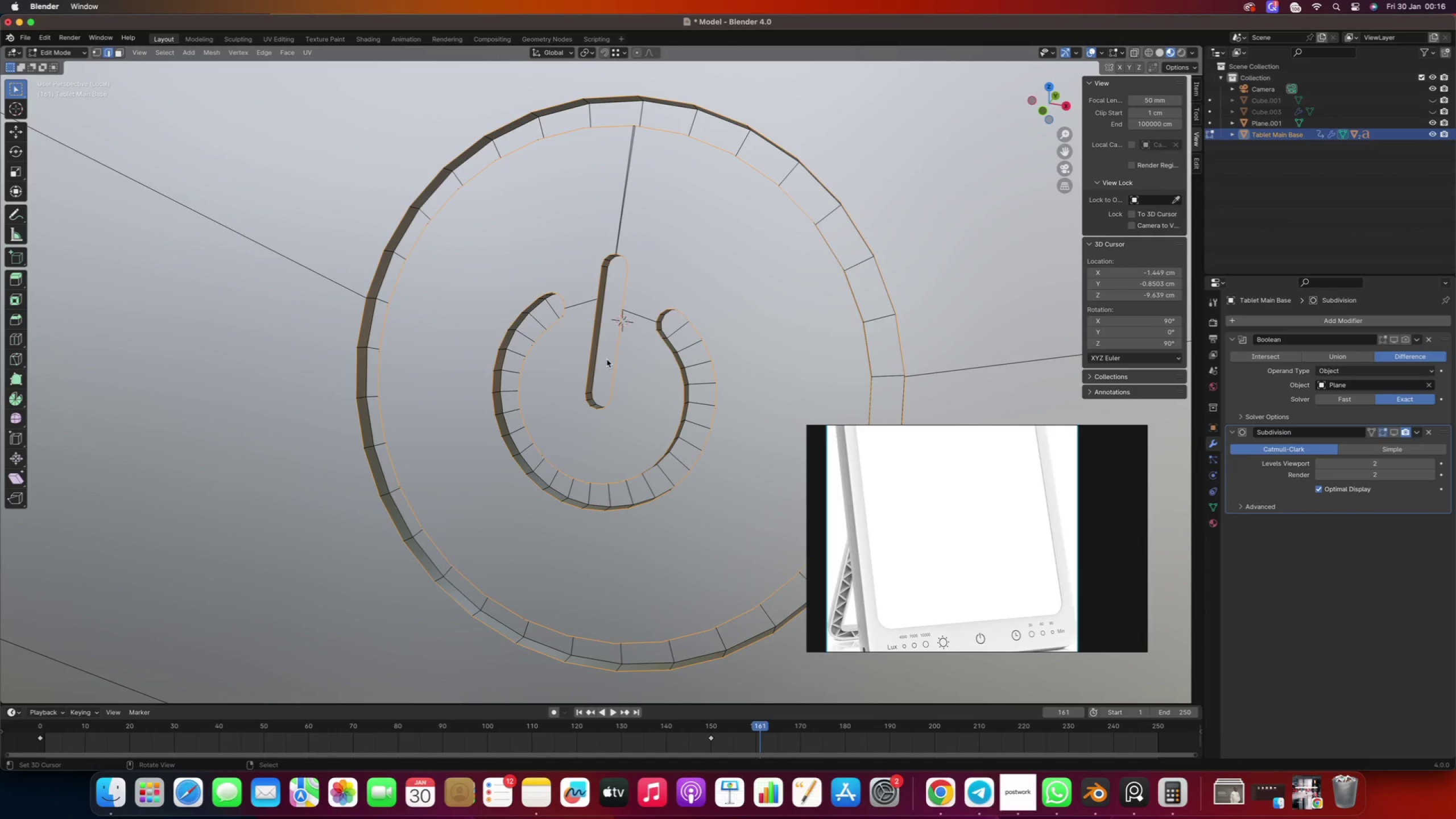 
key(Control+T)
 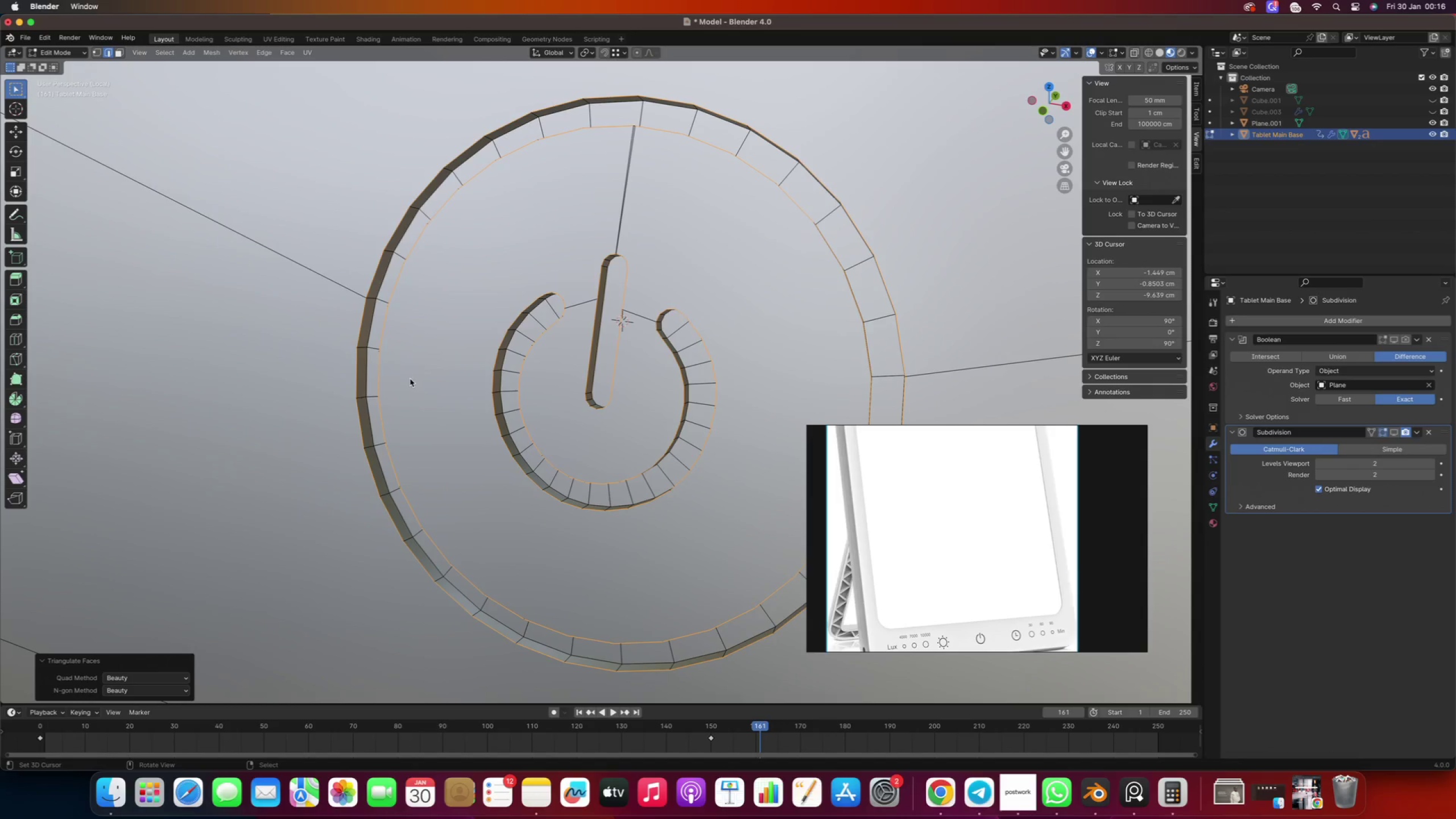 
right_click([420, 375])
 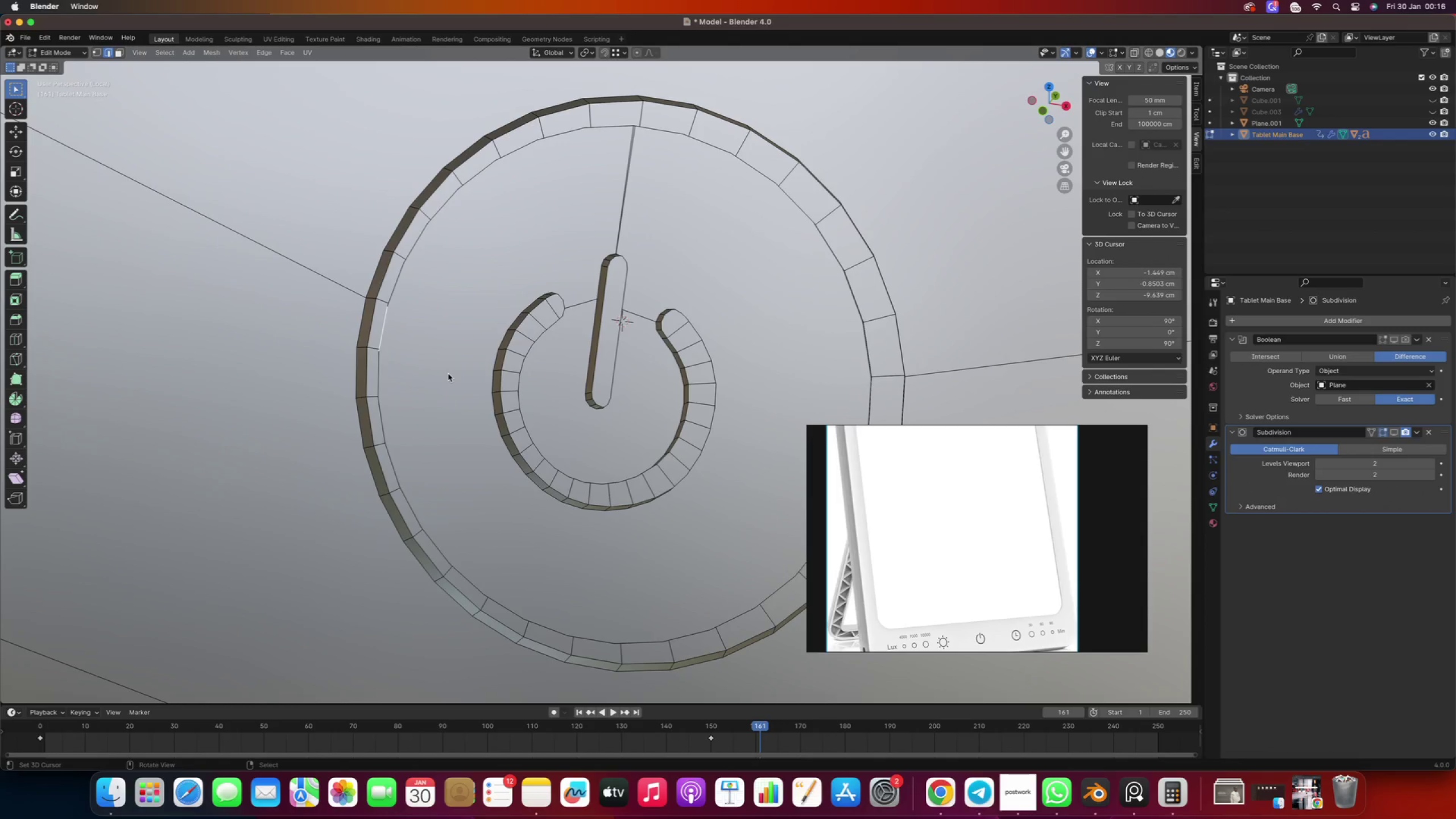 
key(Control+Z)
 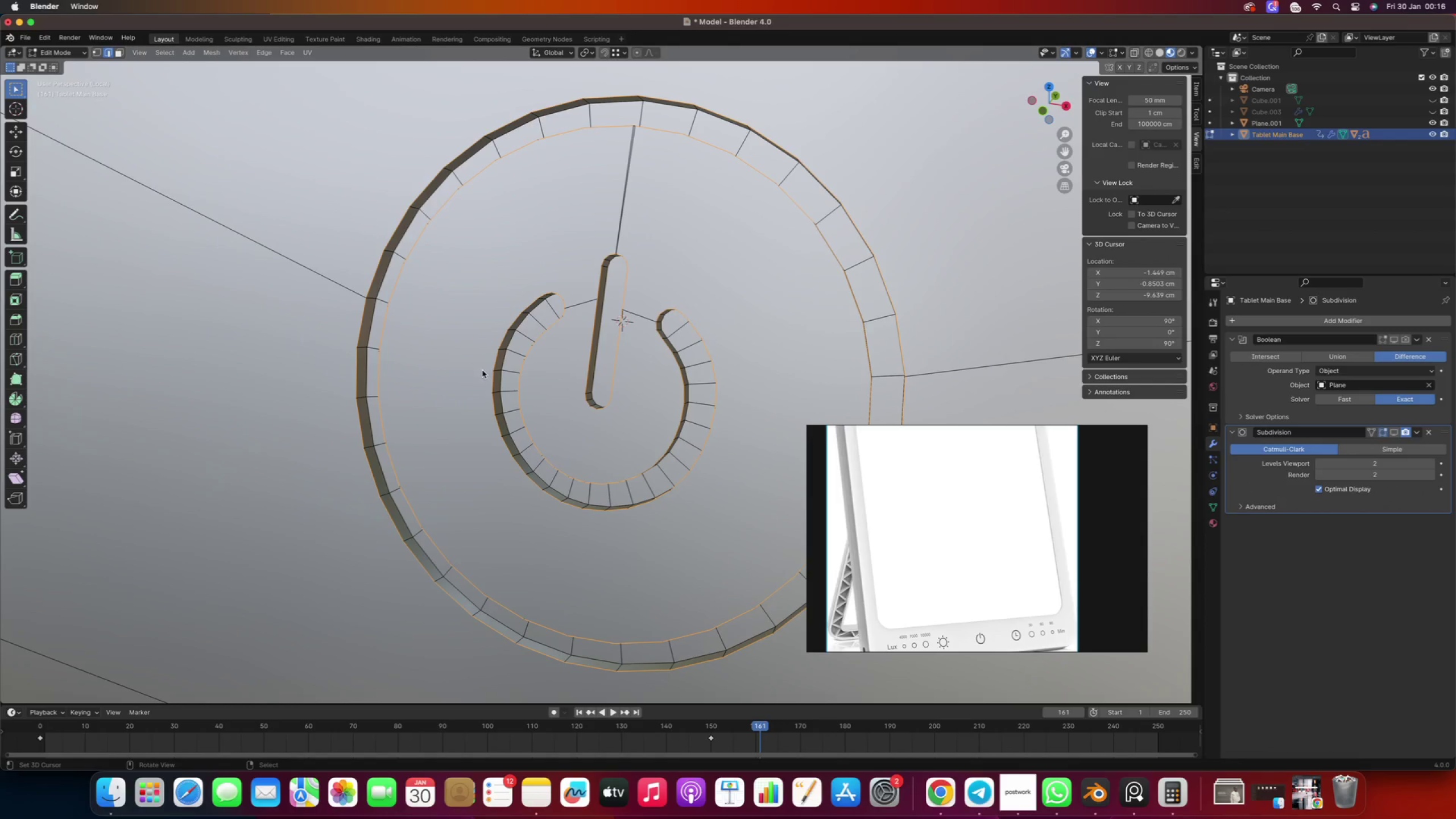 
scroll: coordinate [491, 403], scroll_direction: down, amount: 5.0
 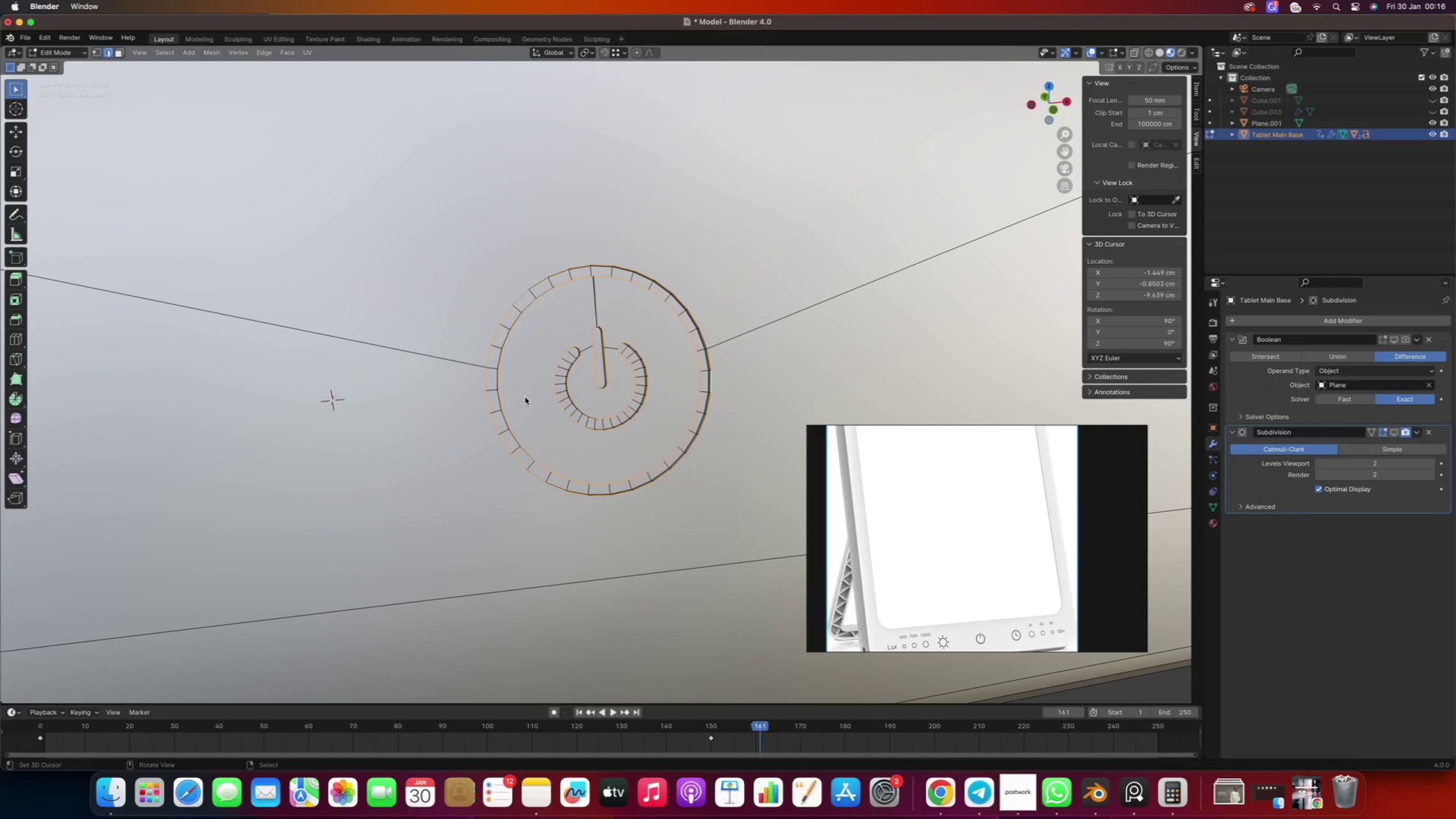 
wait(6.63)
 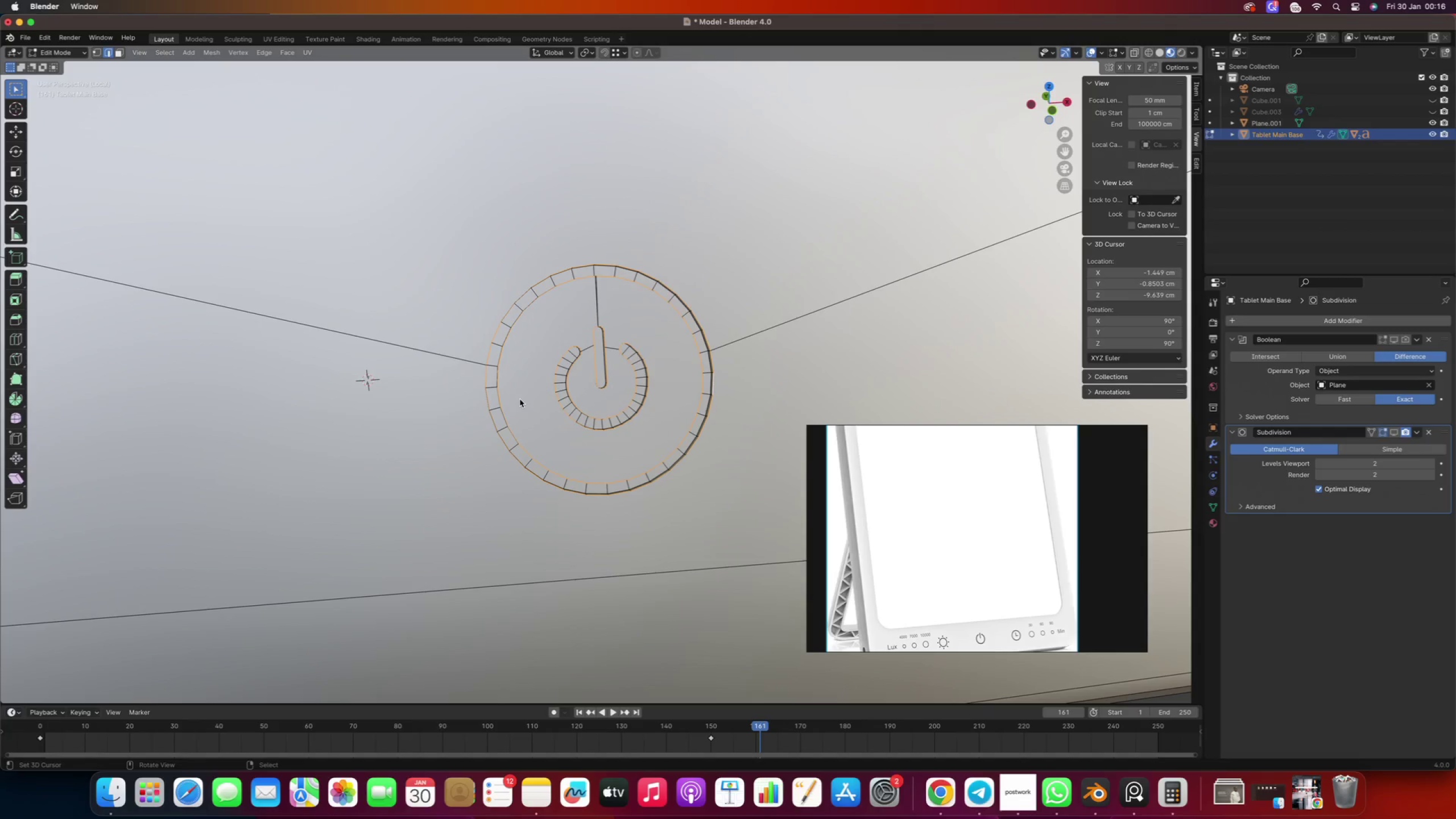 
scroll: coordinate [514, 400], scroll_direction: down, amount: 7.0
 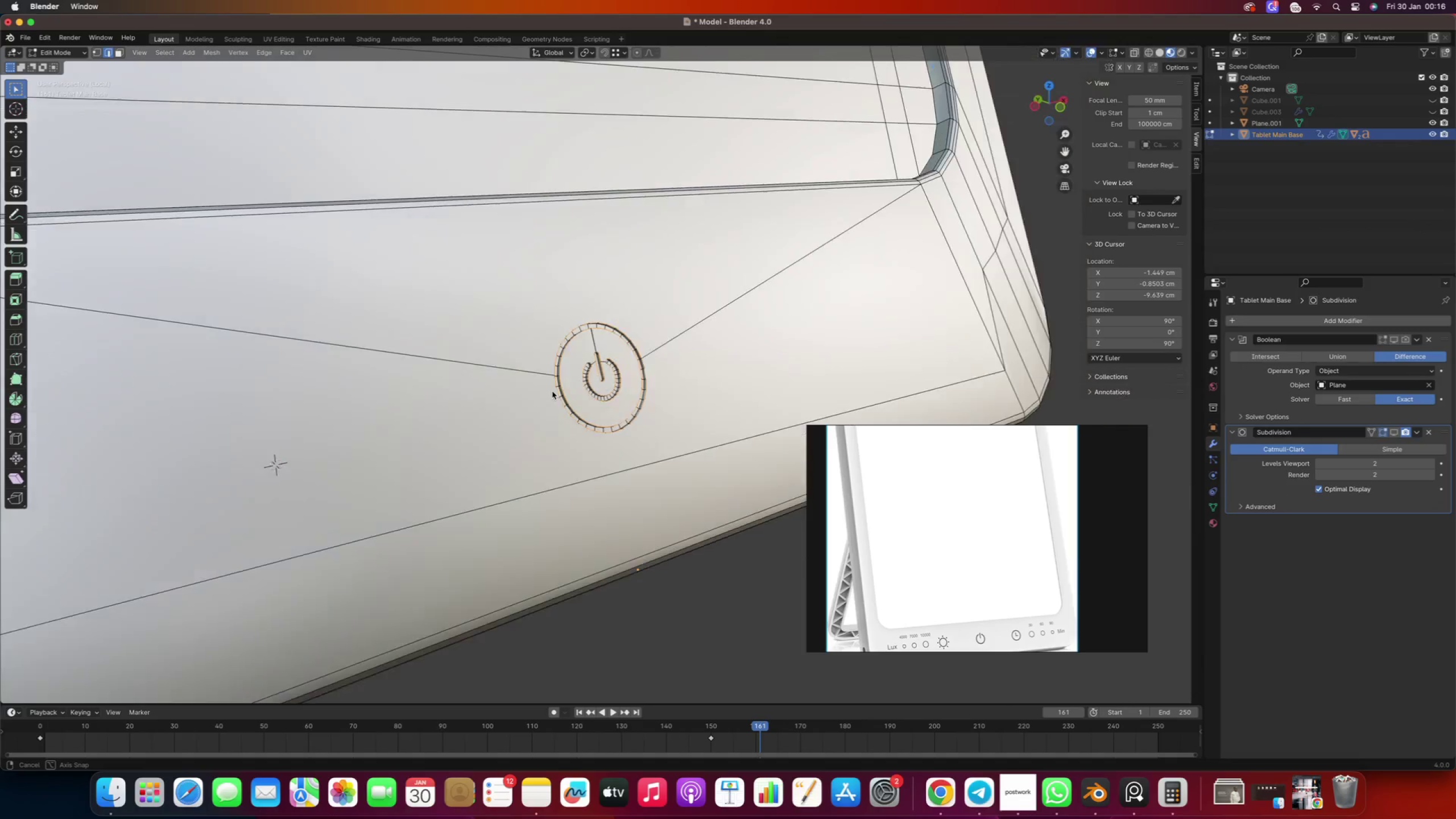 
key(Shift+ShiftRight)
 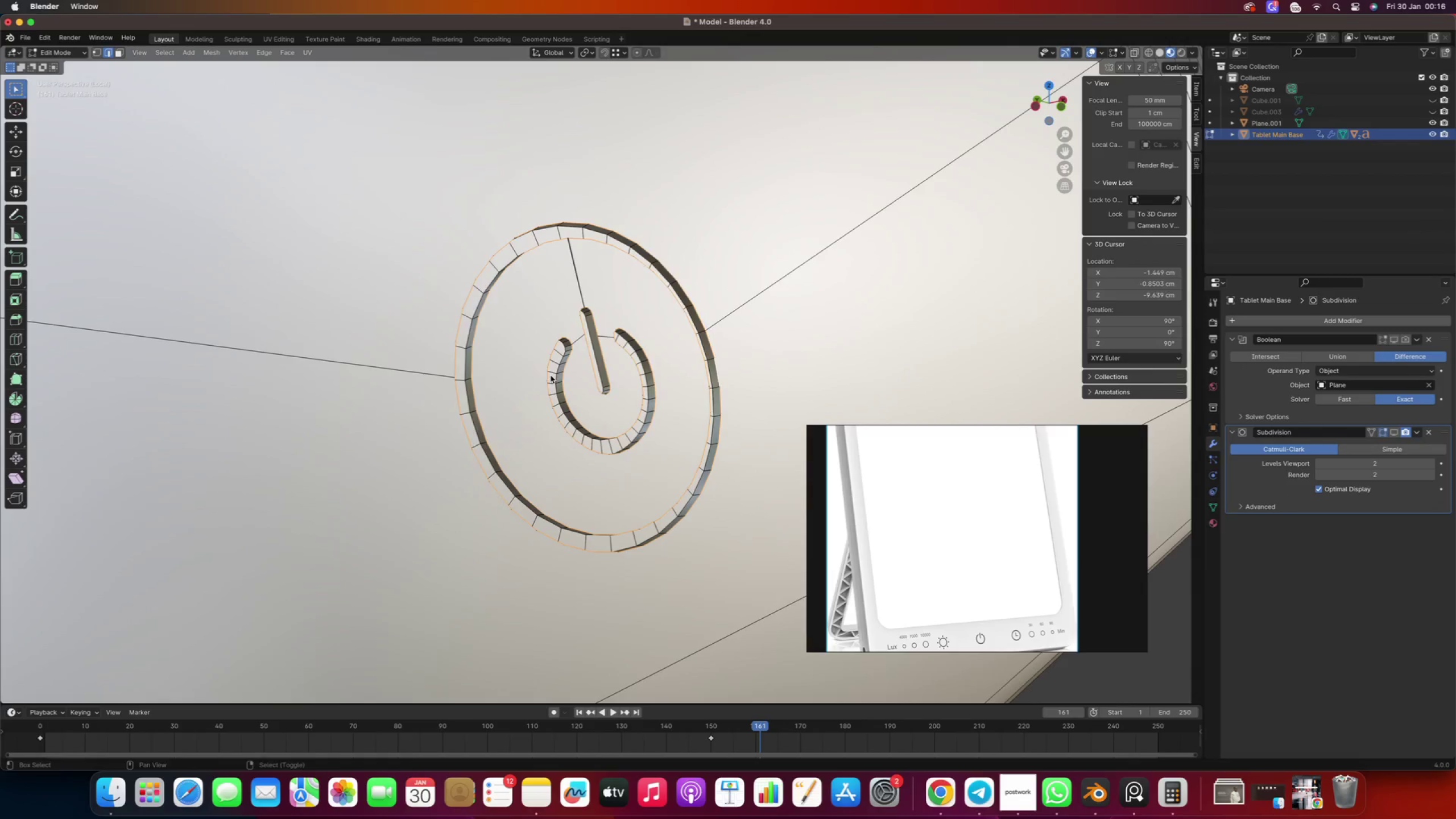 
scroll: coordinate [551, 375], scroll_direction: up, amount: 22.0
 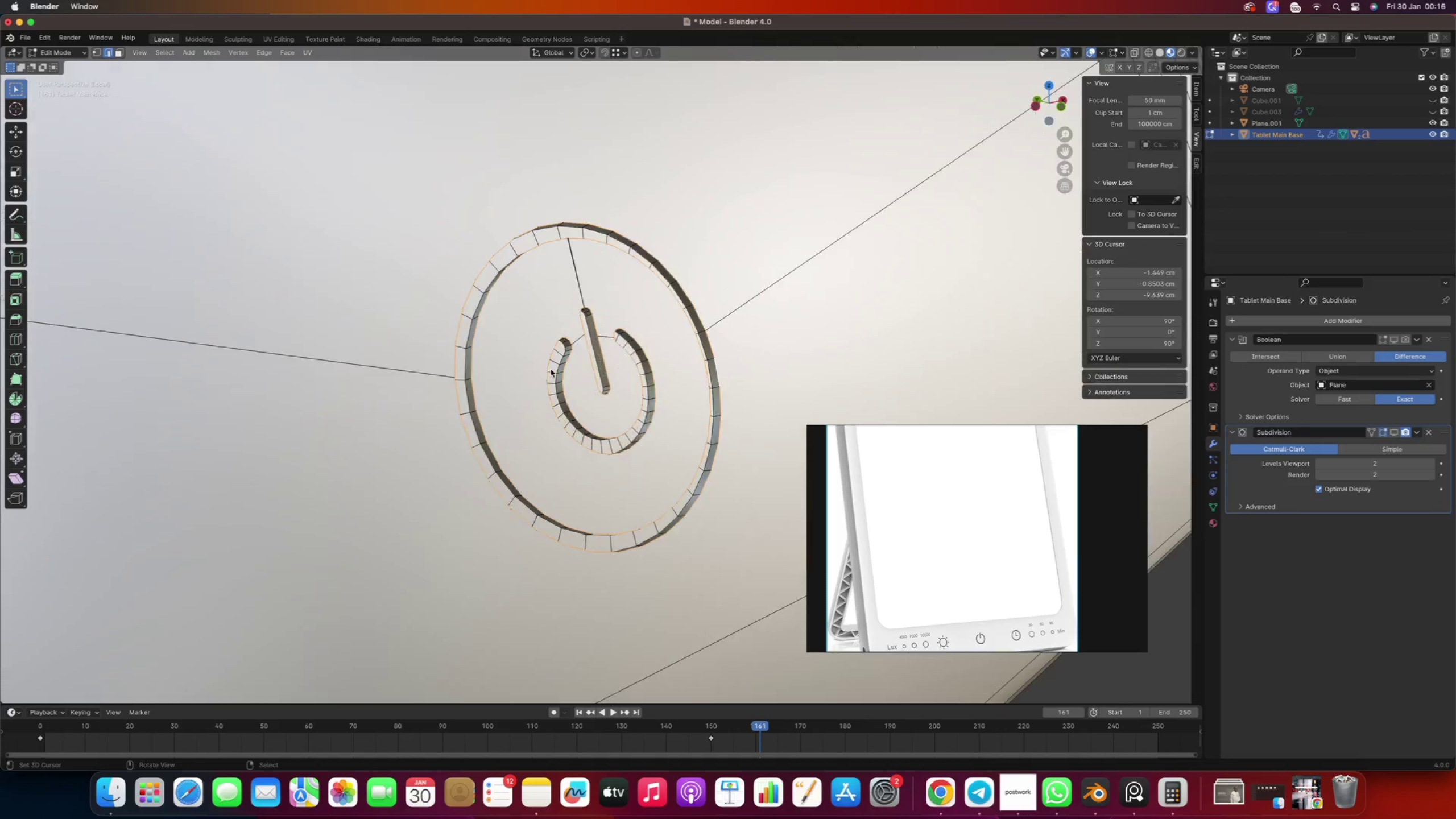 
hold_key(key=ControlRight, duration=1.87)
 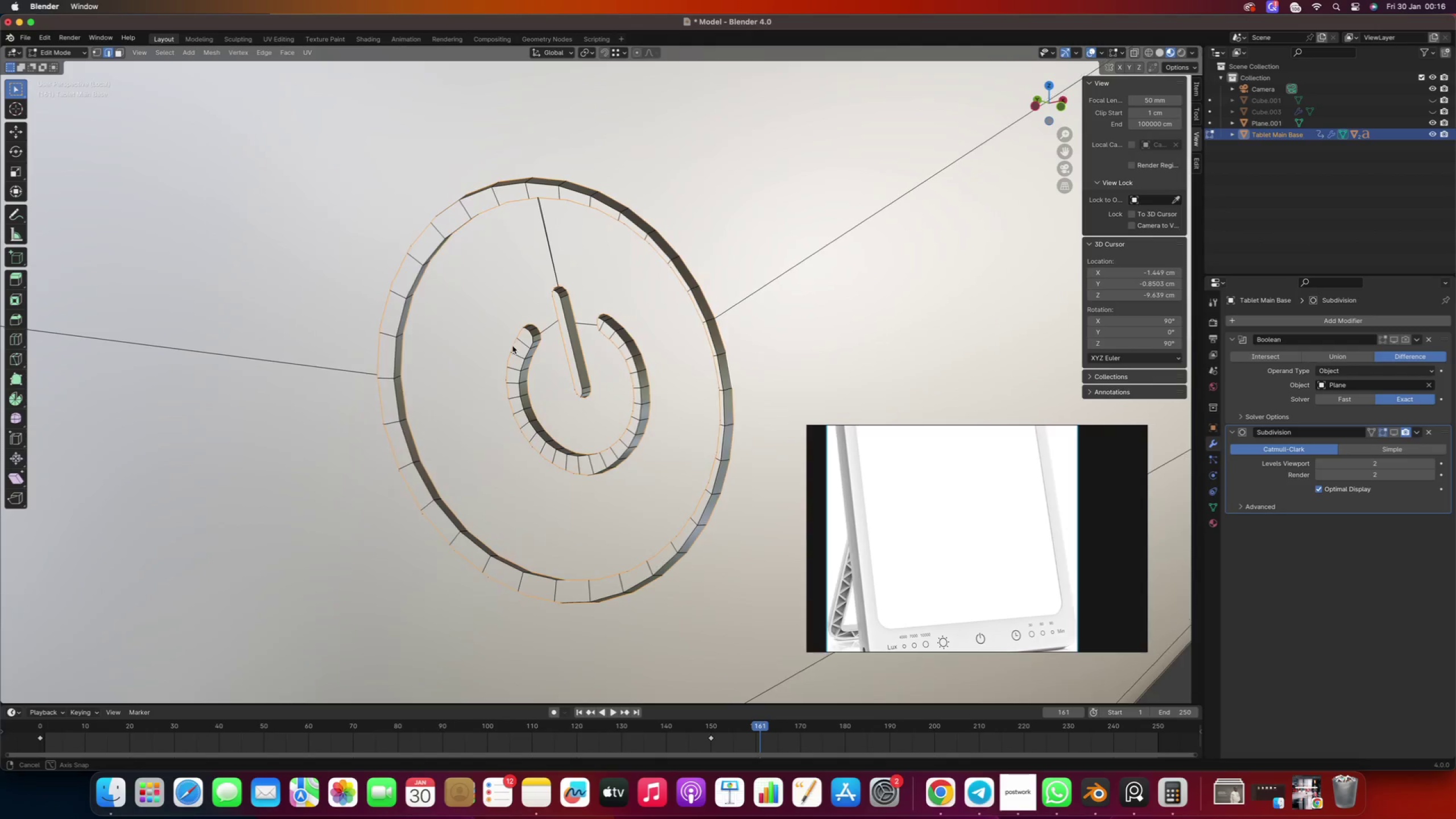 
key(Control+Shift+ShiftRight)
 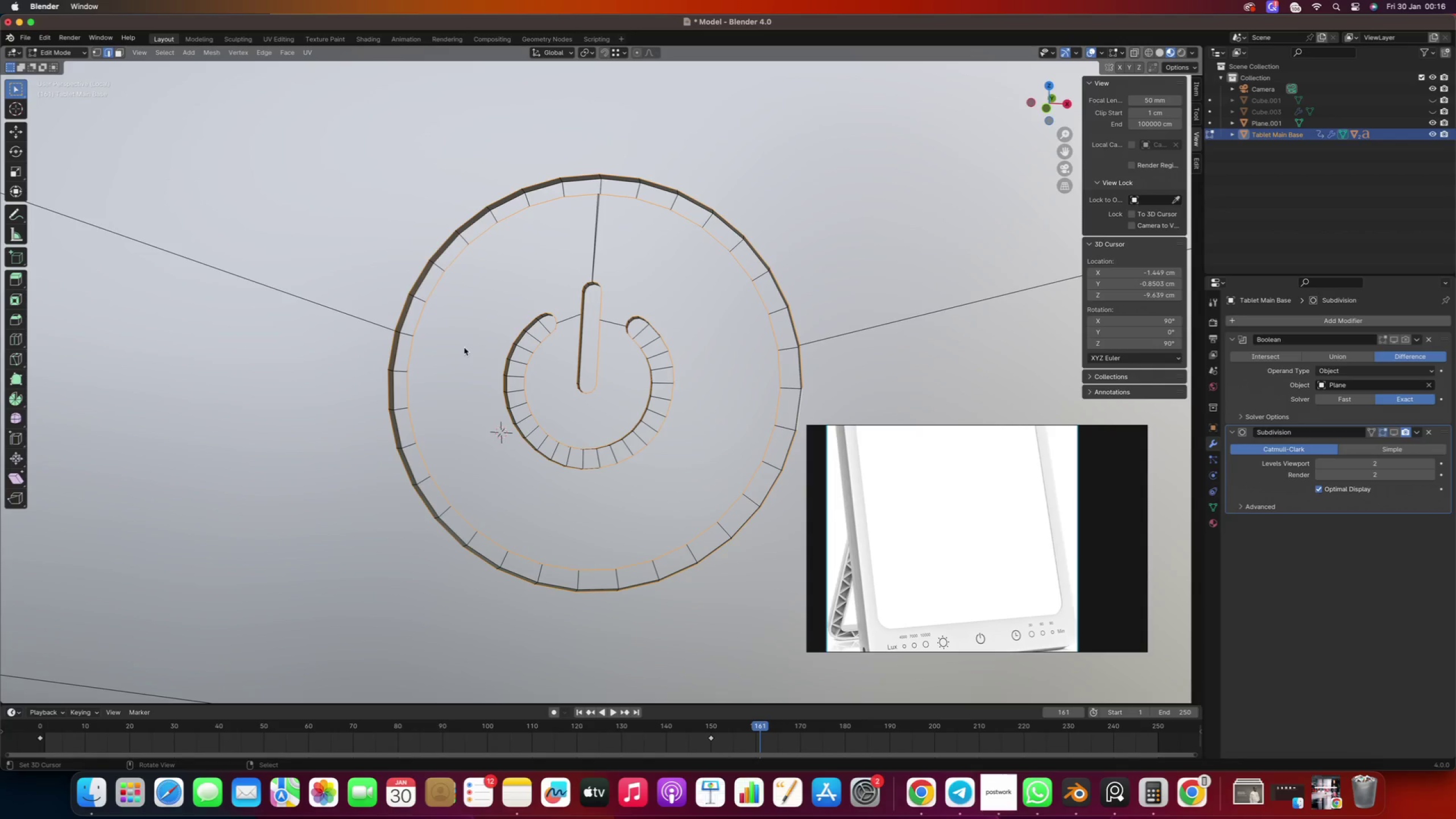 
wait(14.46)
 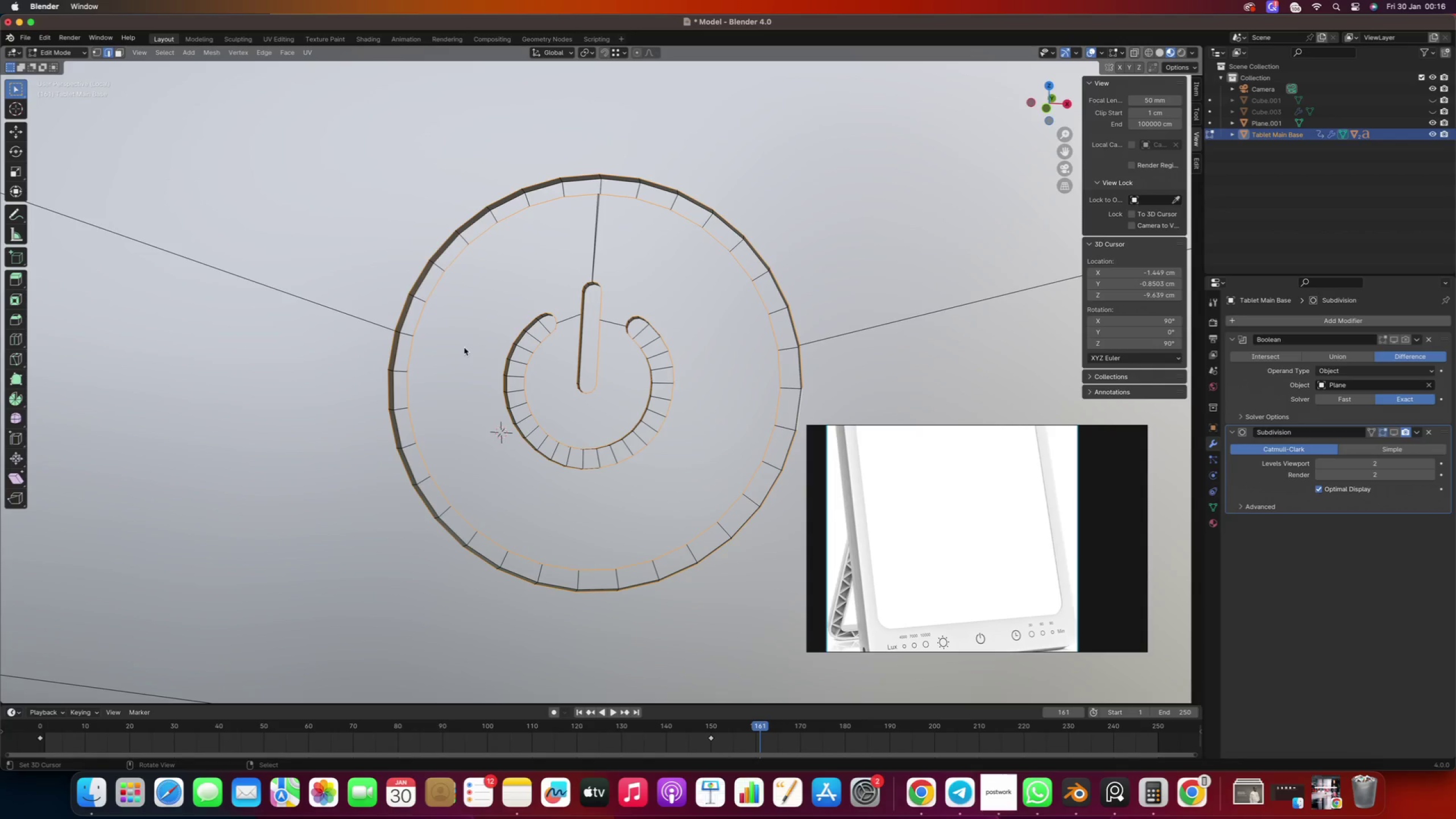 
scroll: coordinate [498, 359], scroll_direction: down, amount: 1.0
 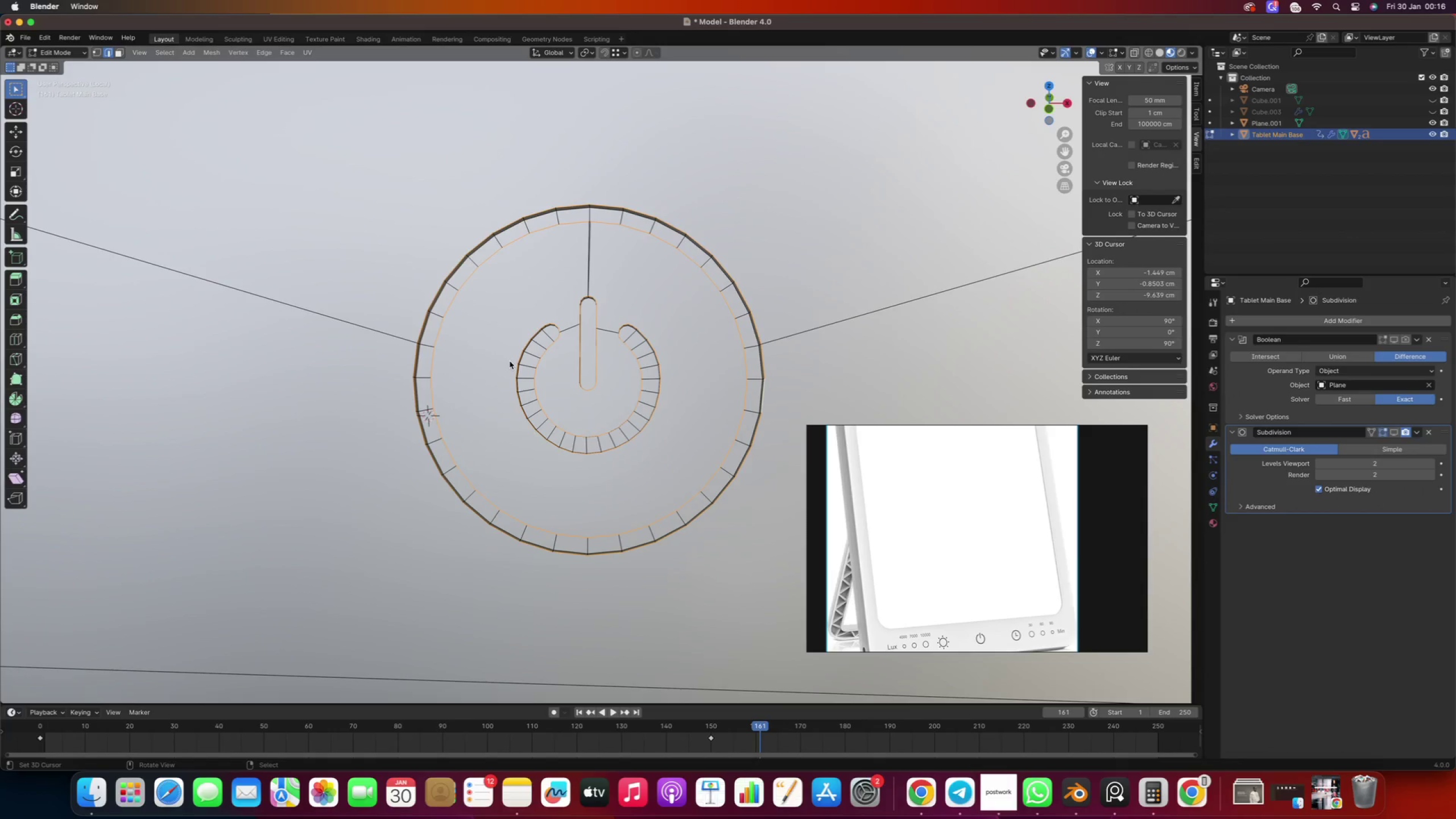 
key(Shift+E)
 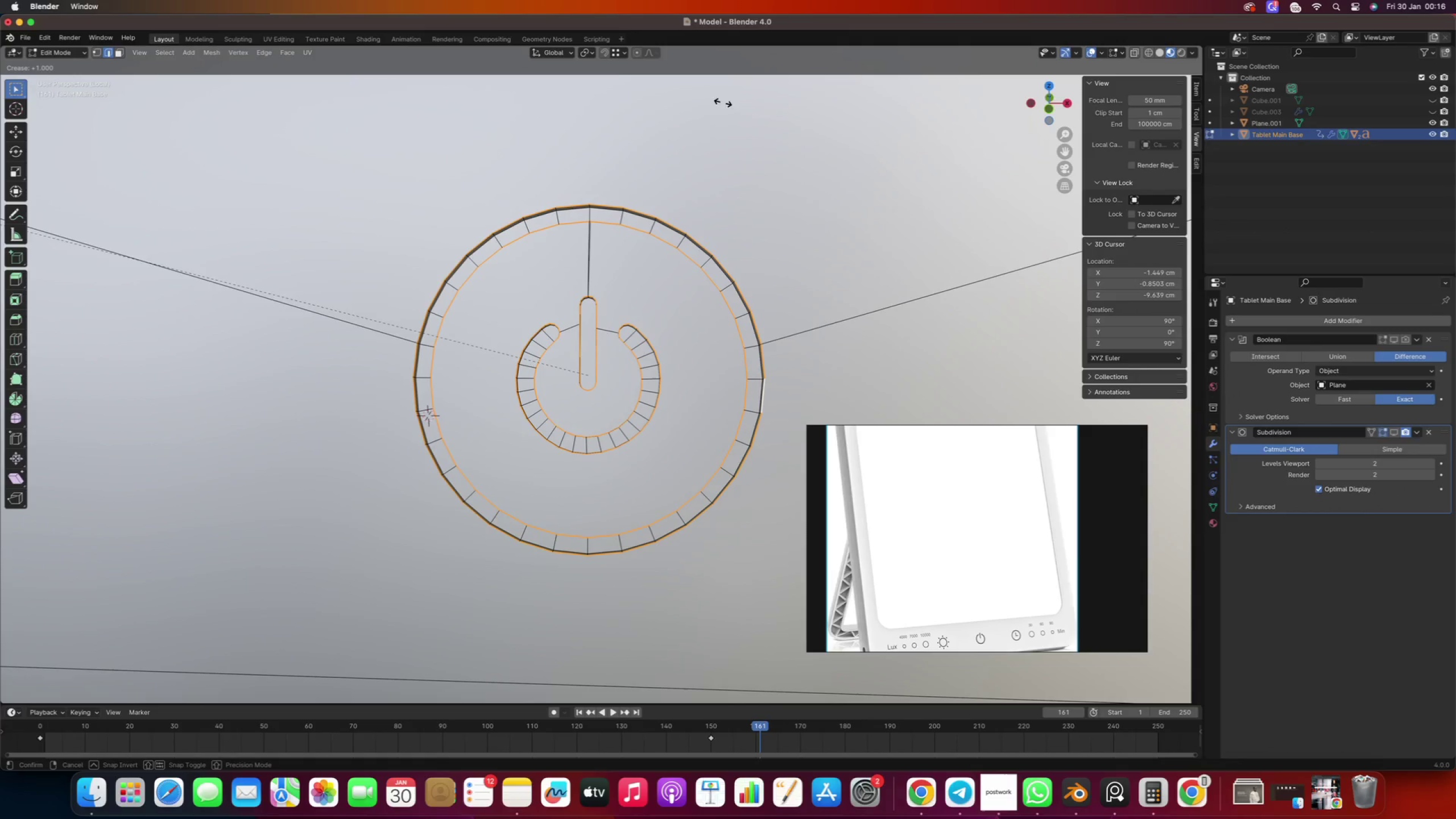 
left_click([349, 130])
 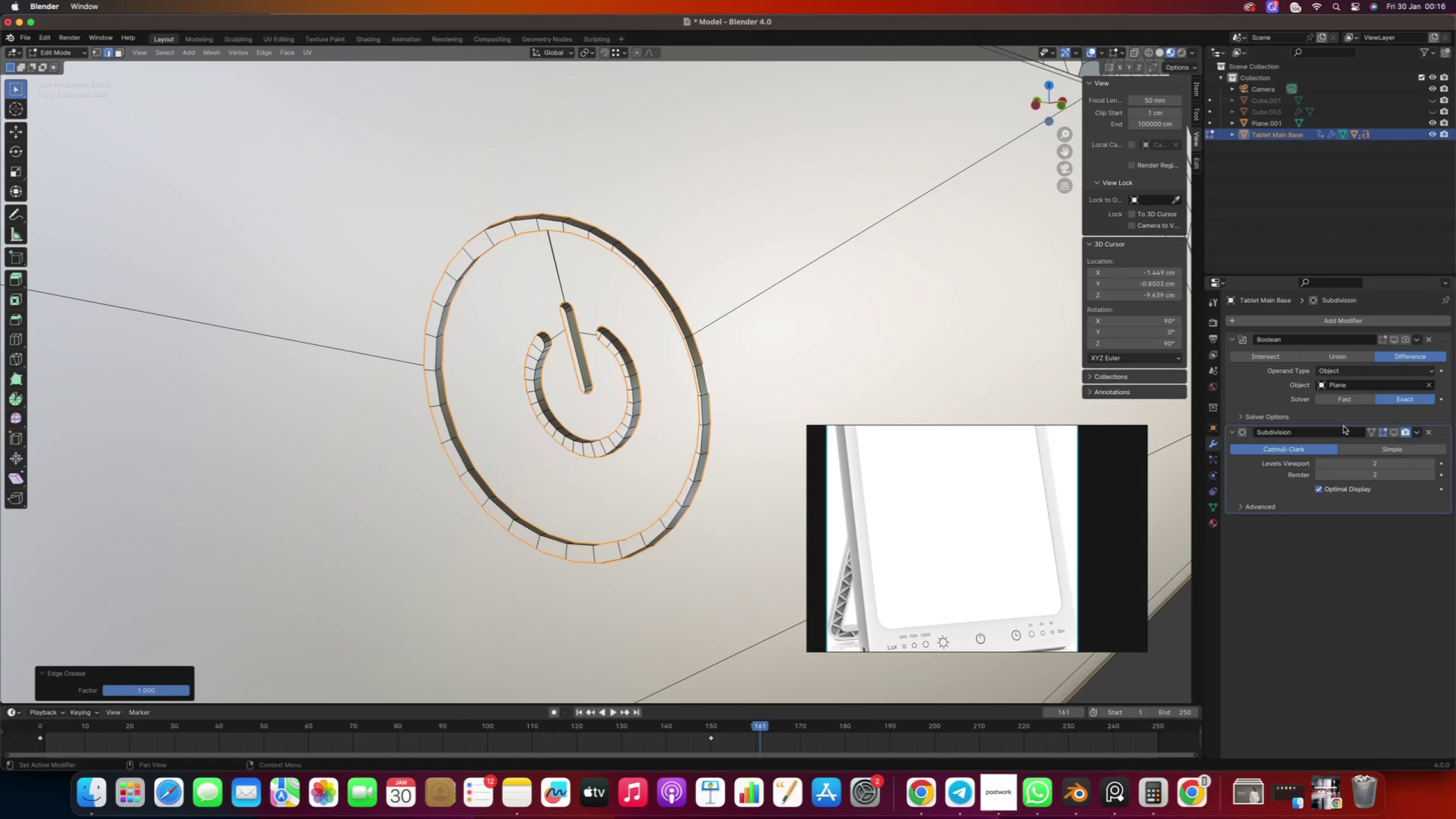 
left_click([1396, 435])
 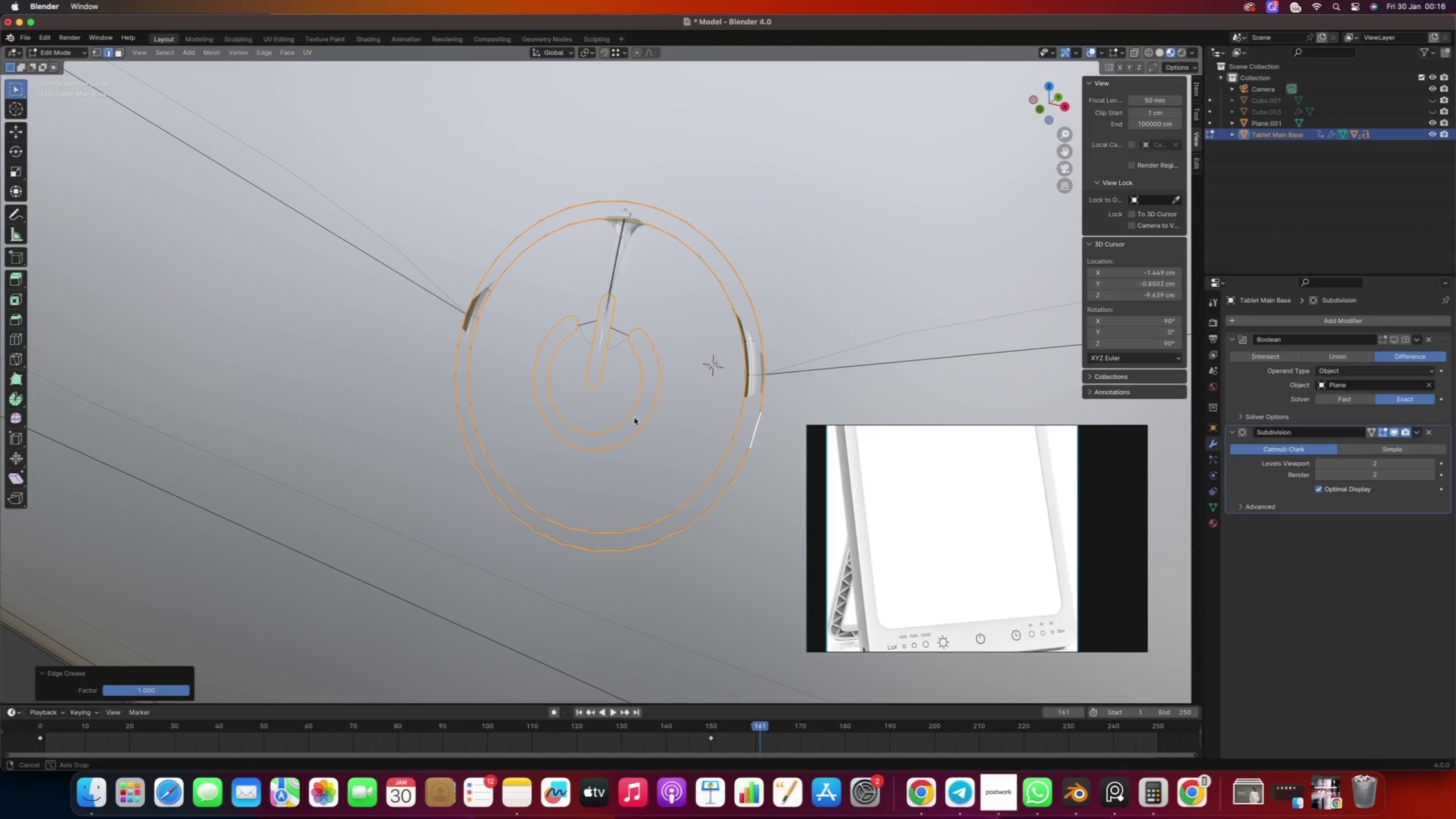 
wait(5.93)
 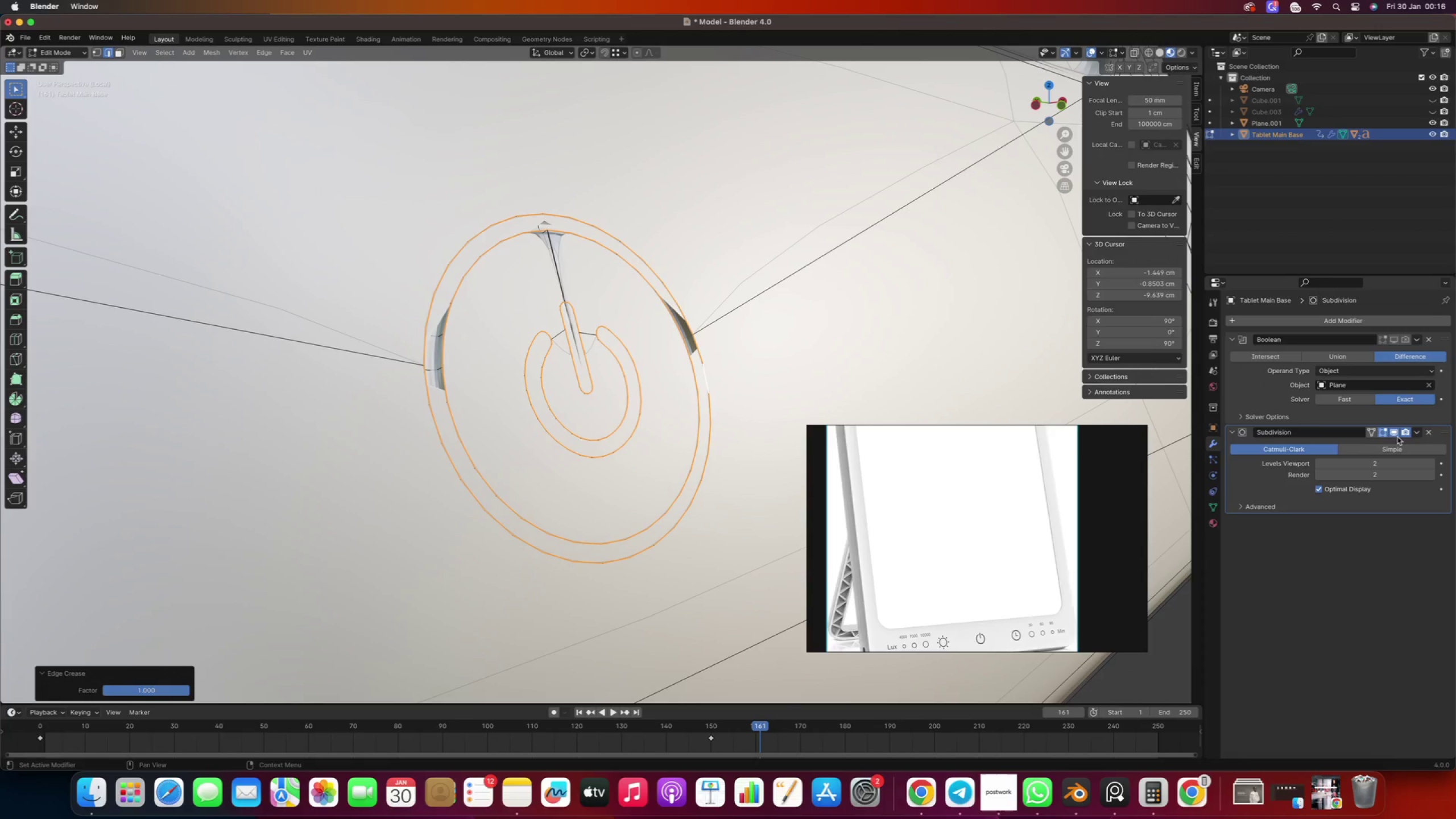 
left_click([1392, 433])
 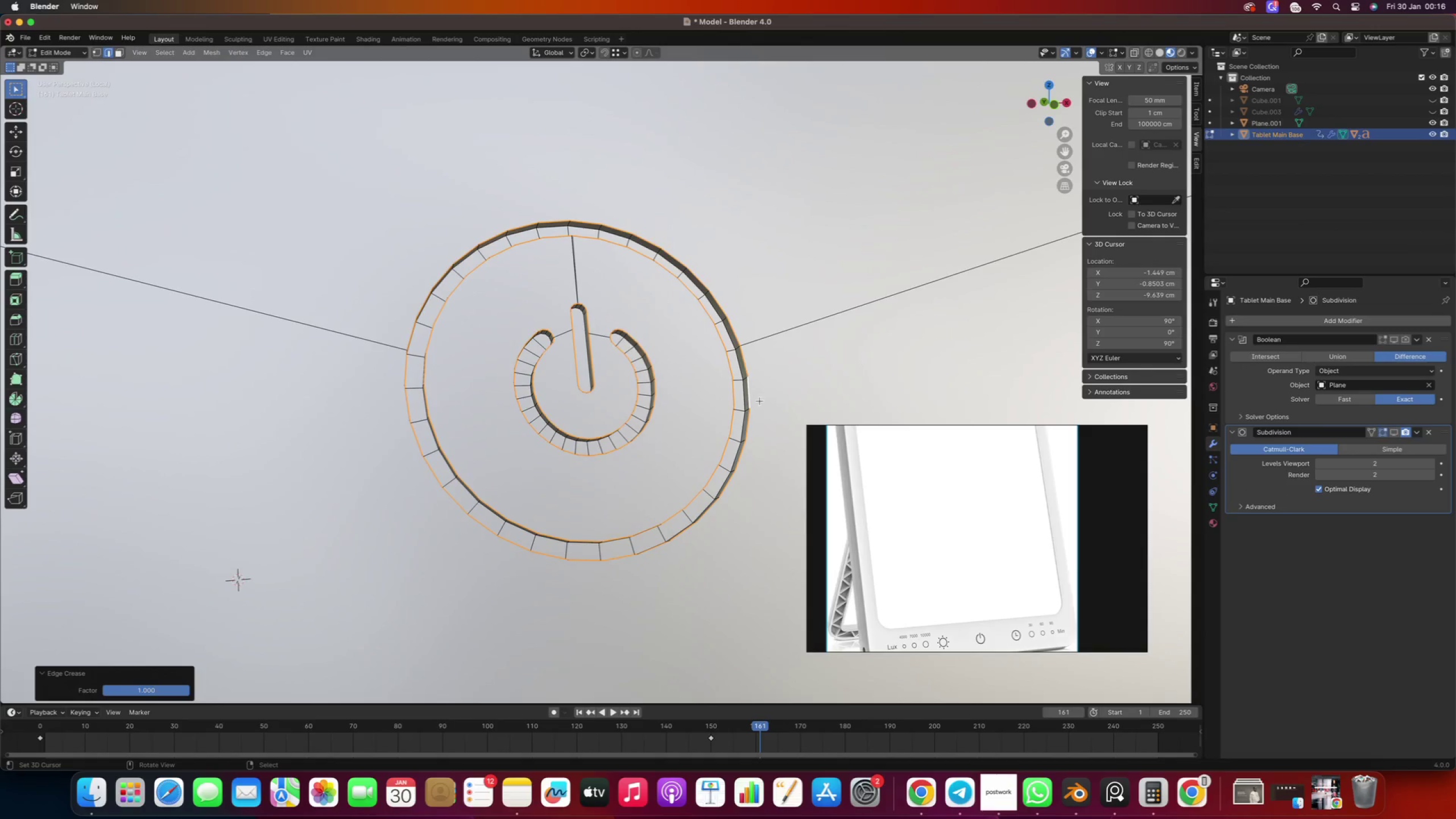 
key(Shift+ShiftRight)
 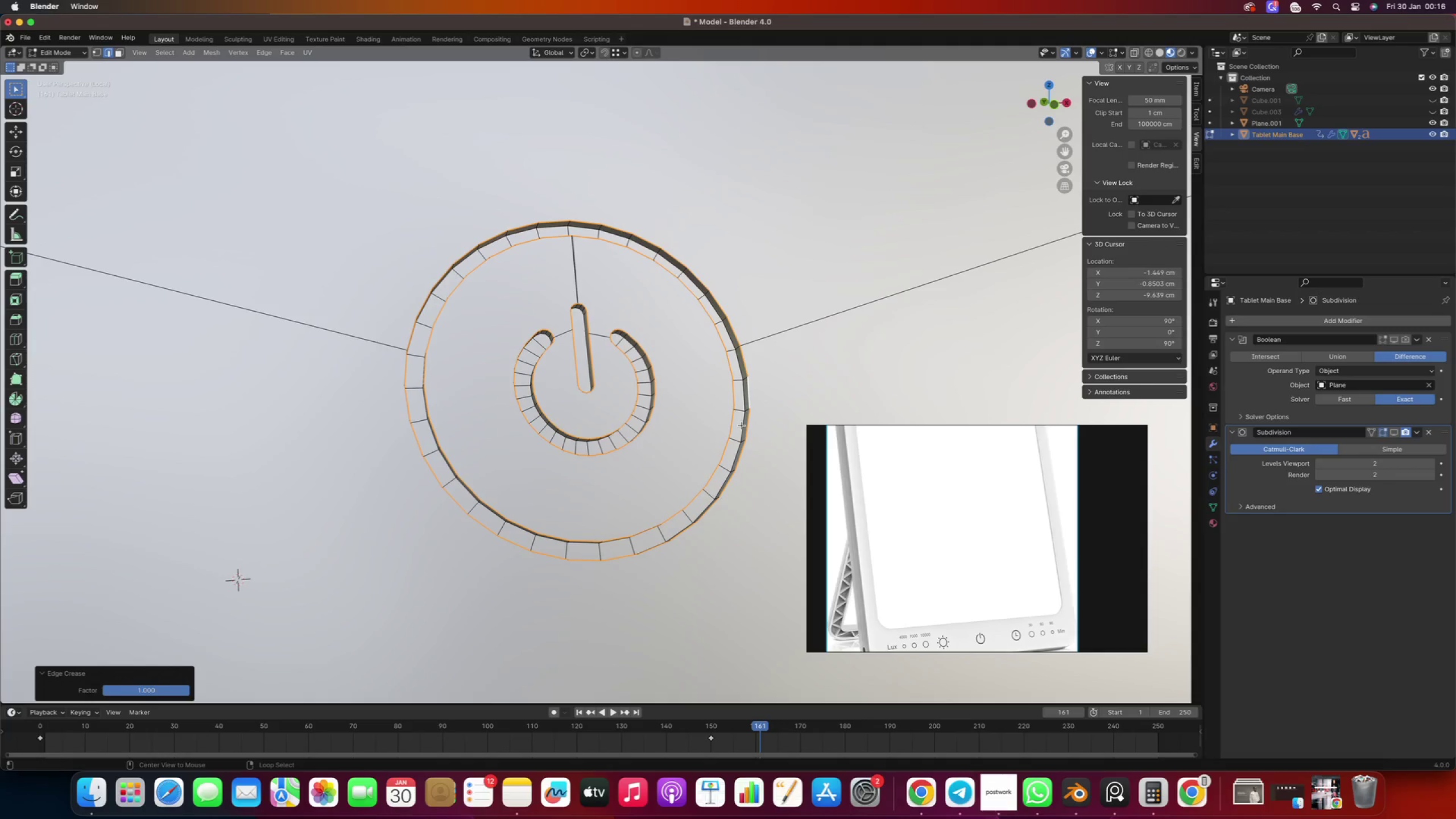 
key(Alt+AltRight)
 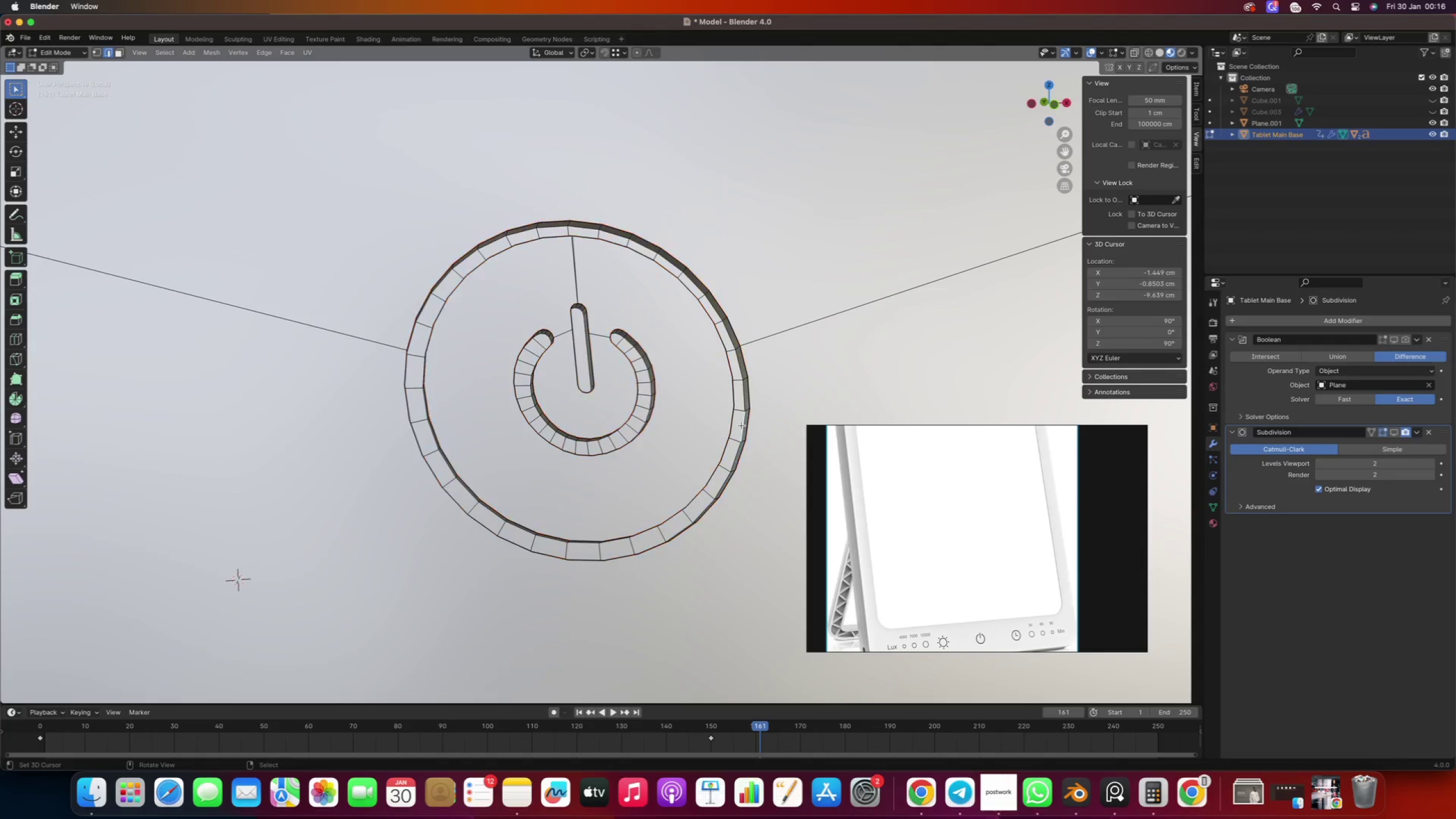 
right_click([742, 425])
 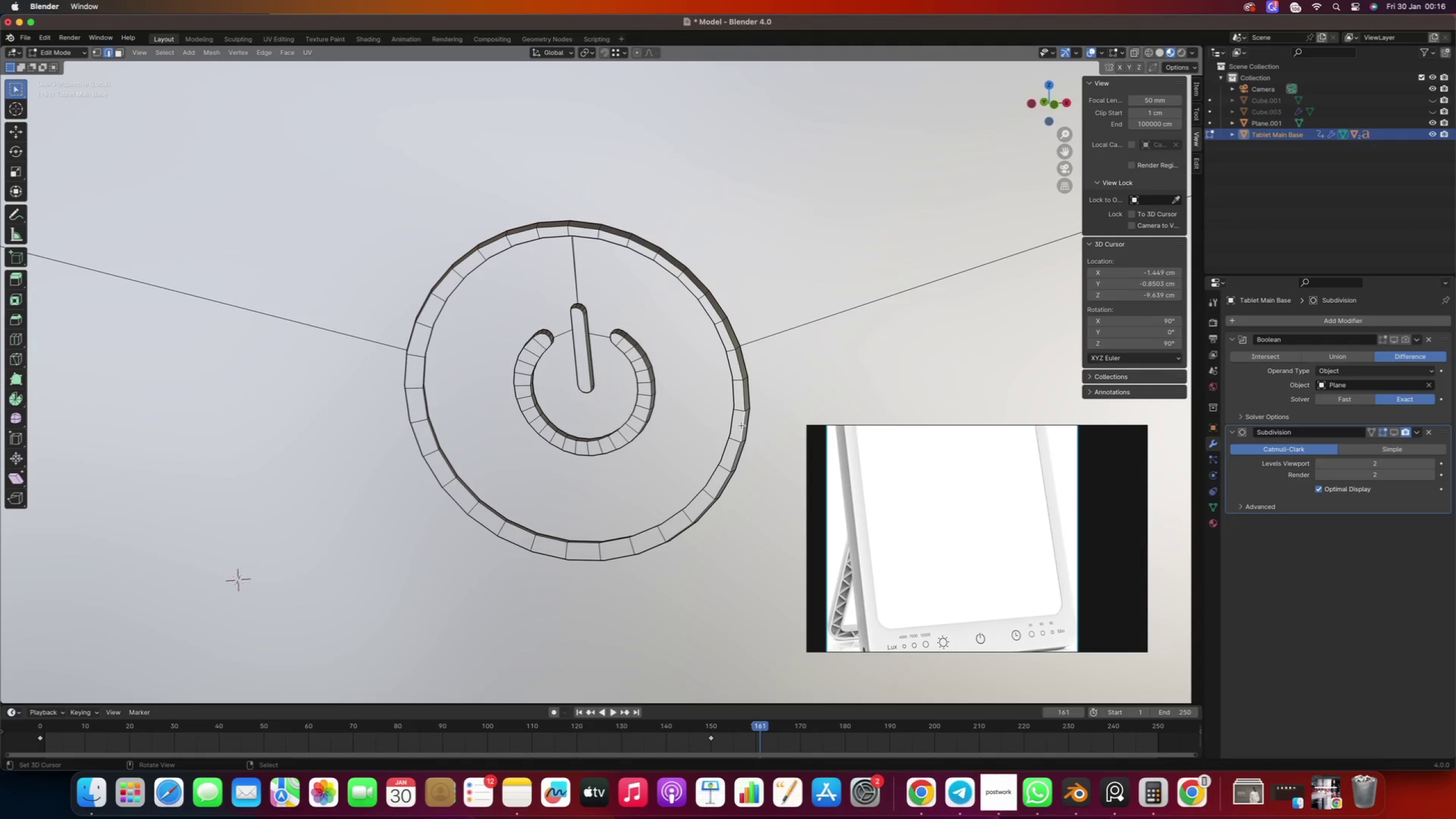 
hold_key(key=AltRight, duration=0.64)
right_click([742, 425])
 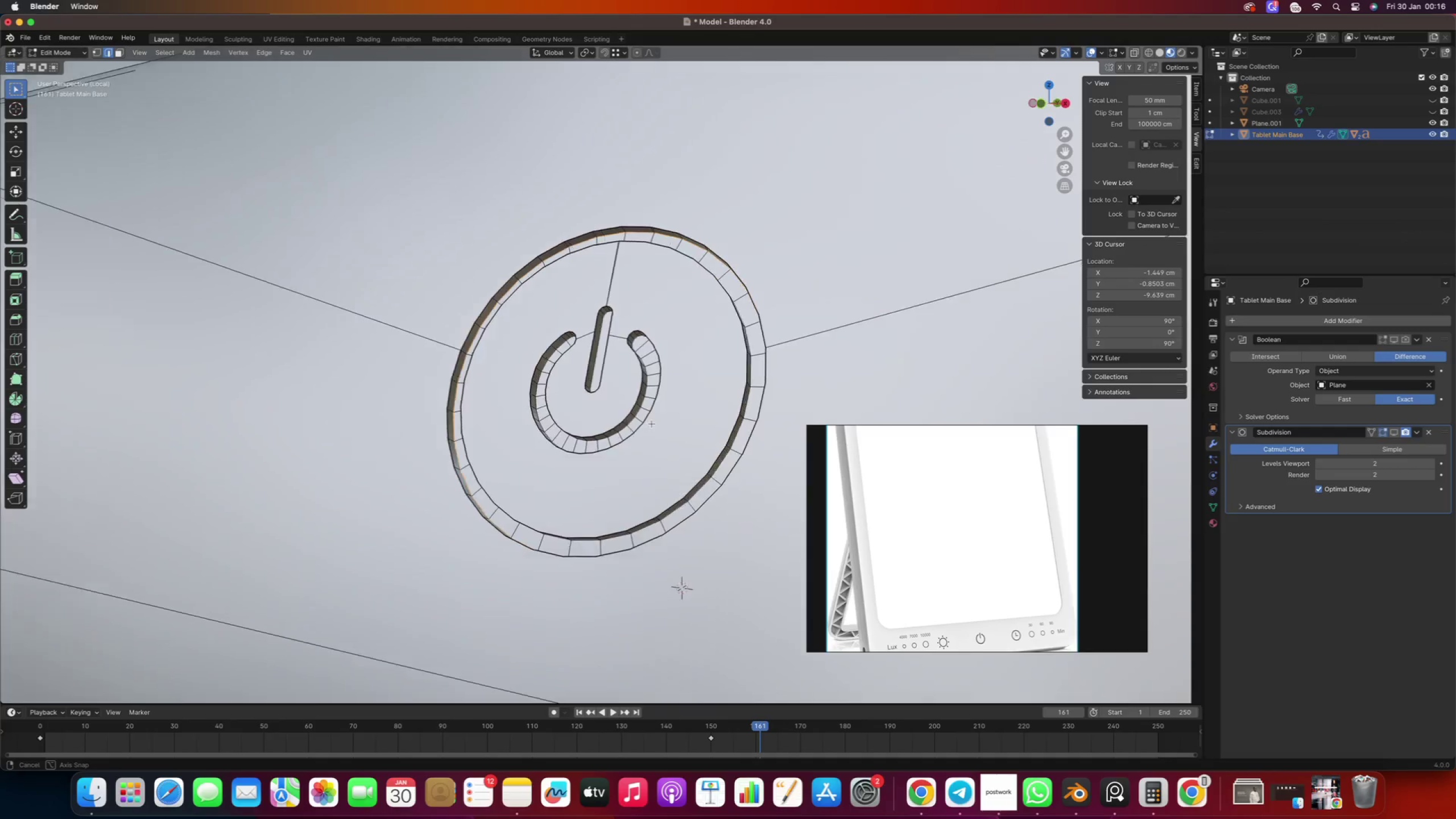 
hold_key(key=AltRight, duration=1.42)
hold_key(key=ShiftRight, duration=1.39)
right_click([719, 438])
 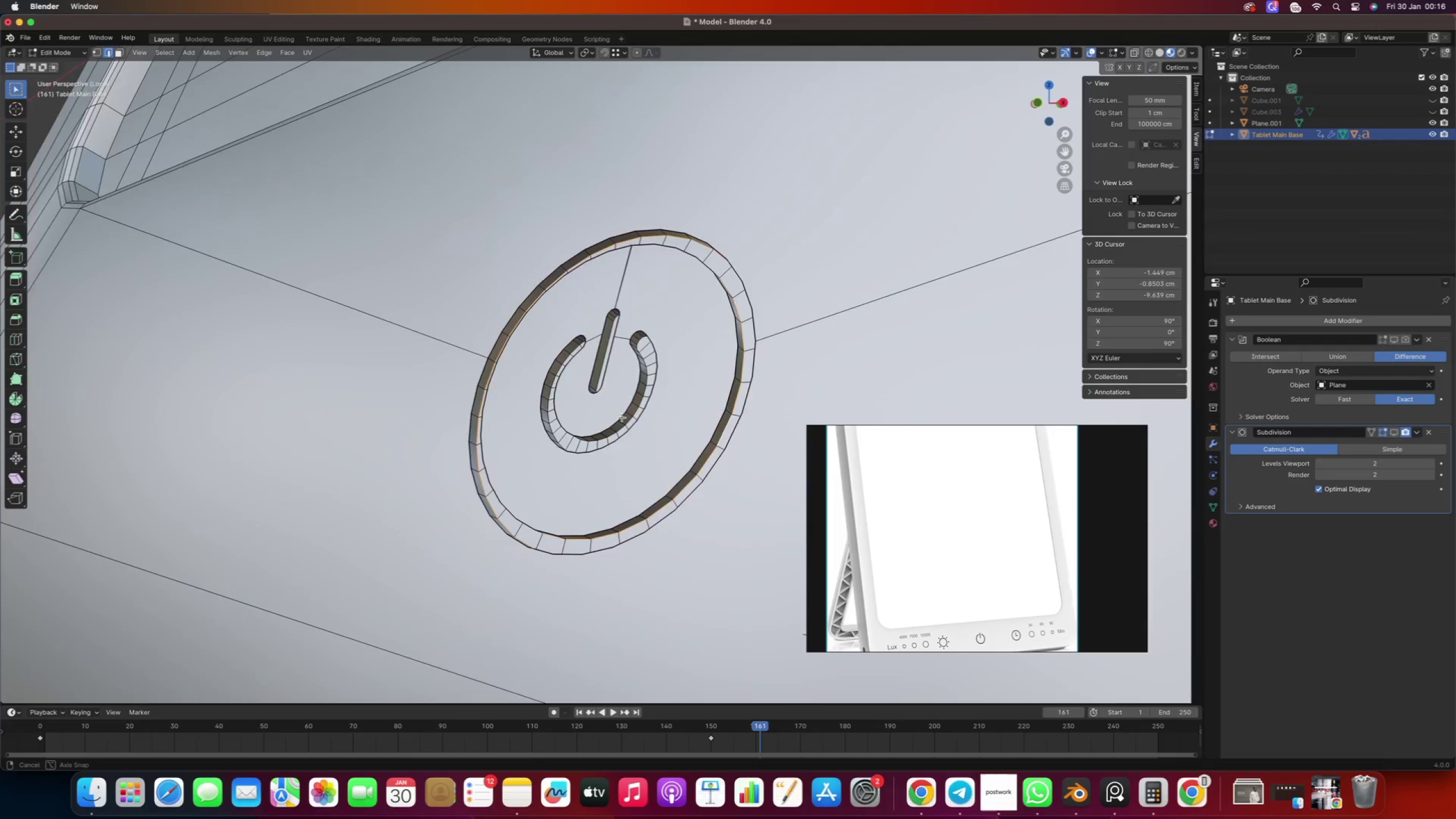 
scroll: coordinate [652, 403], scroll_direction: up, amount: 5.0
 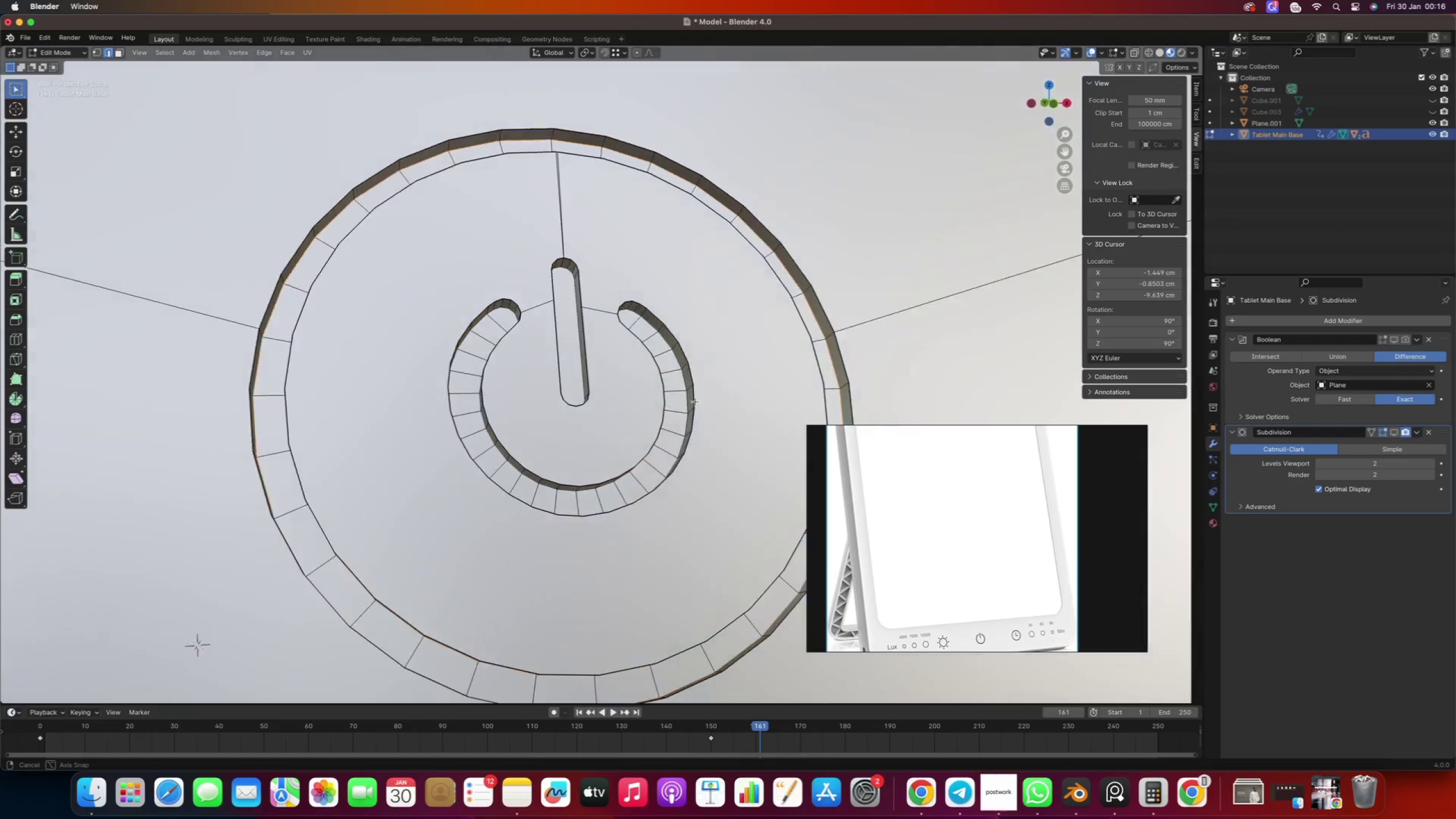 
hold_key(key=AltRight, duration=0.74)
hold_key(key=ShiftRight, duration=0.74)
right_click([673, 402])
 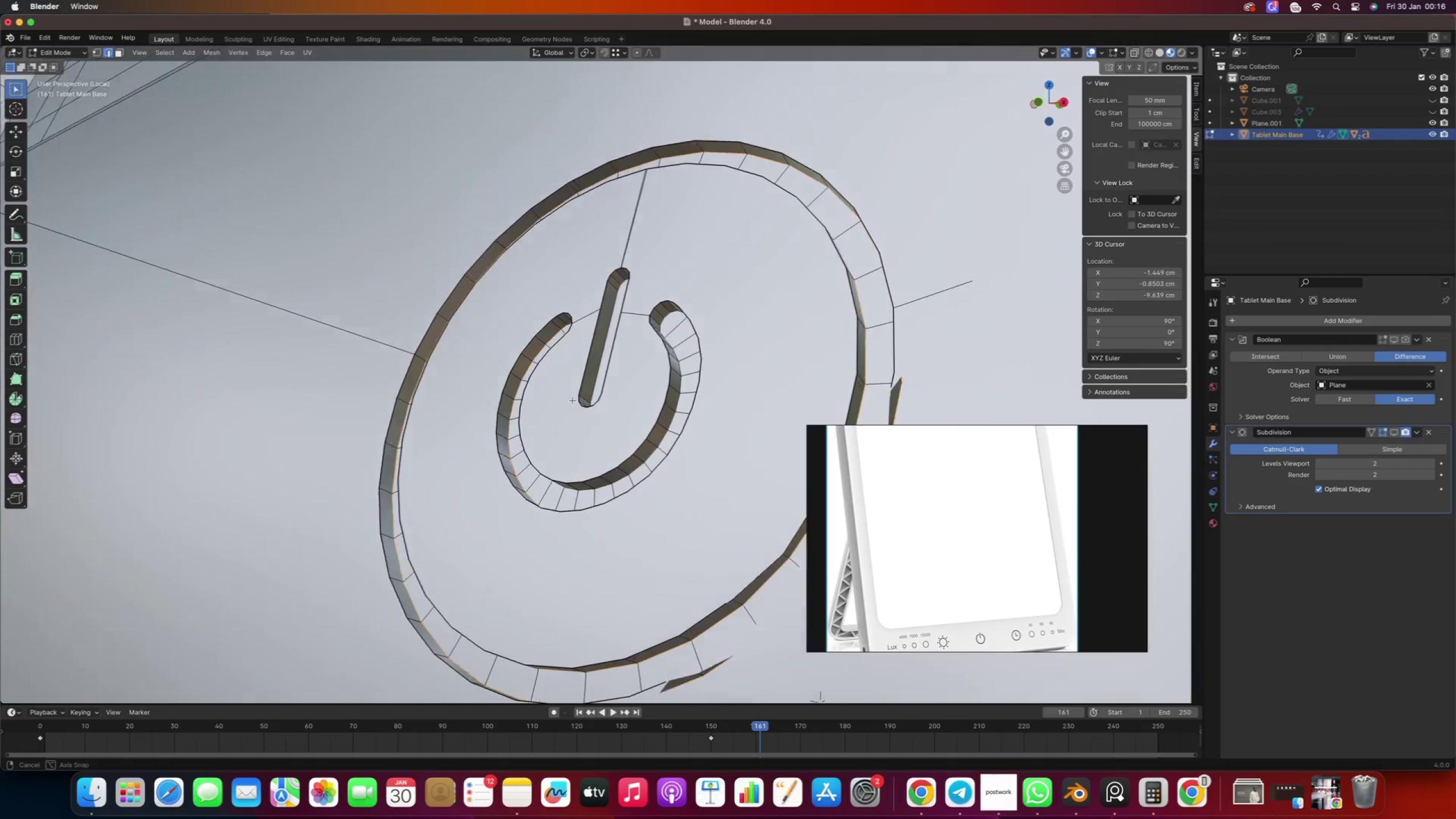 
hold_key(key=AltRight, duration=1.36)
hold_key(key=ShiftRight, duration=1.35)
right_click([667, 419])
 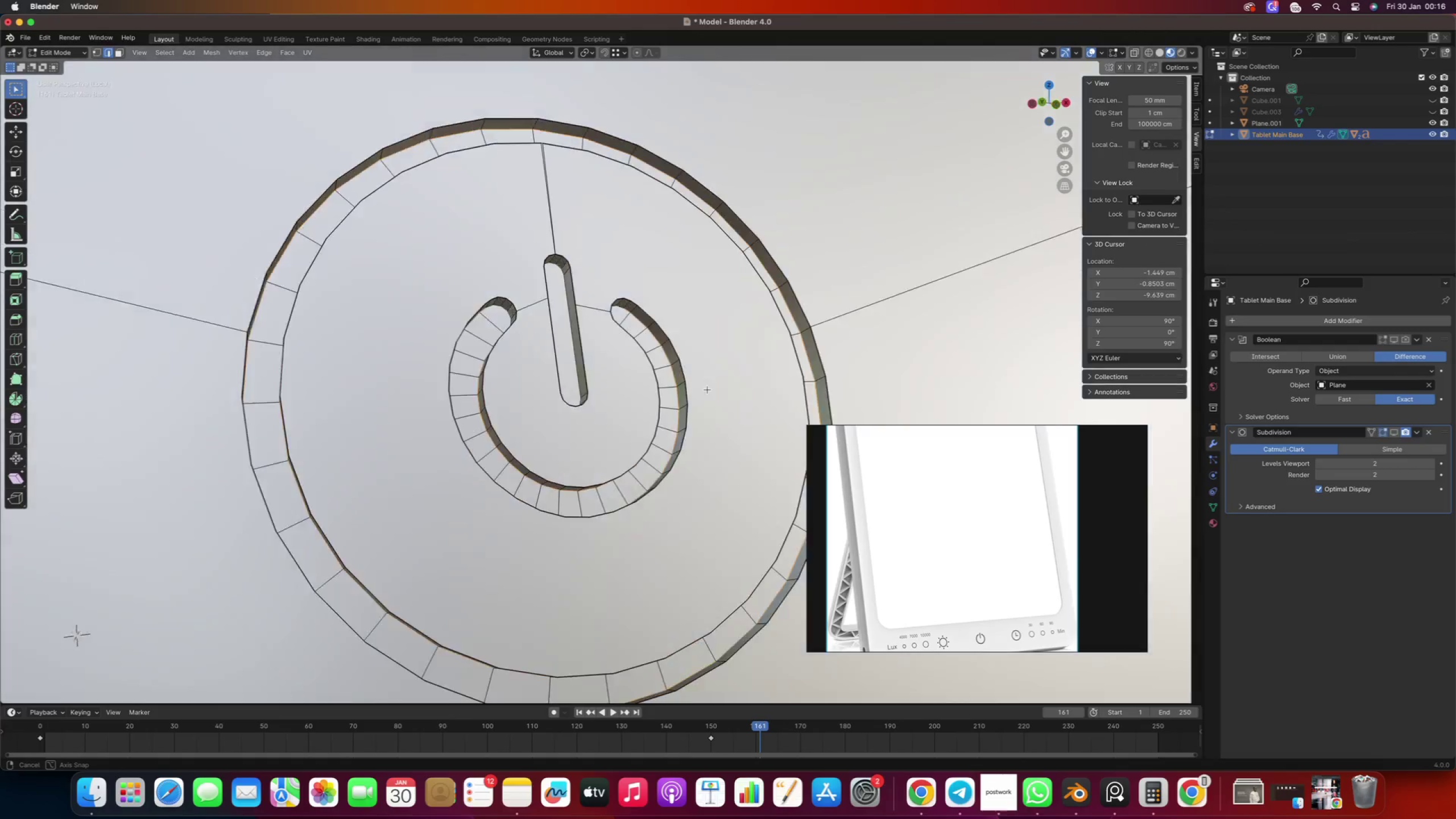 
hold_key(key=AltRight, duration=0.92)
hold_key(key=ShiftRight, duration=0.9)
right_click([568, 354])
 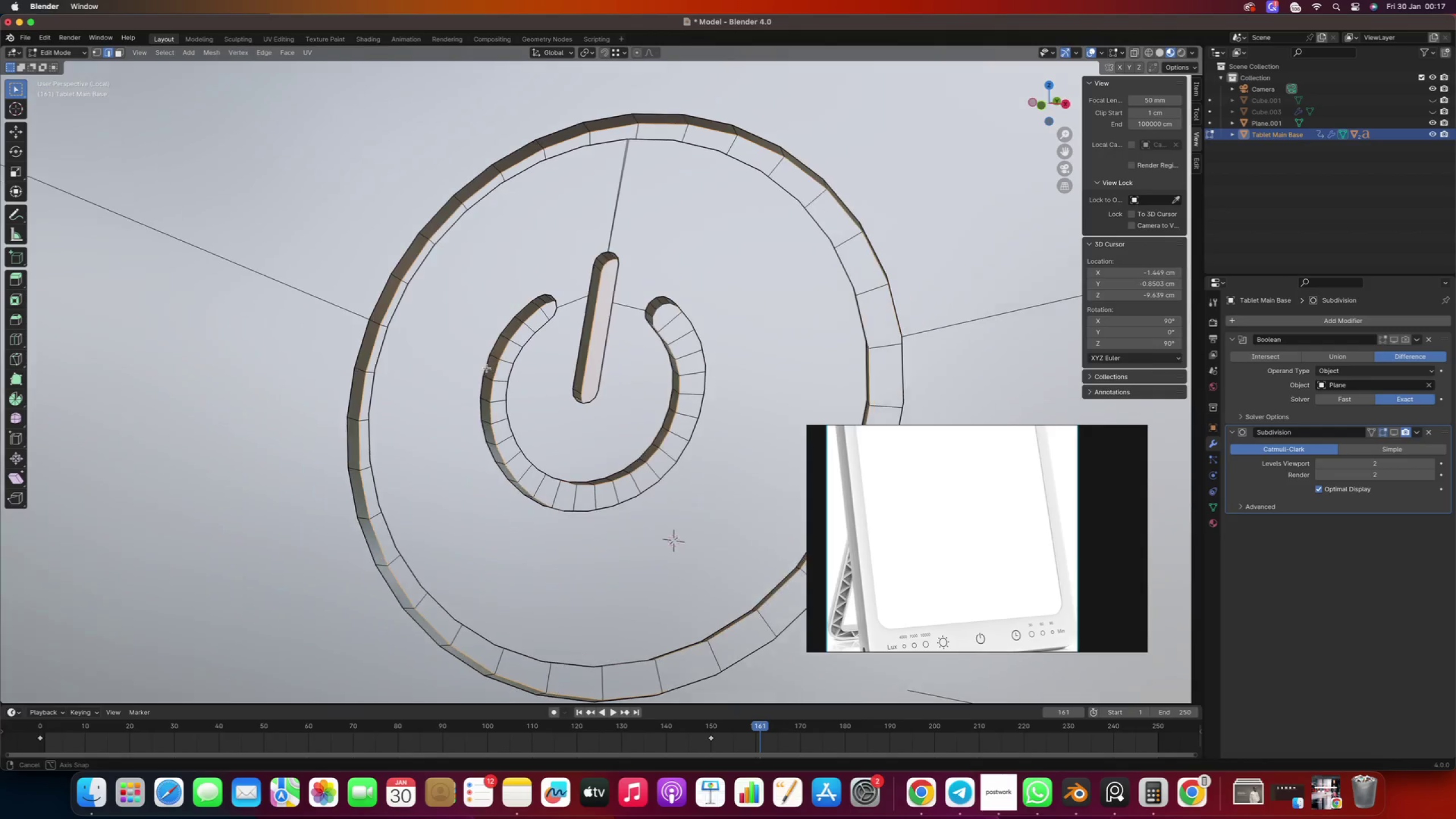 
hold_key(key=AltRight, duration=0.95)
hold_key(key=ShiftRight, duration=0.94)
right_click([586, 349])
 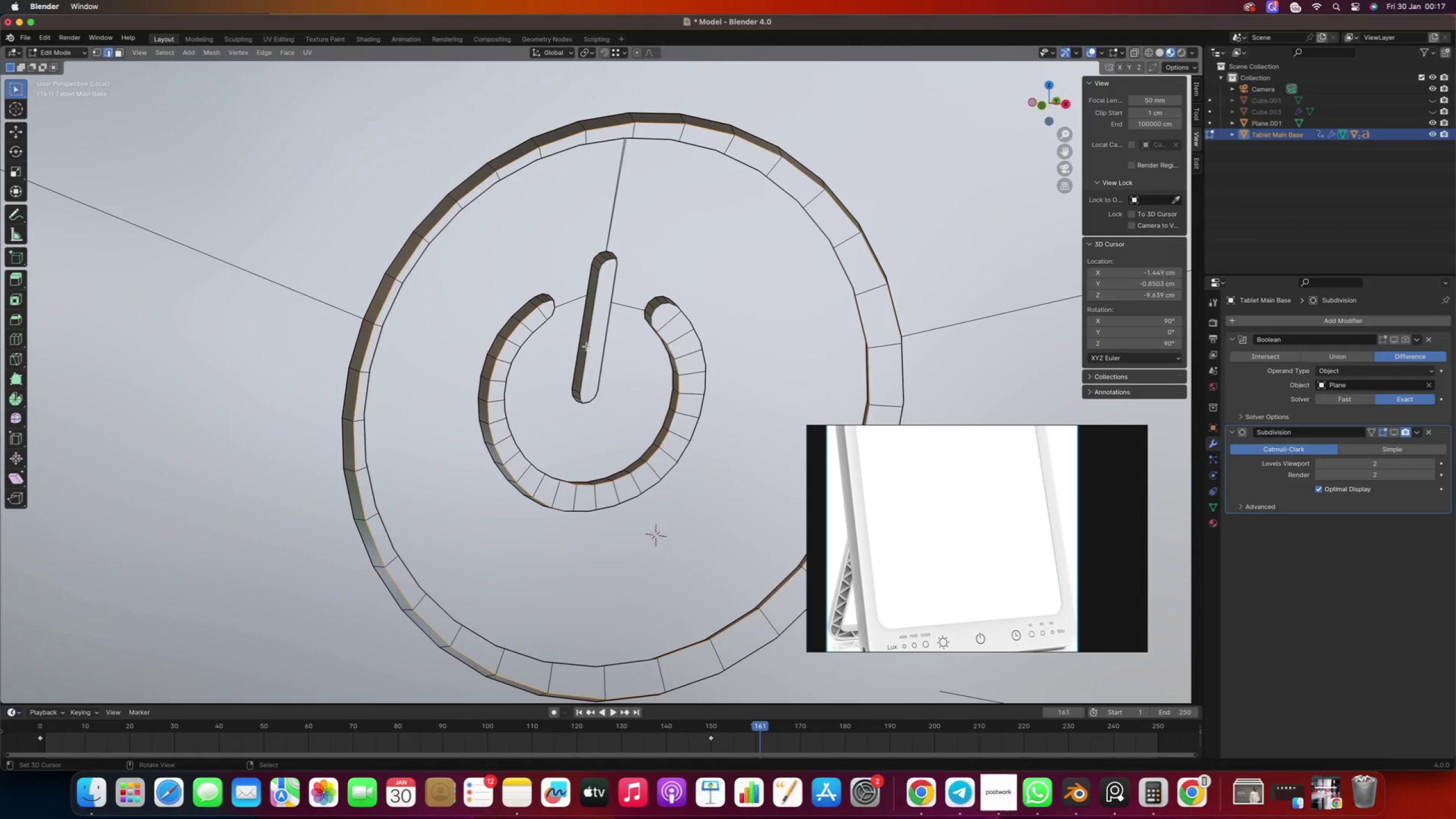 
scroll: coordinate [586, 356], scroll_direction: up, amount: 9.0
 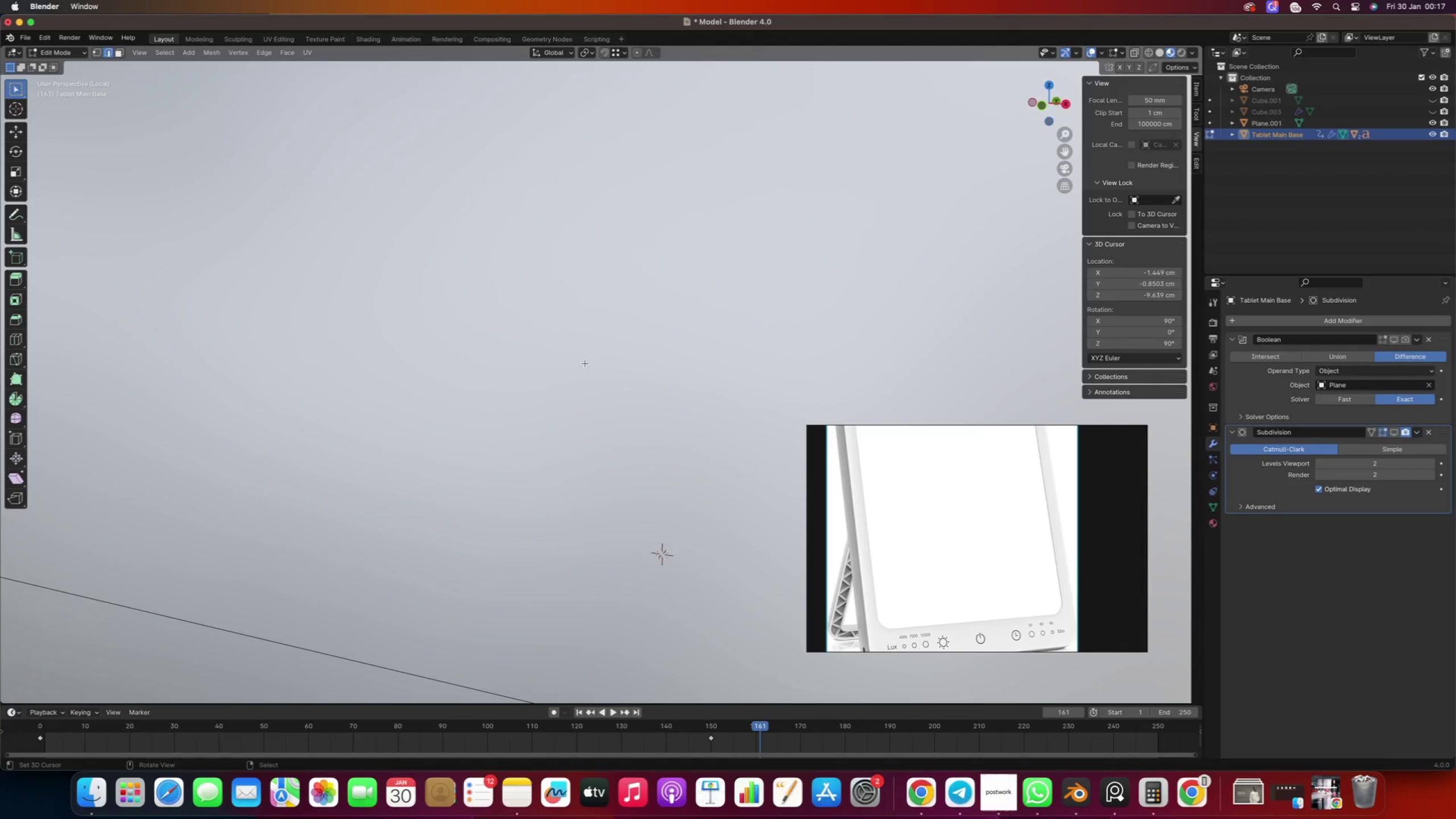 
scroll: coordinate [582, 365], scroll_direction: down, amount: 9.0
 